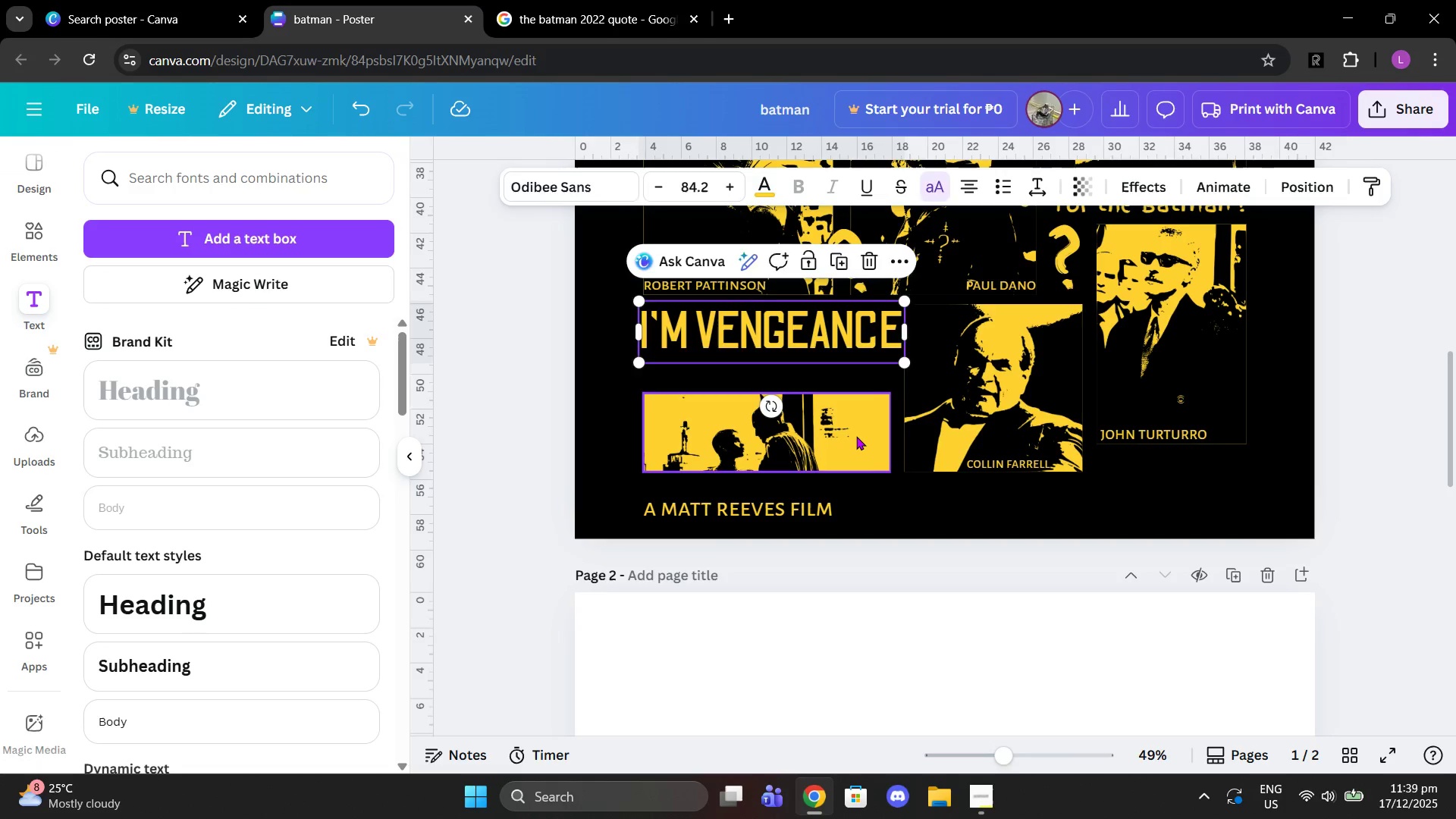 
left_click([856, 436])
 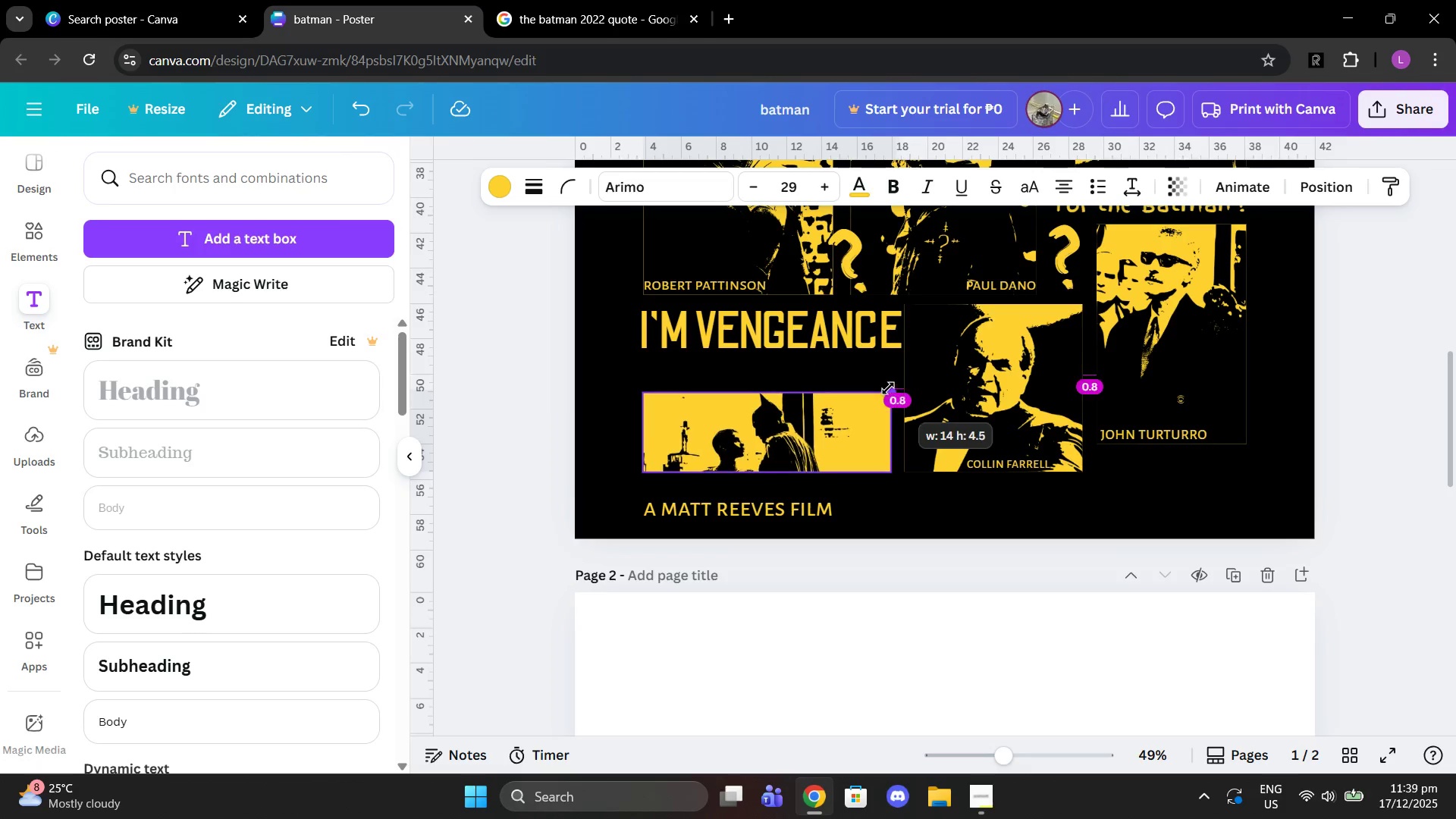 
left_click_drag(start_coordinate=[795, 428], to_coordinate=[791, 435])
 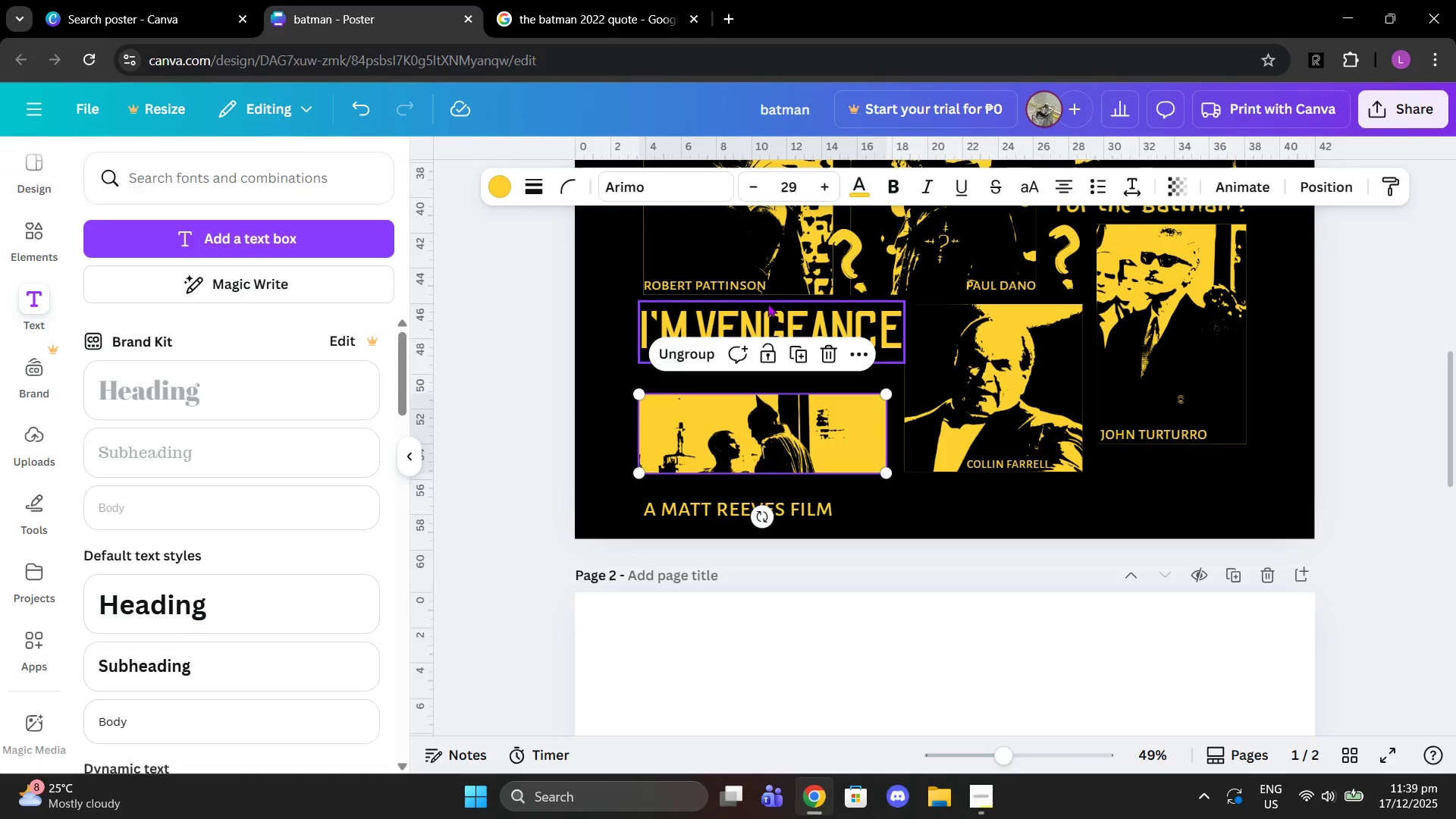 
double_click([767, 303])
 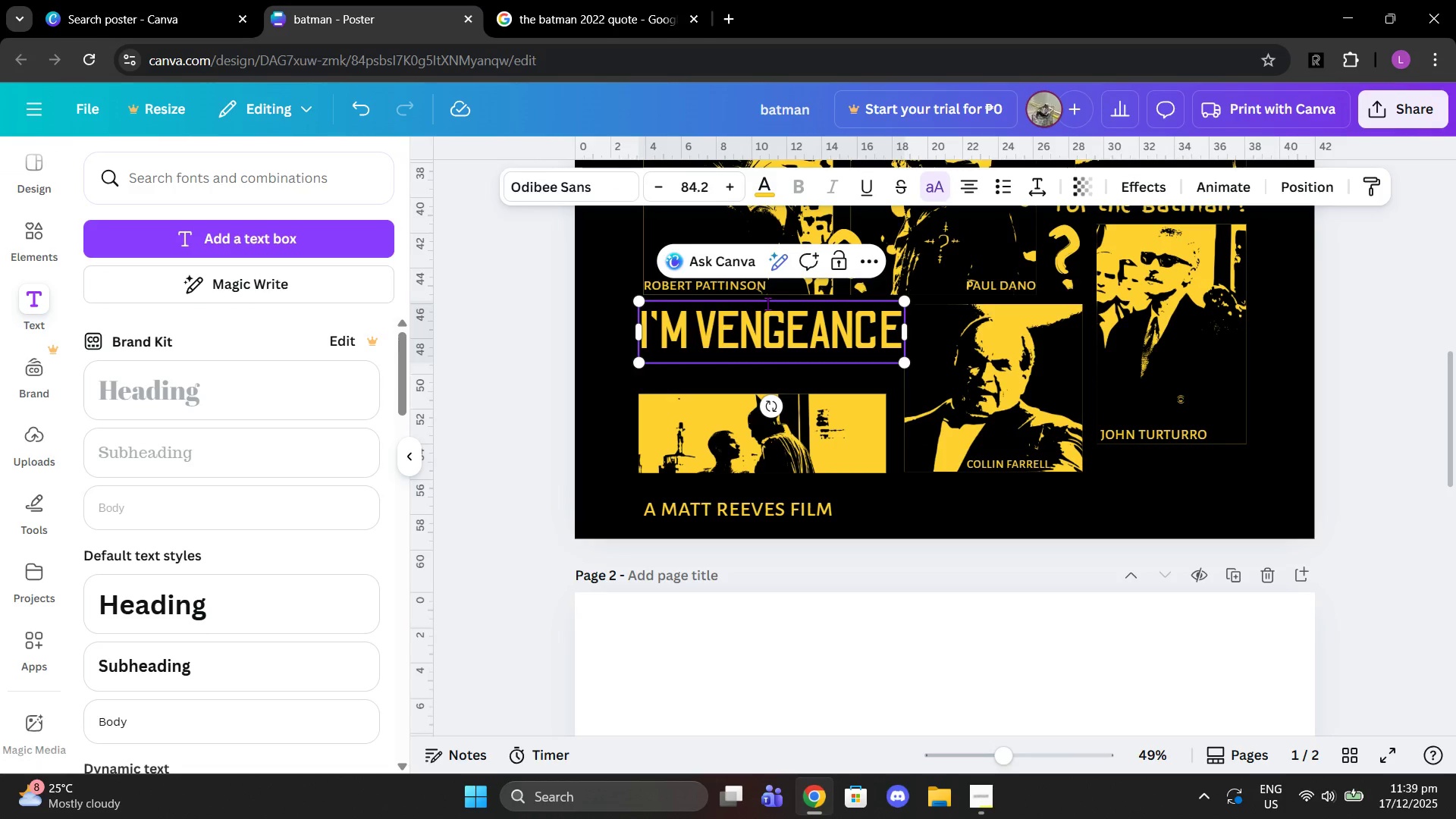 
double_click([767, 303])
 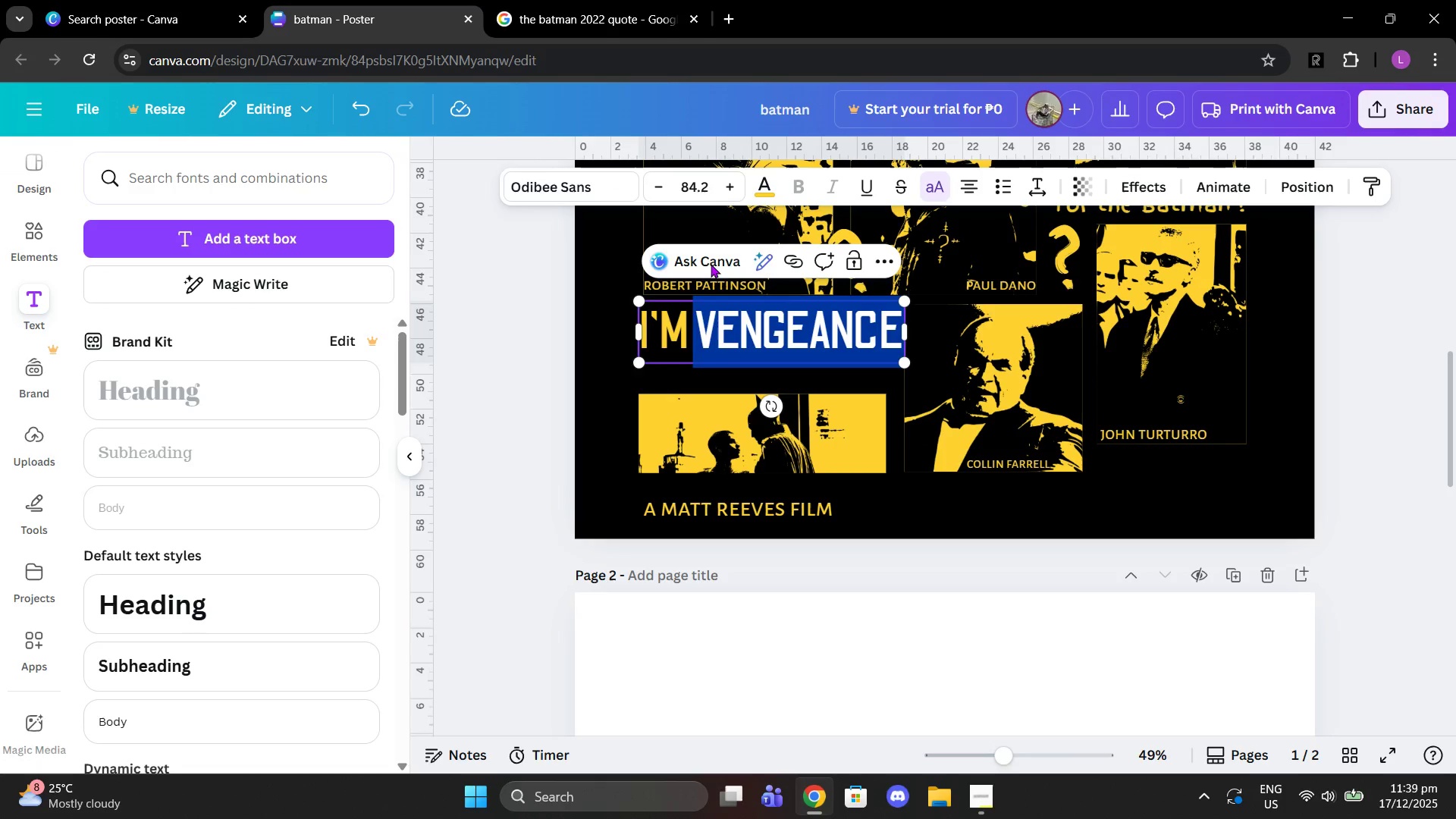 
left_click([632, 11])
 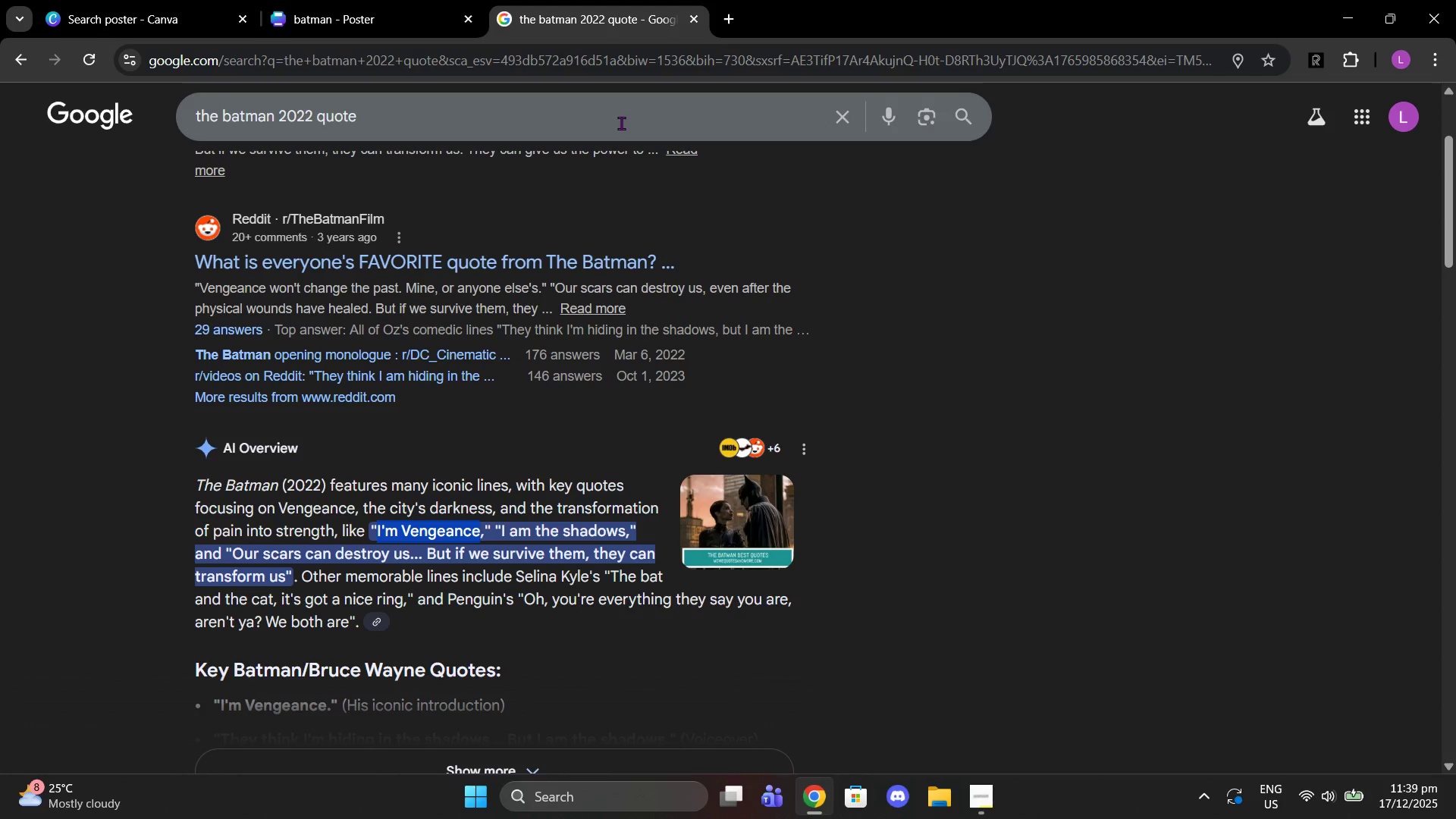 
scroll: coordinate [444, 382], scroll_direction: up, amount: 3.0
 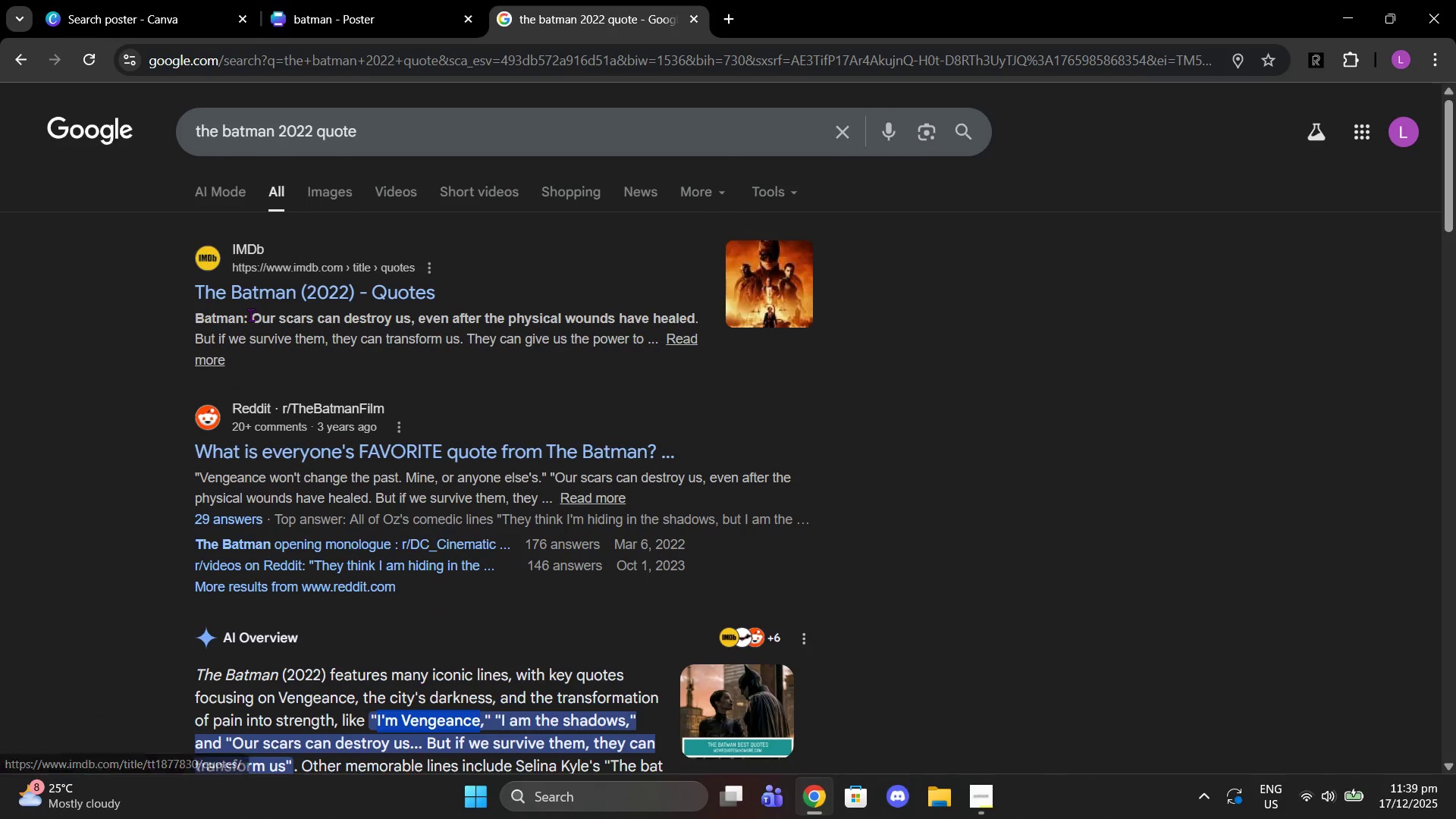 
left_click_drag(start_coordinate=[250, 315], to_coordinate=[705, 318])
 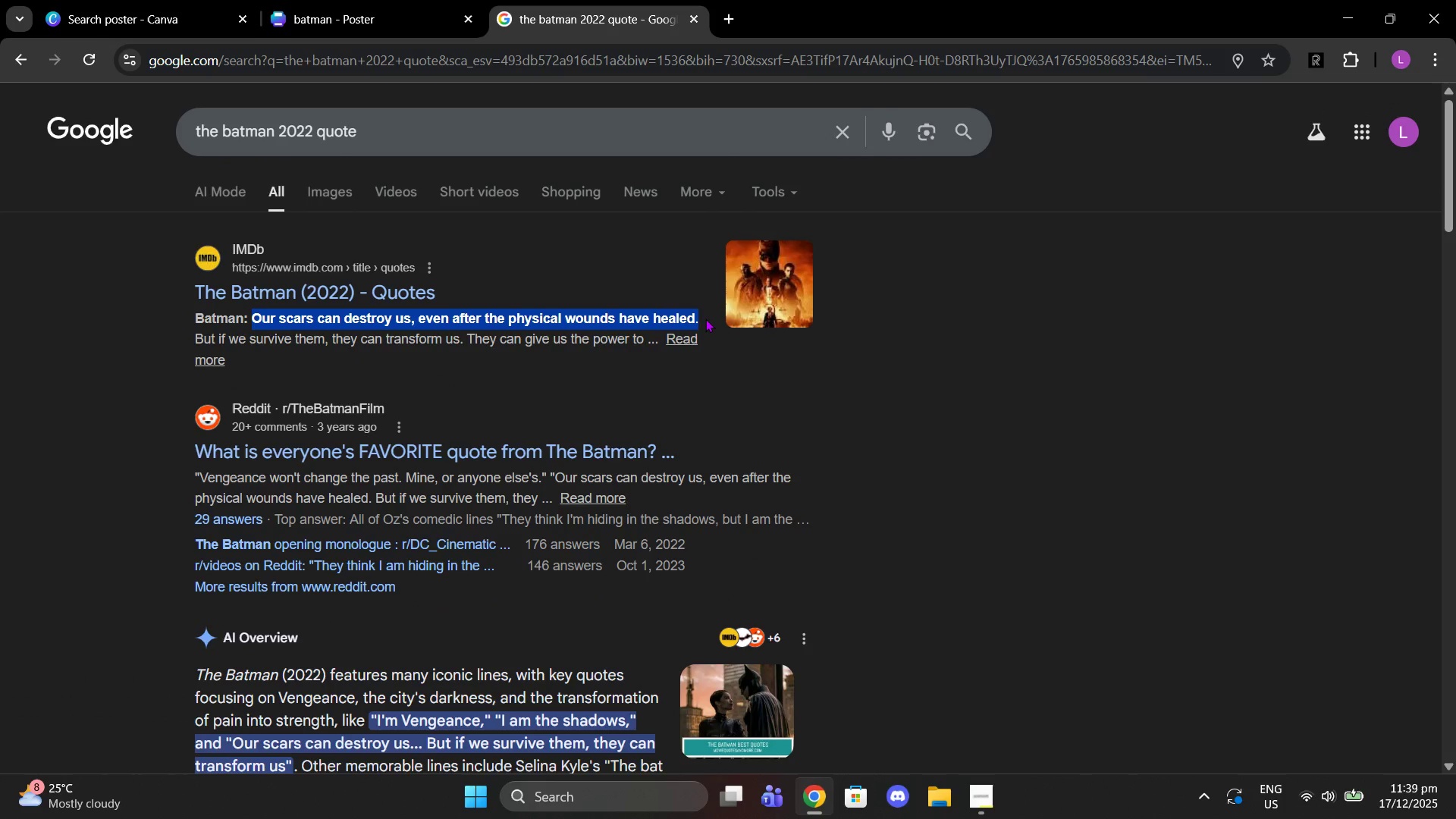 
key(Control+ControlLeft)
 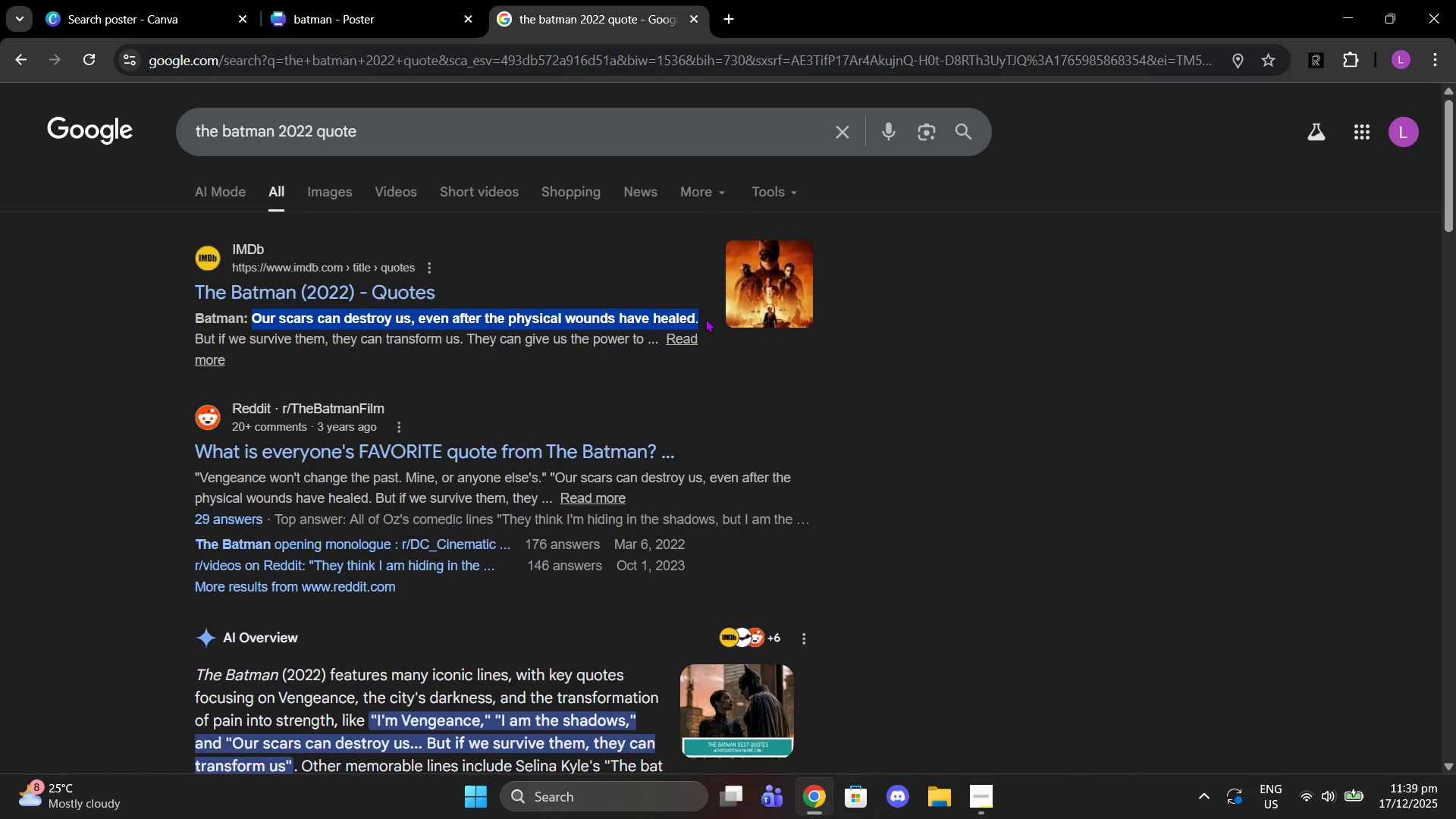 
key(Control+C)
 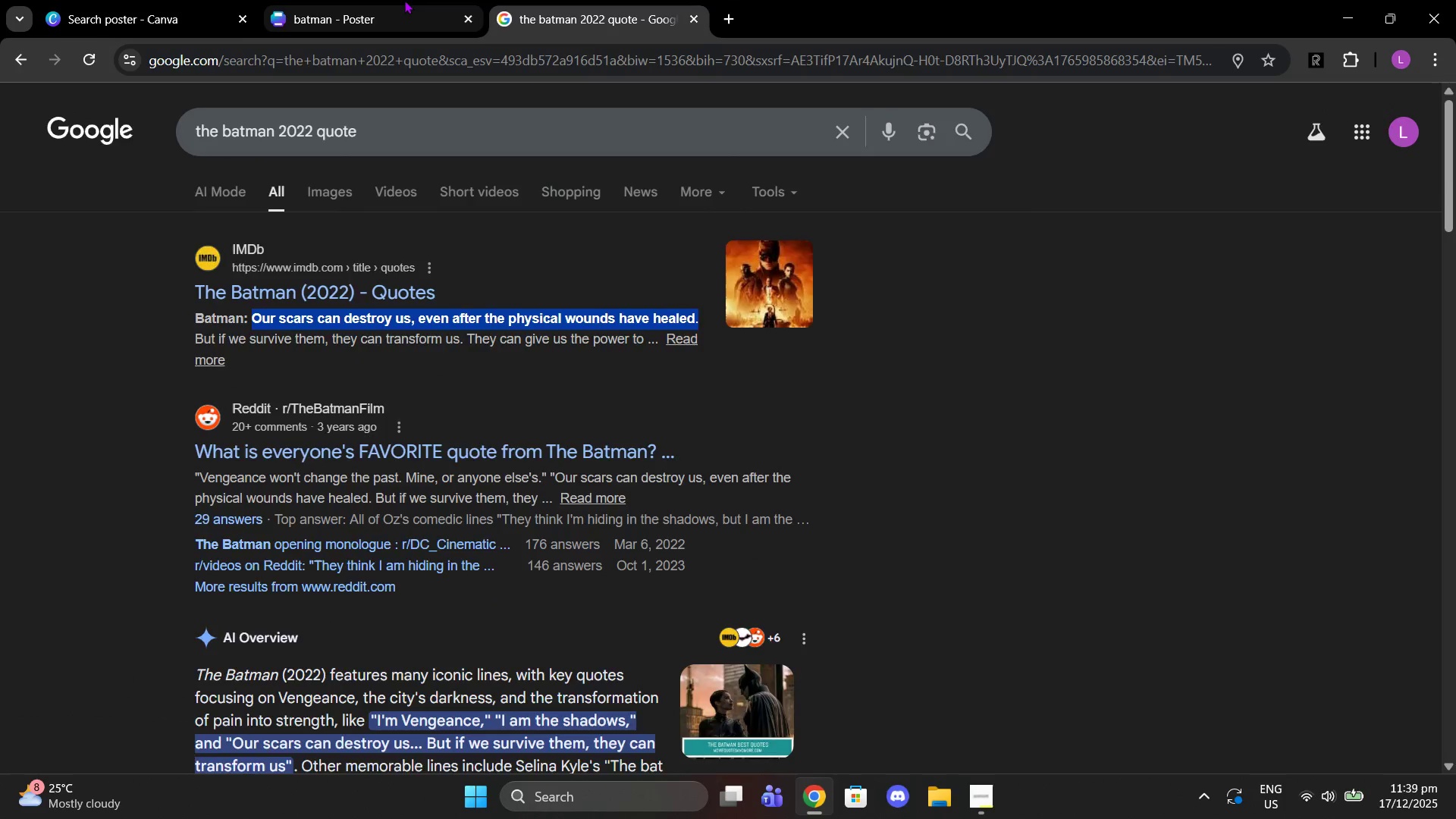 
left_click([404, 0])
 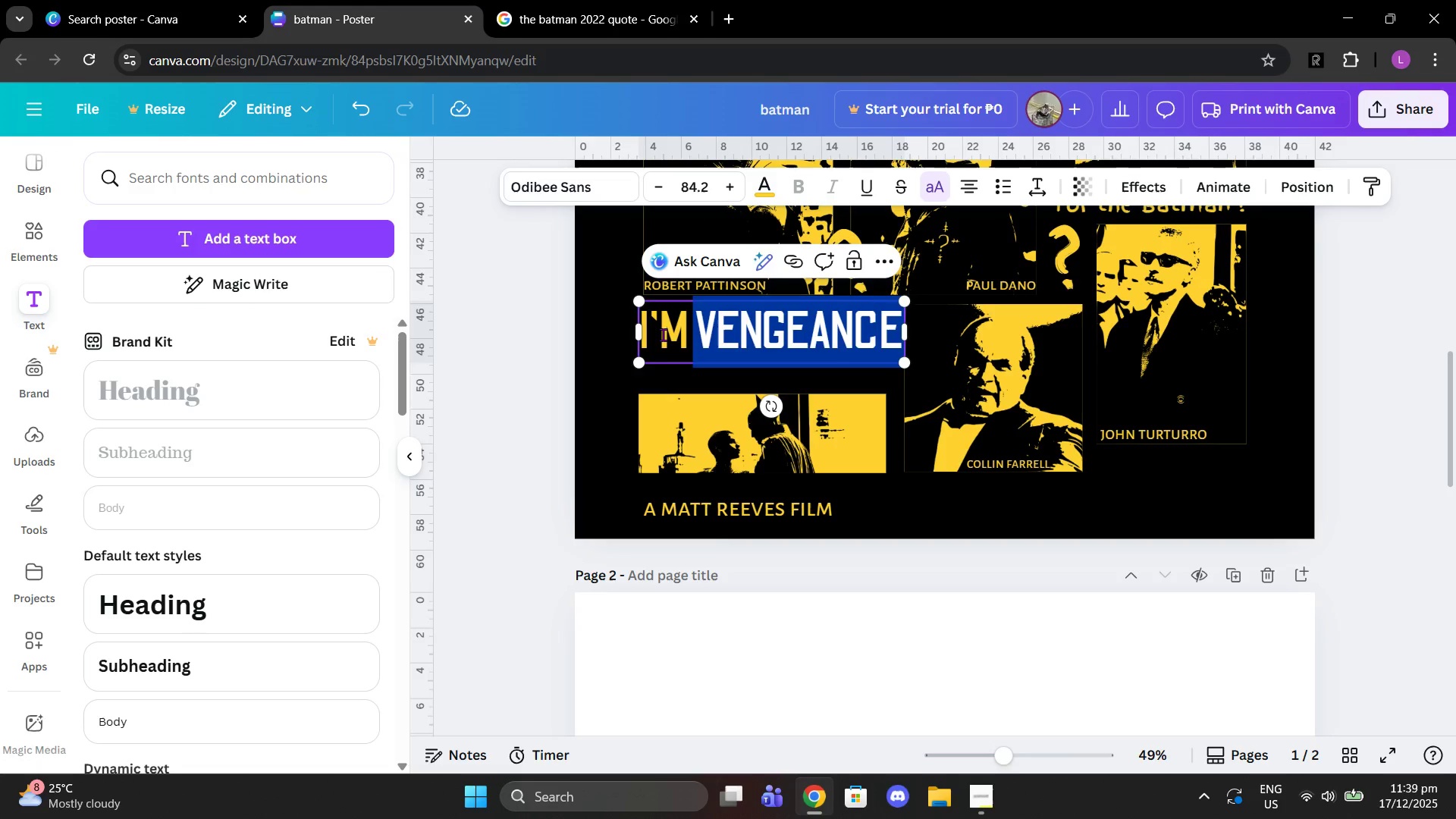 
double_click([663, 334])
 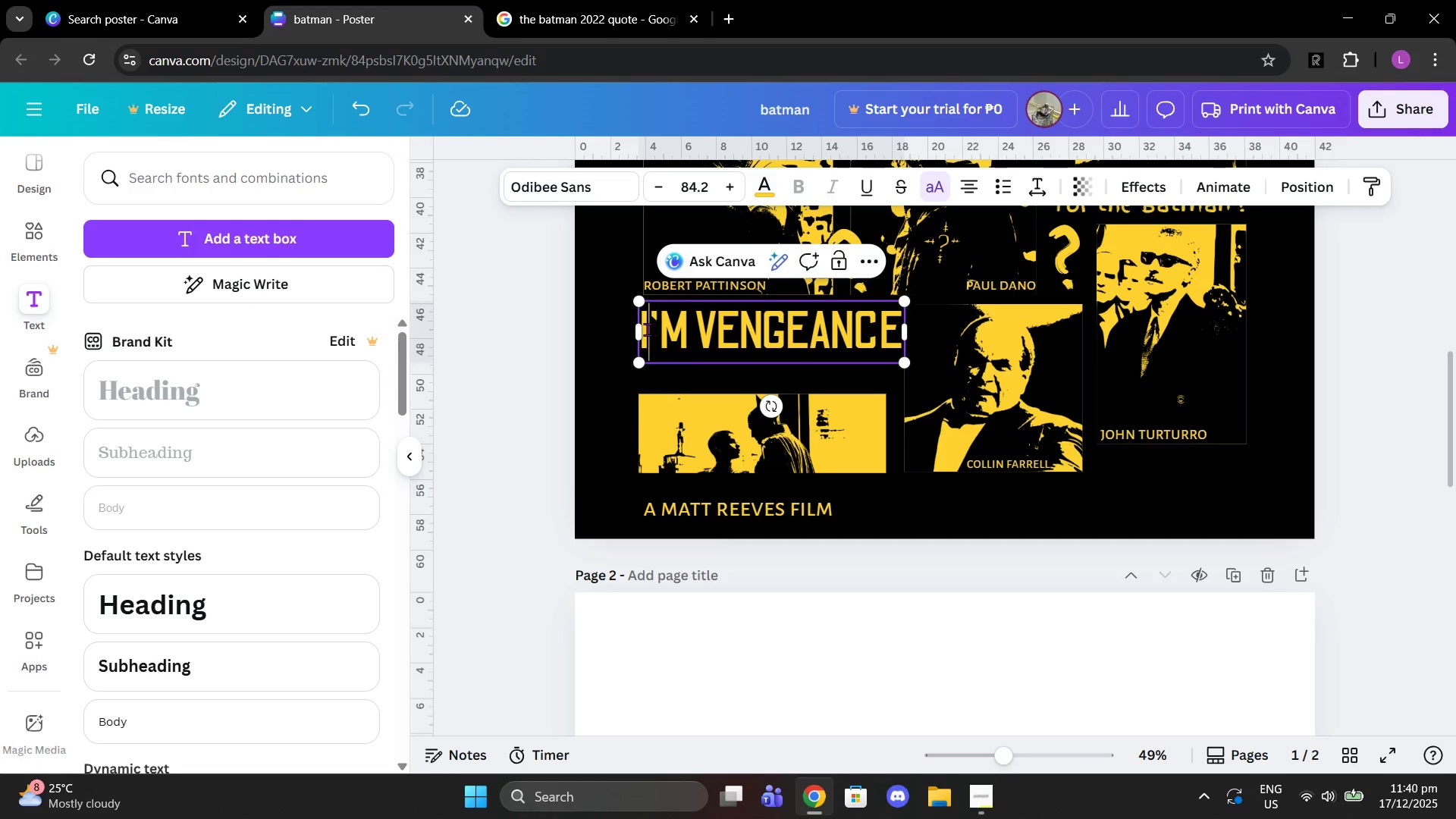 
double_click([647, 329])
 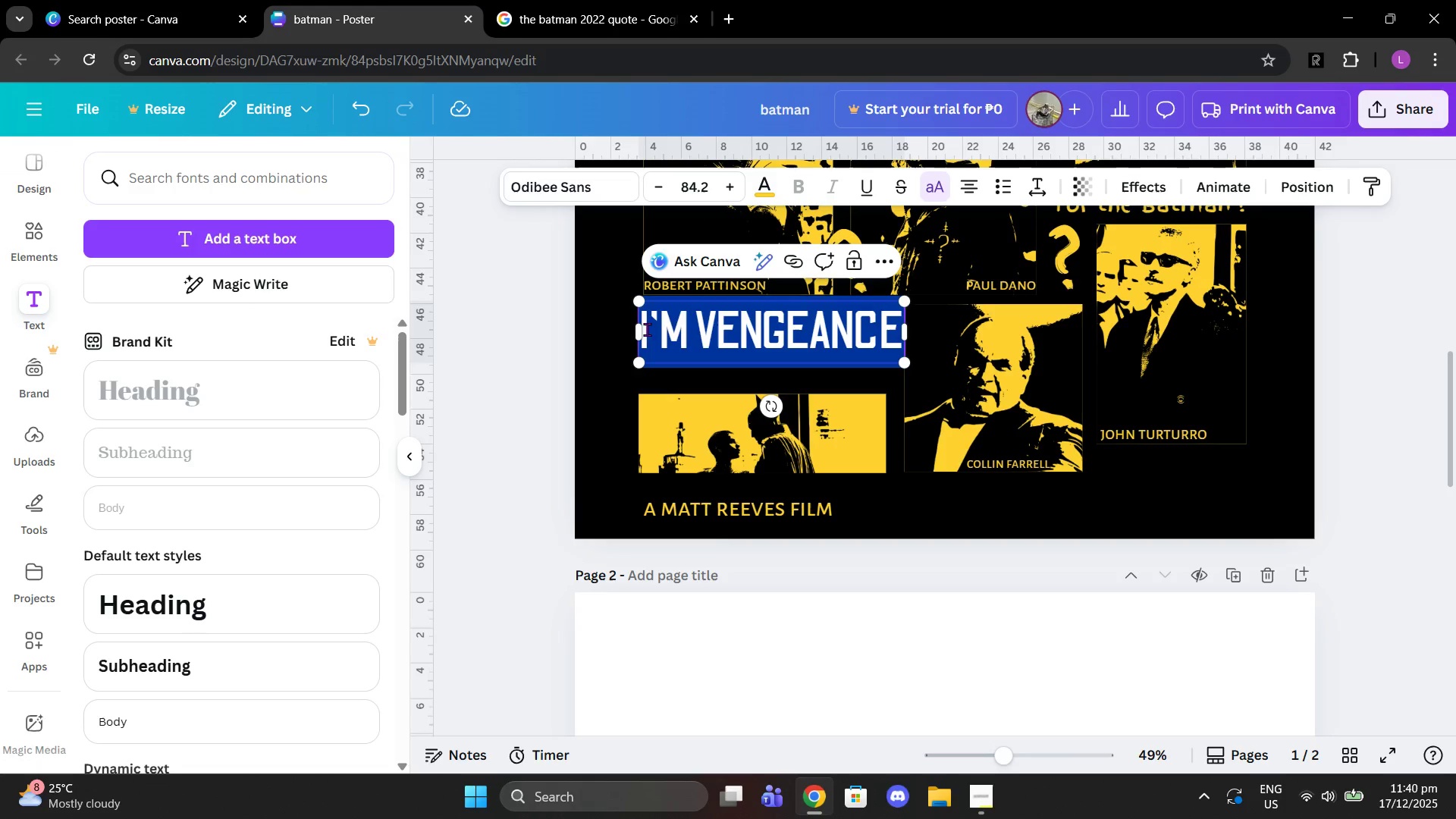 
triple_click([647, 329])
 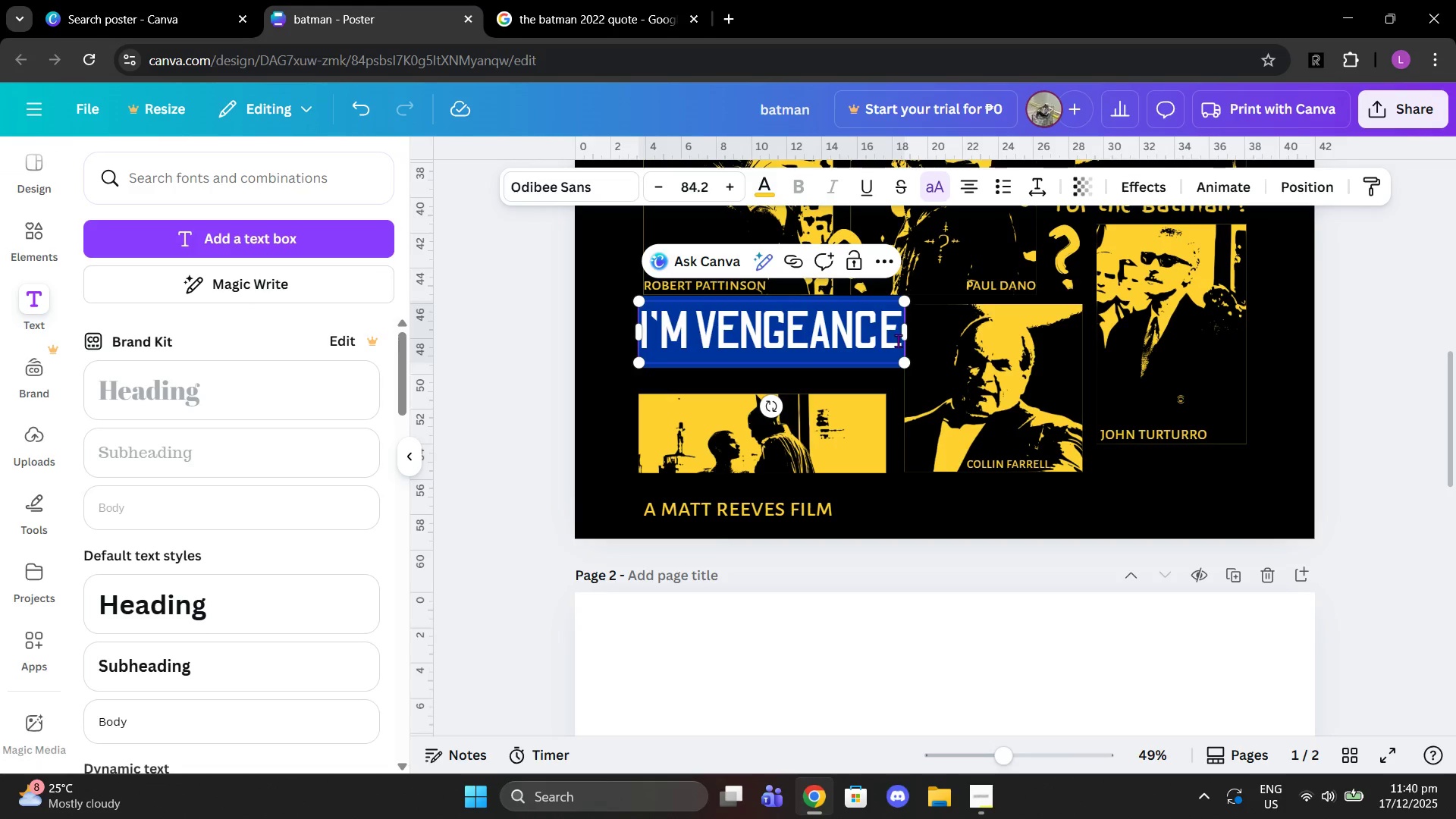 
key(Control+V)
 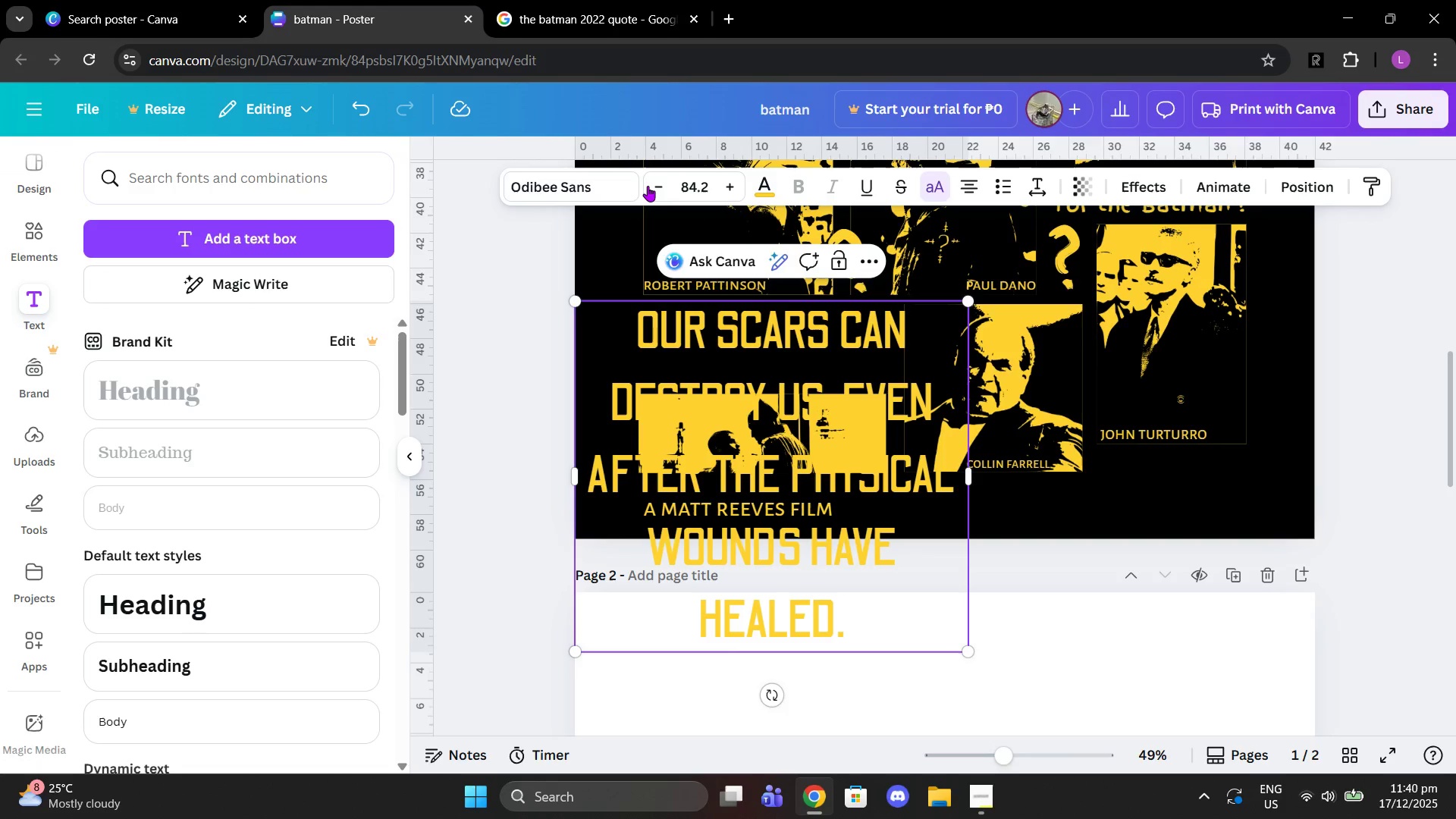 
left_click_drag(start_coordinate=[698, 188], to_coordinate=[701, 189])
 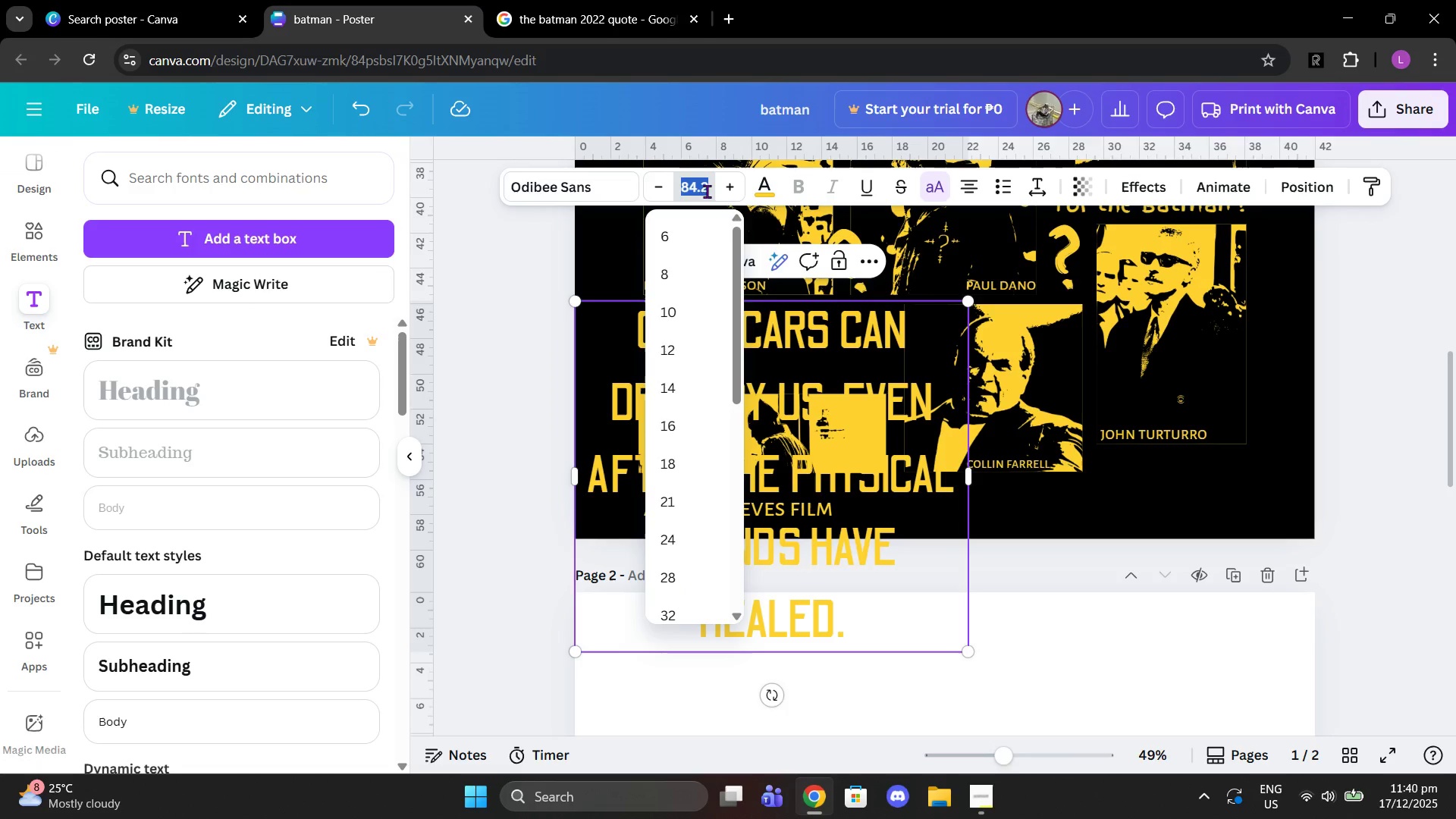 
type(25)
 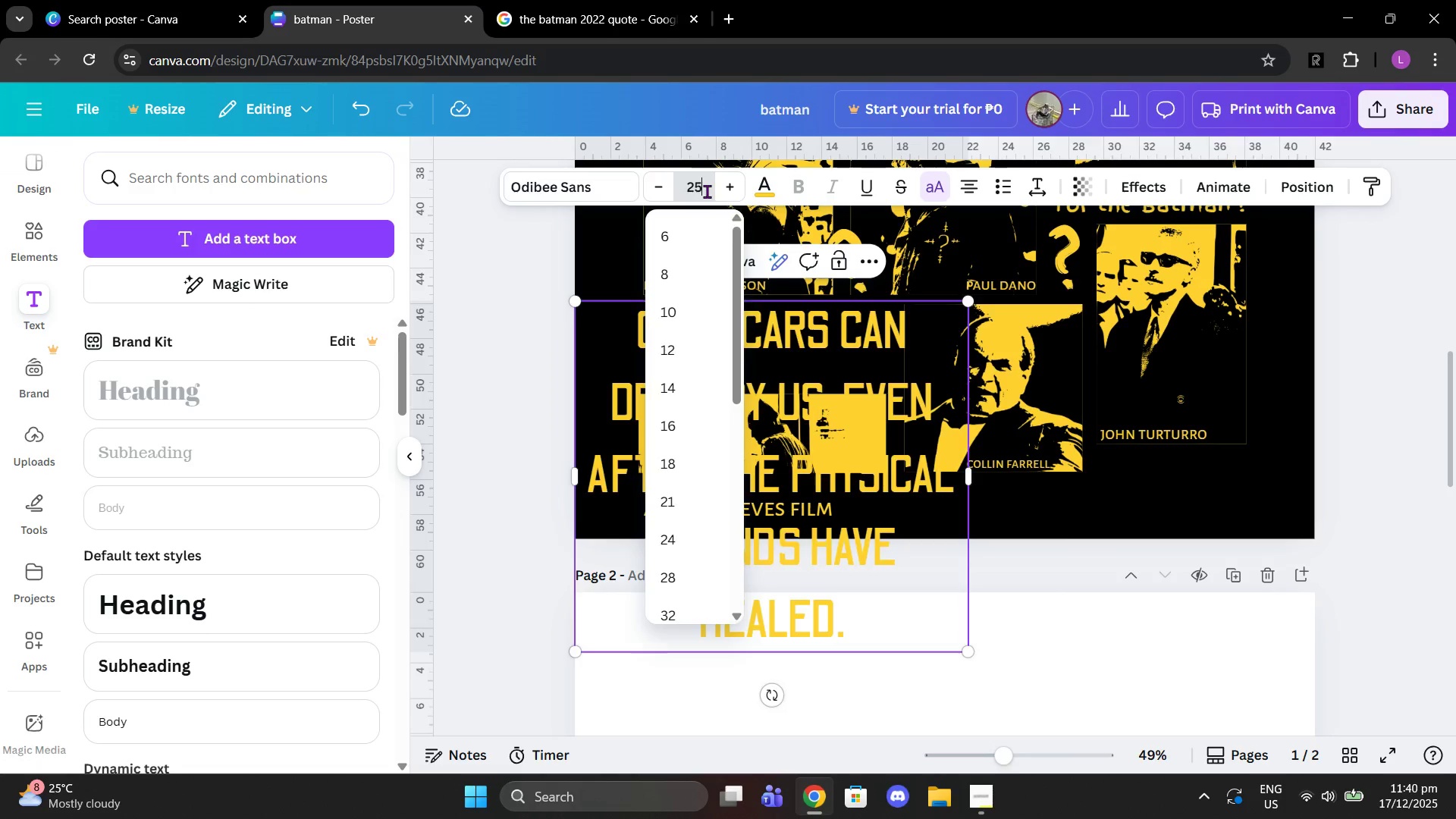 
key(Enter)
 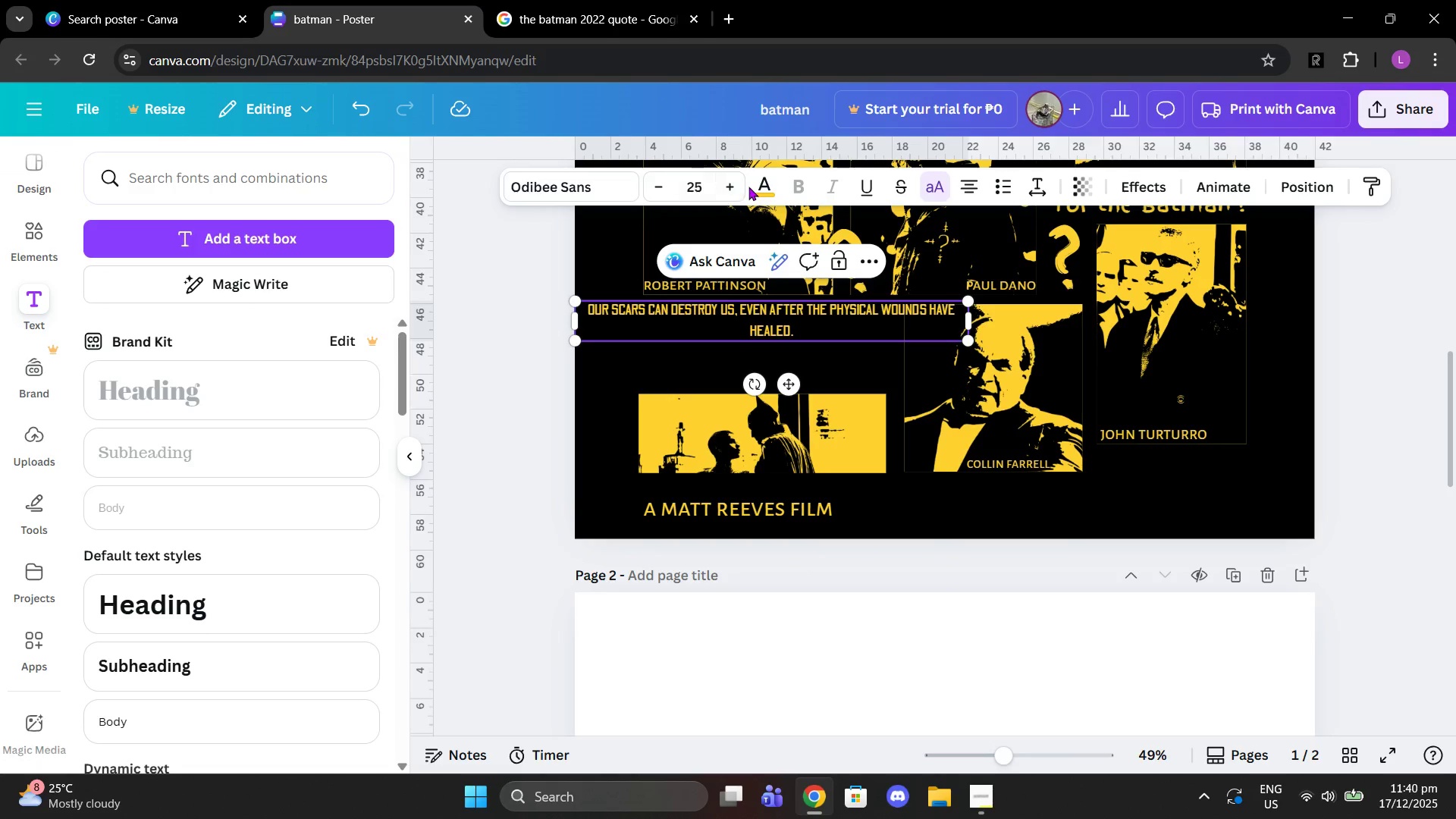 
double_click([735, 184])
 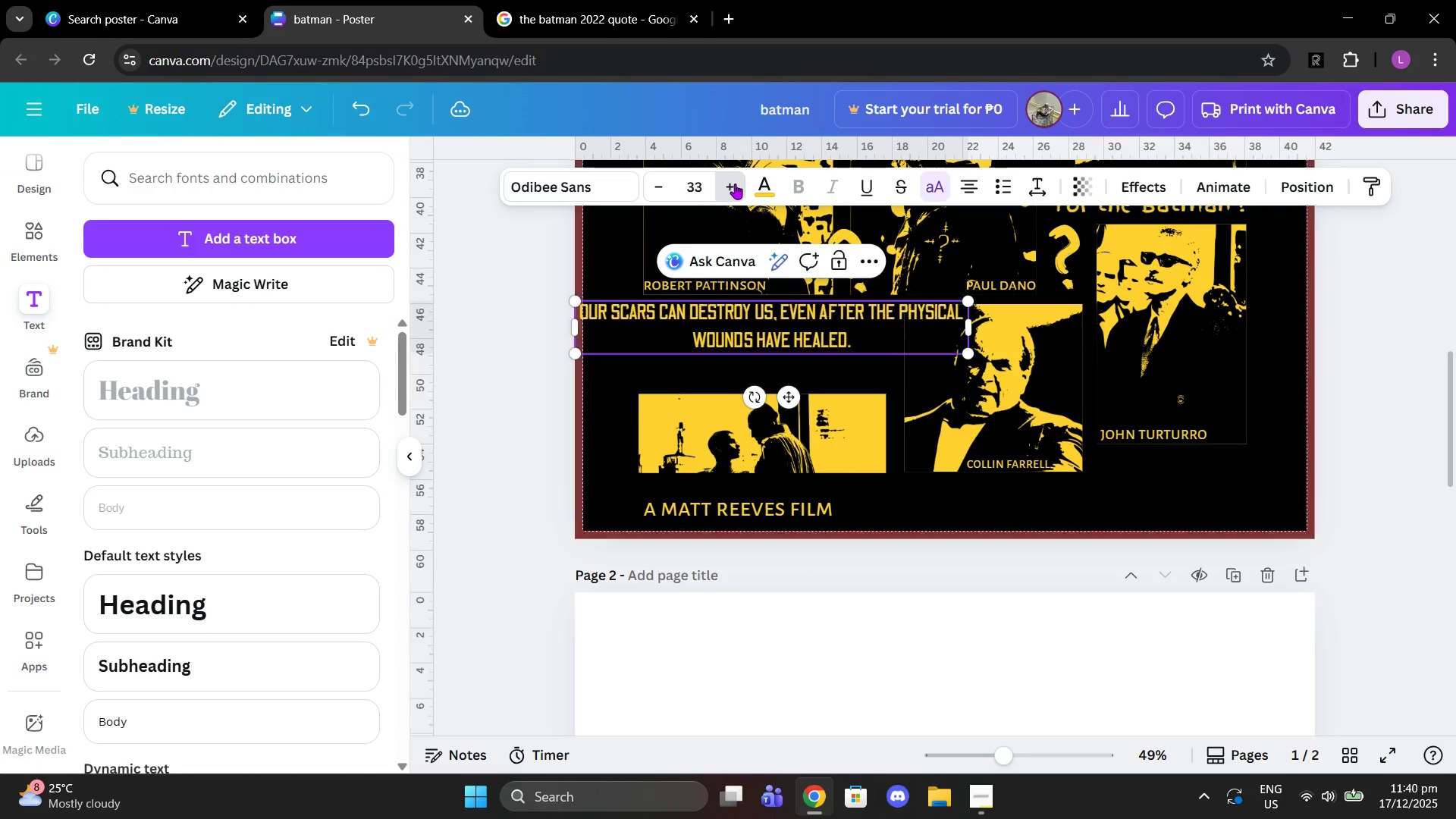 
triple_click([735, 184])
 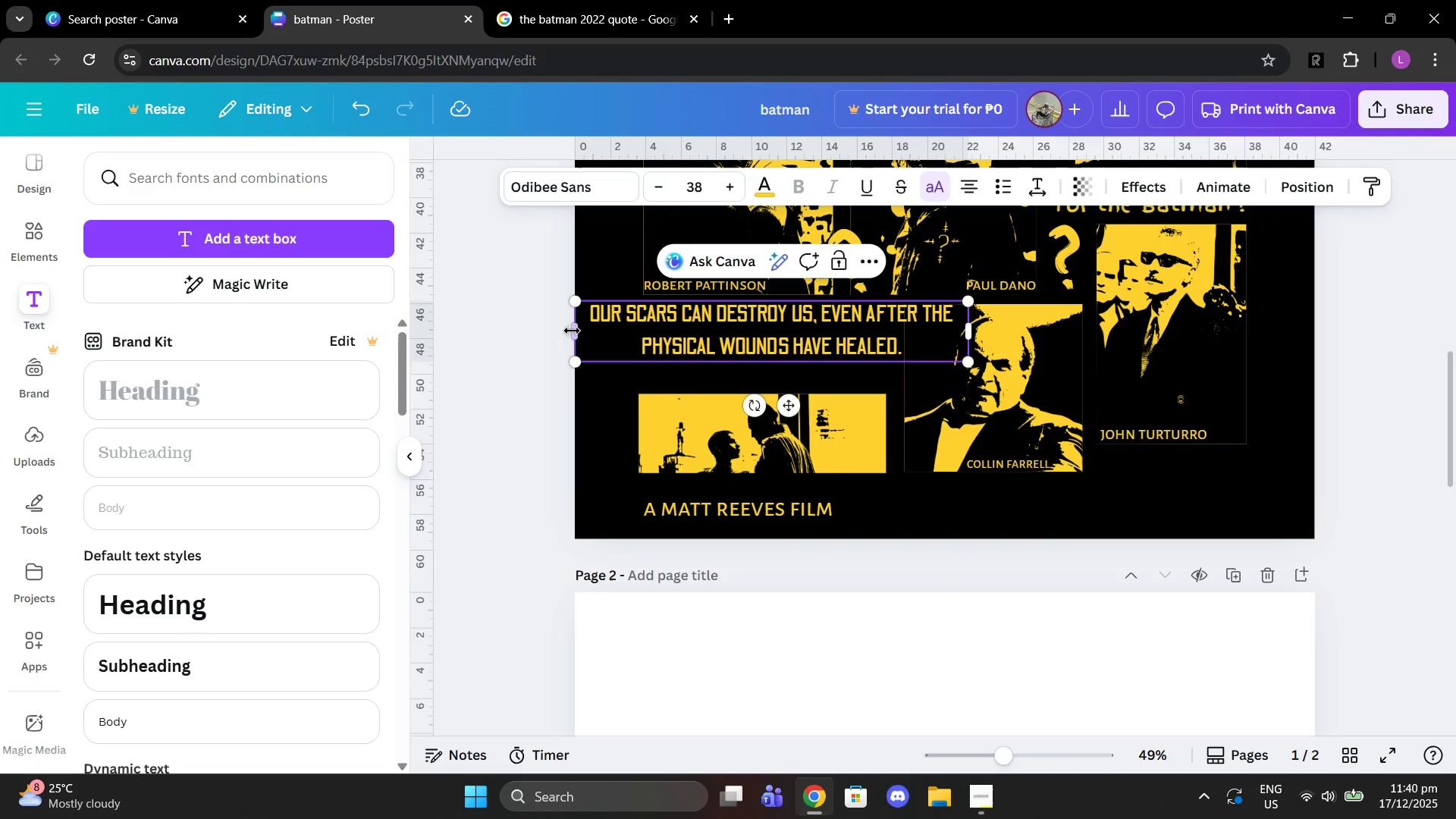 
left_click_drag(start_coordinate=[572, 331], to_coordinate=[639, 339])
 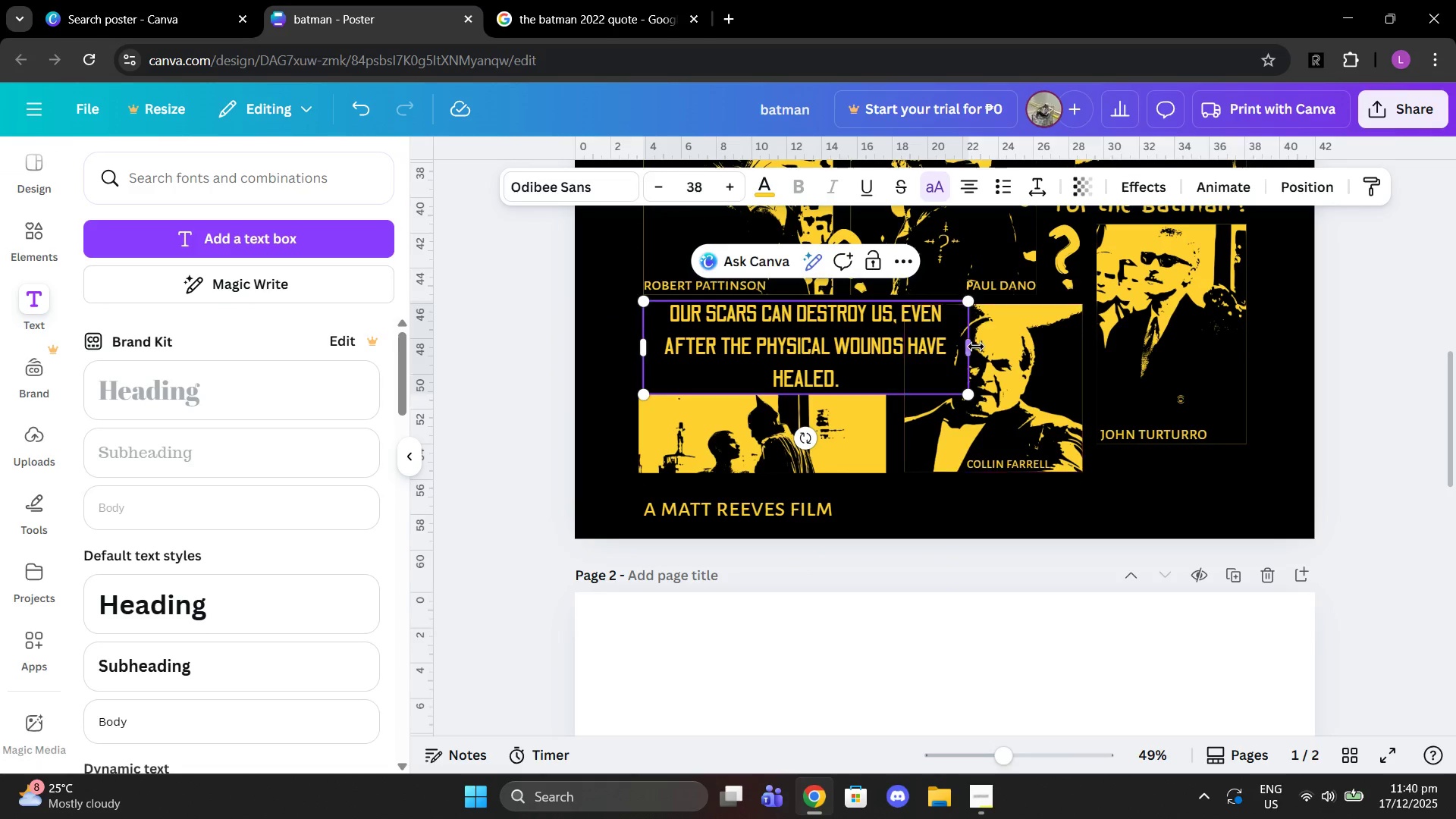 
left_click_drag(start_coordinate=[976, 347], to_coordinate=[890, 344])
 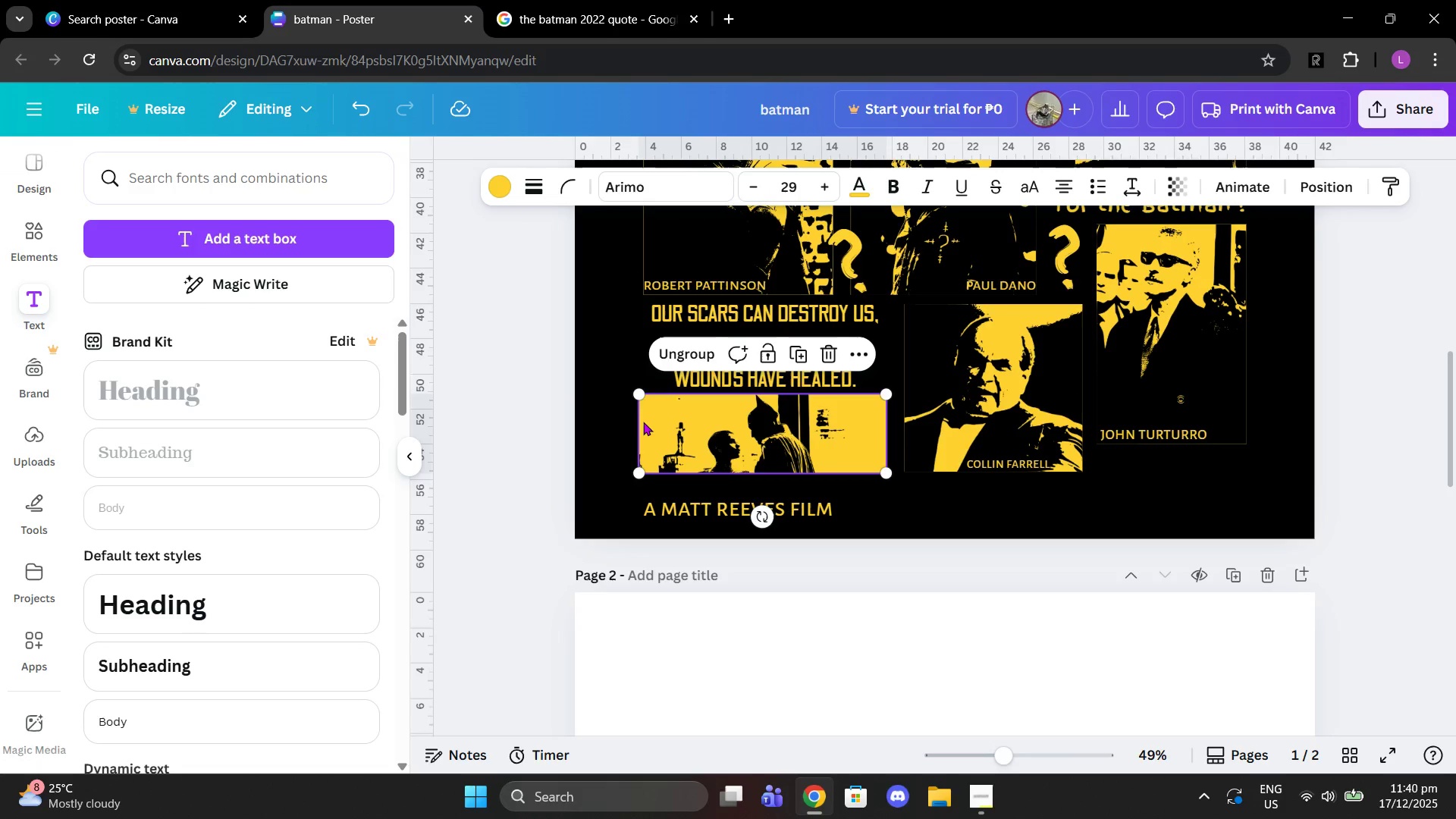 
left_click_drag(start_coordinate=[642, 435], to_coordinate=[647, 435])
 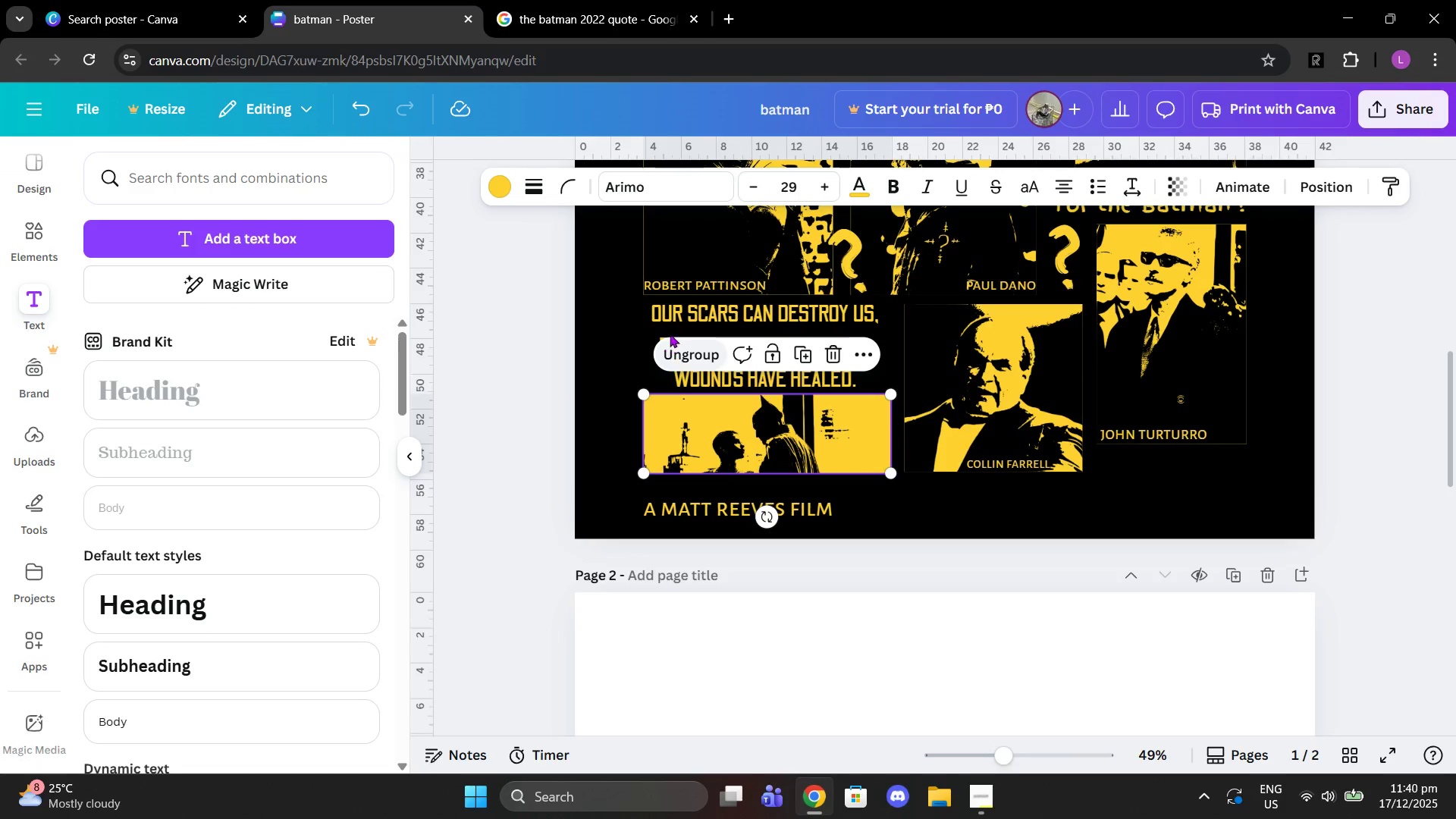 
left_click([670, 334])
 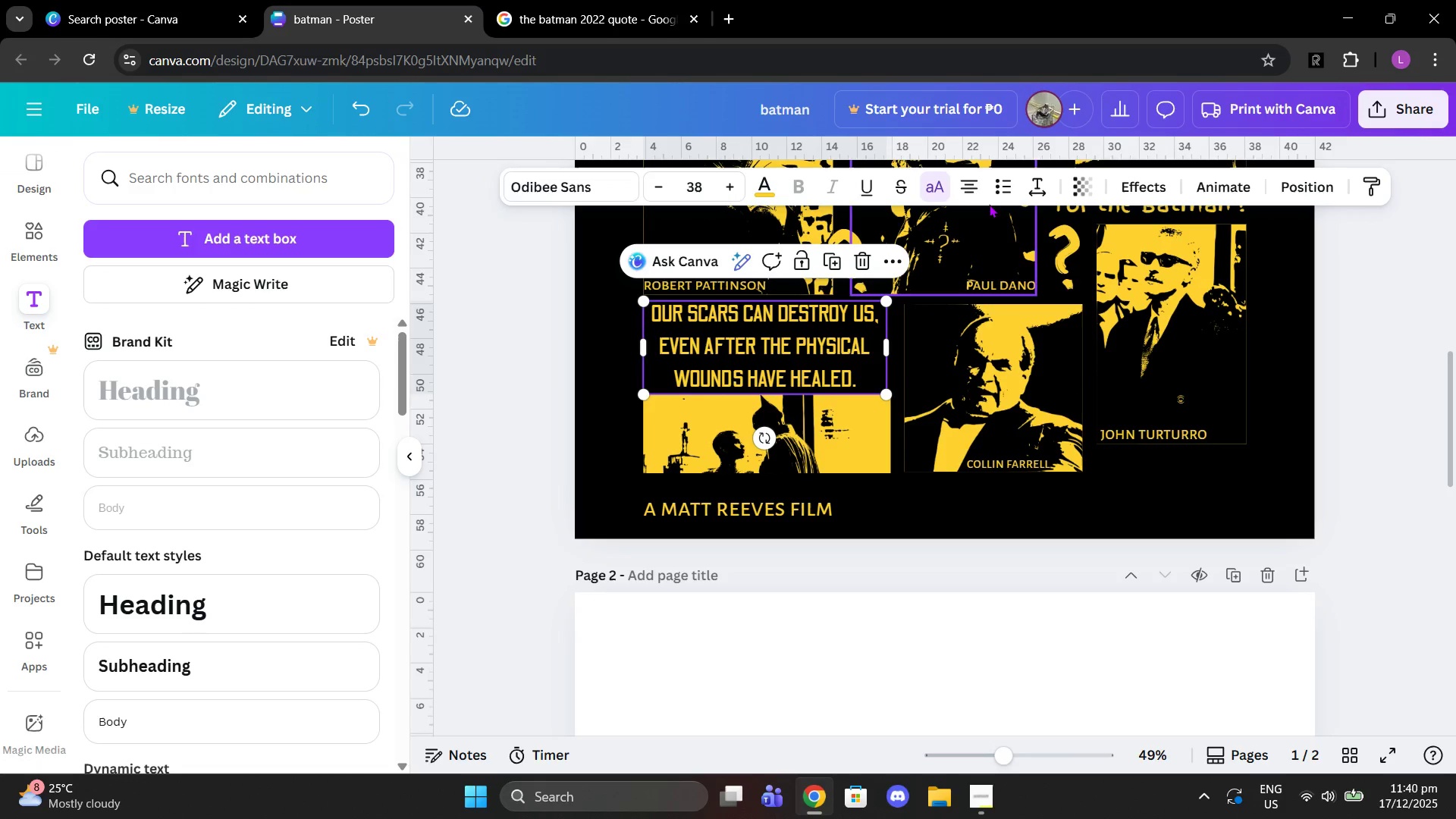 
left_click([962, 179])
 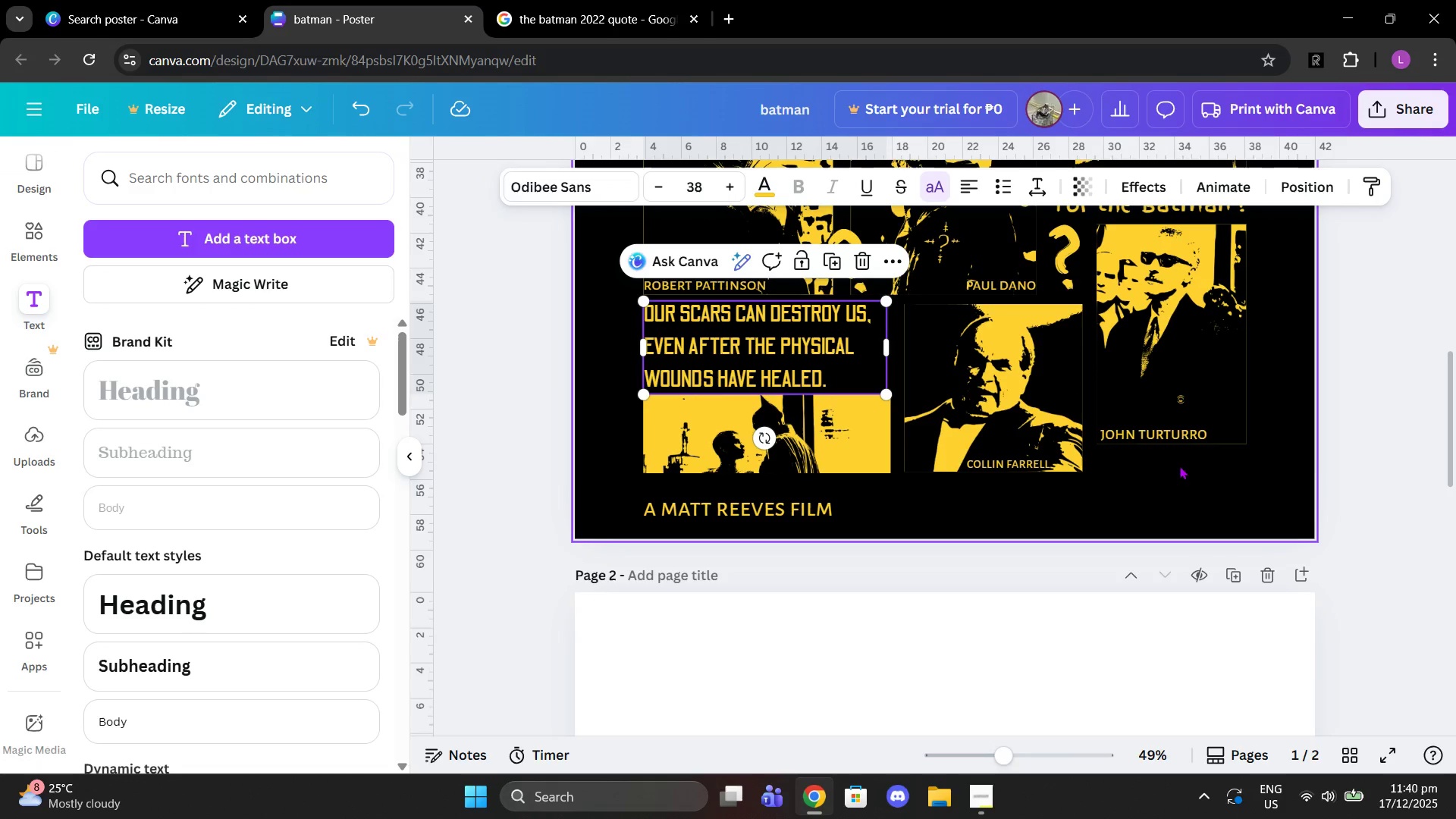 
left_click([1323, 463])
 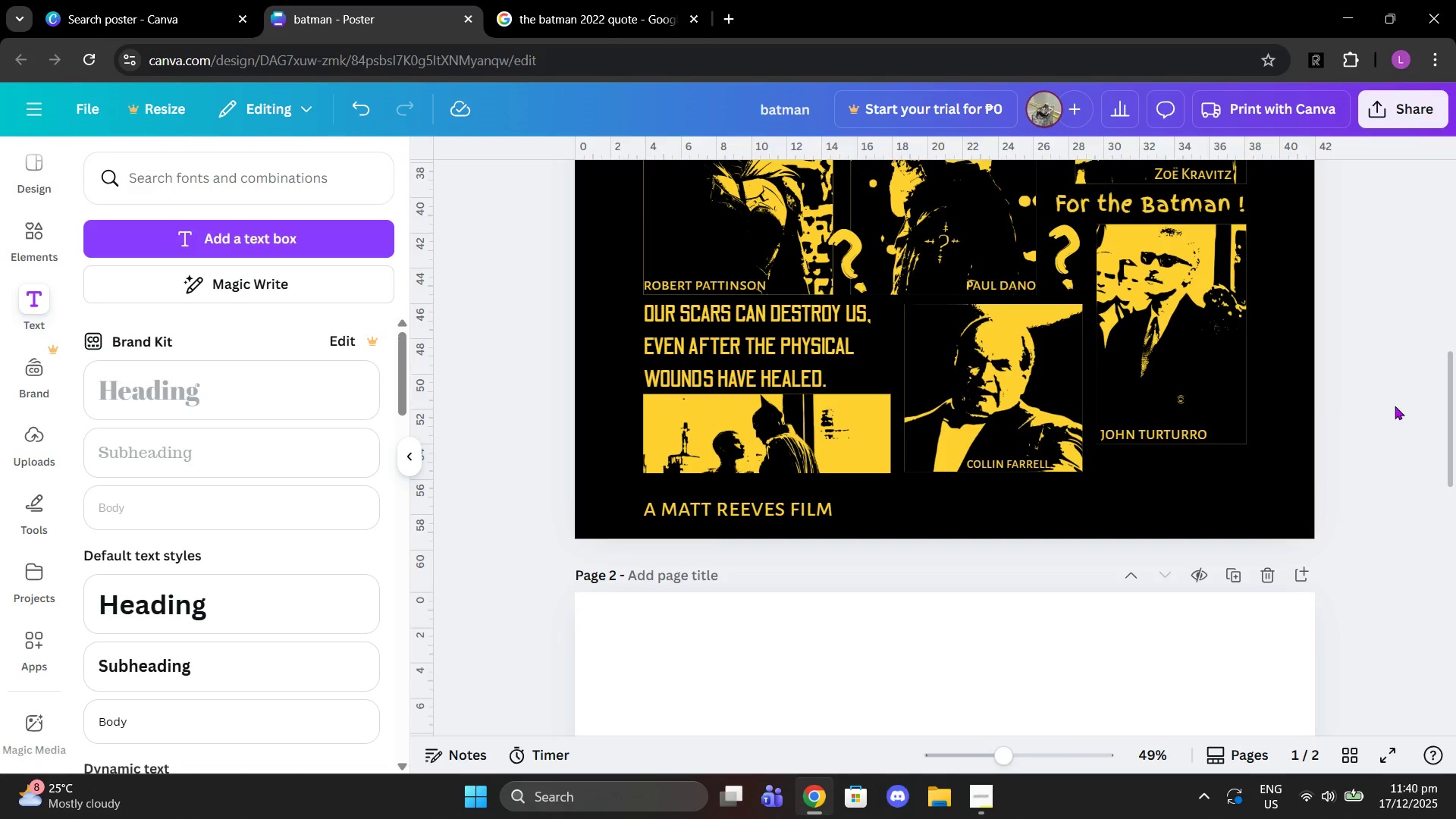 
scroll: coordinate [1078, 520], scroll_direction: up, amount: 3.0
 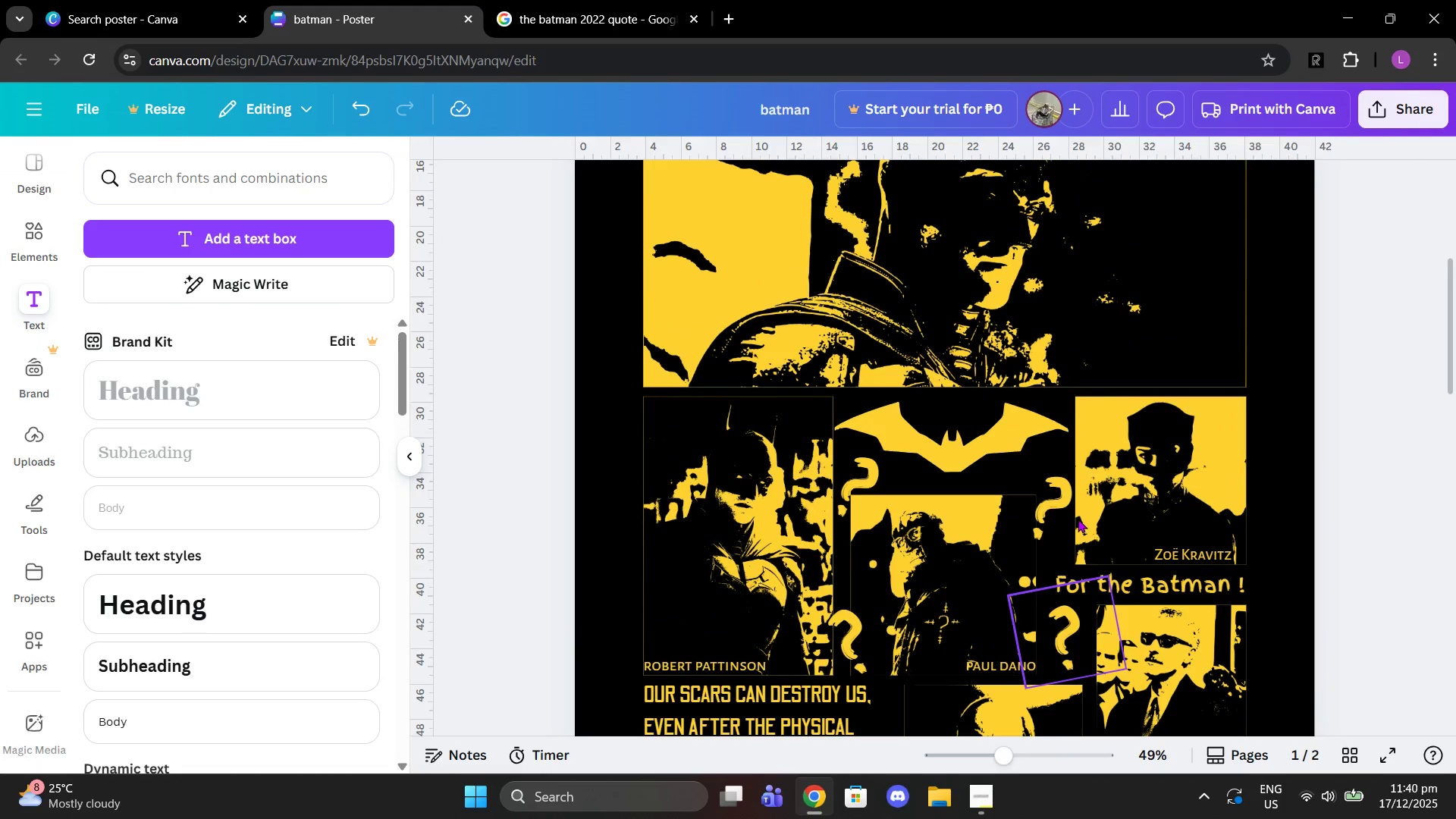 
scroll: coordinate [1116, 641], scroll_direction: down, amount: 3.0
 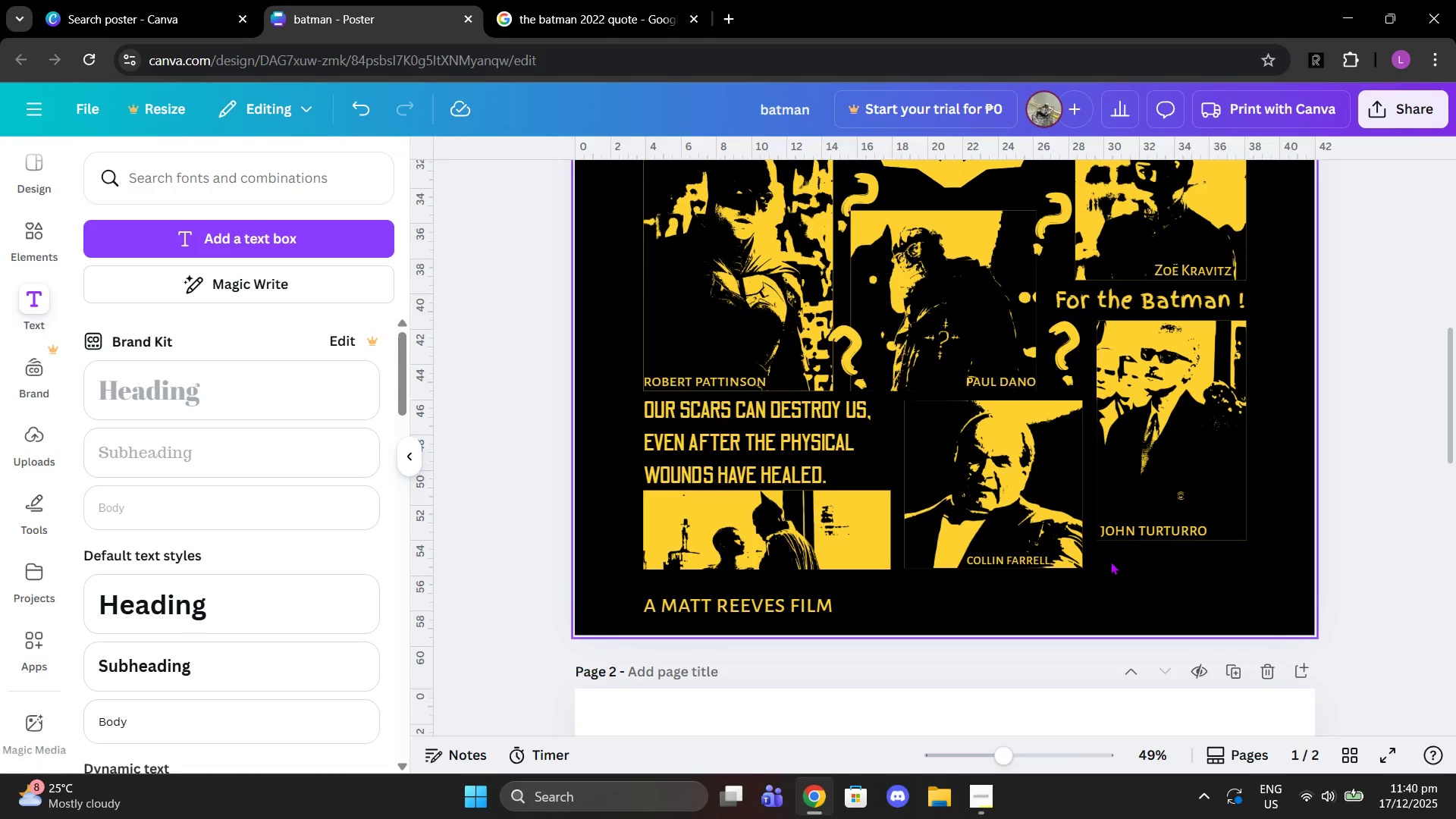 
scroll: coordinate [1043, 479], scroll_direction: none, amount: 0.0
 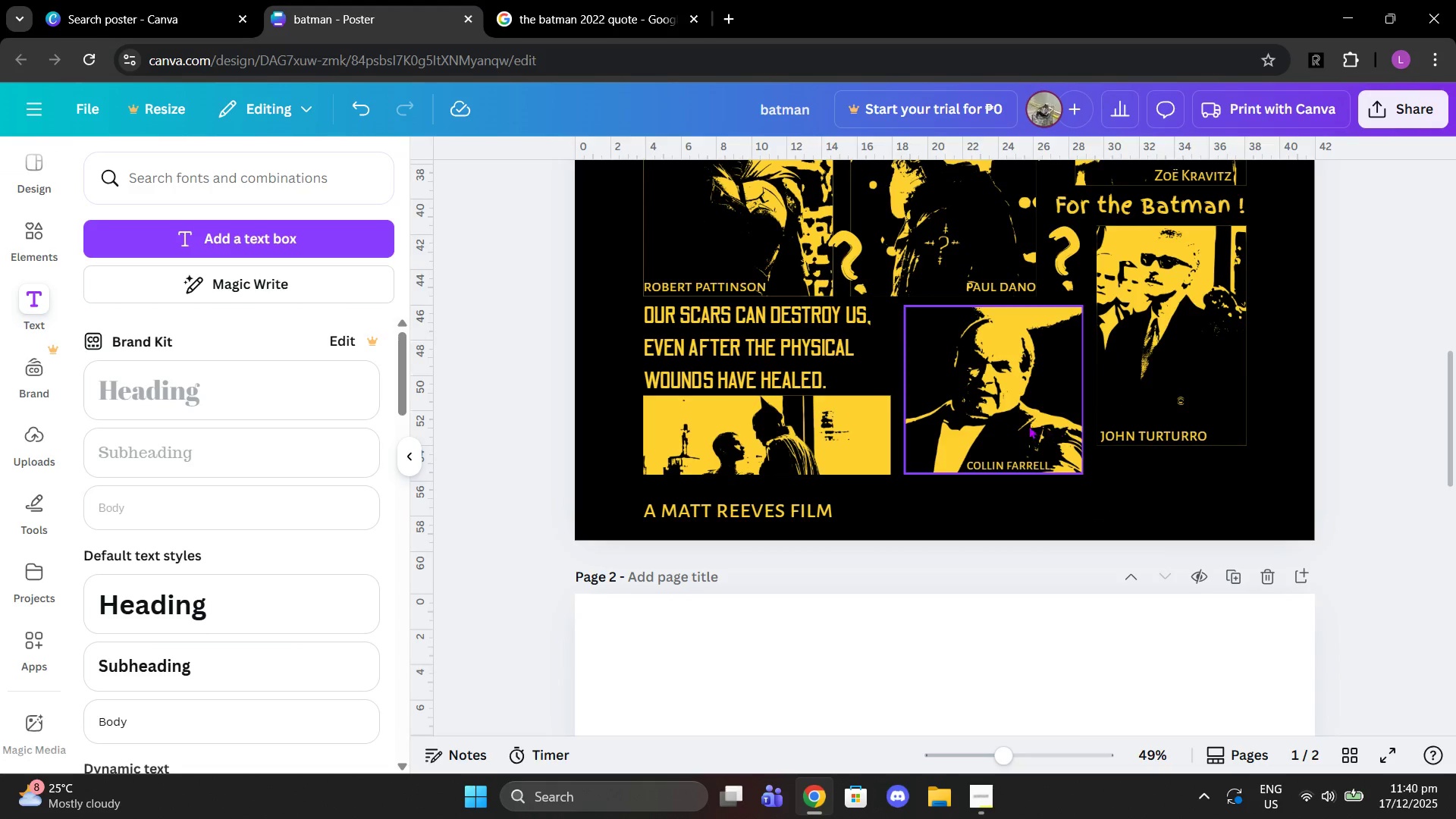 
left_click([745, 355])
 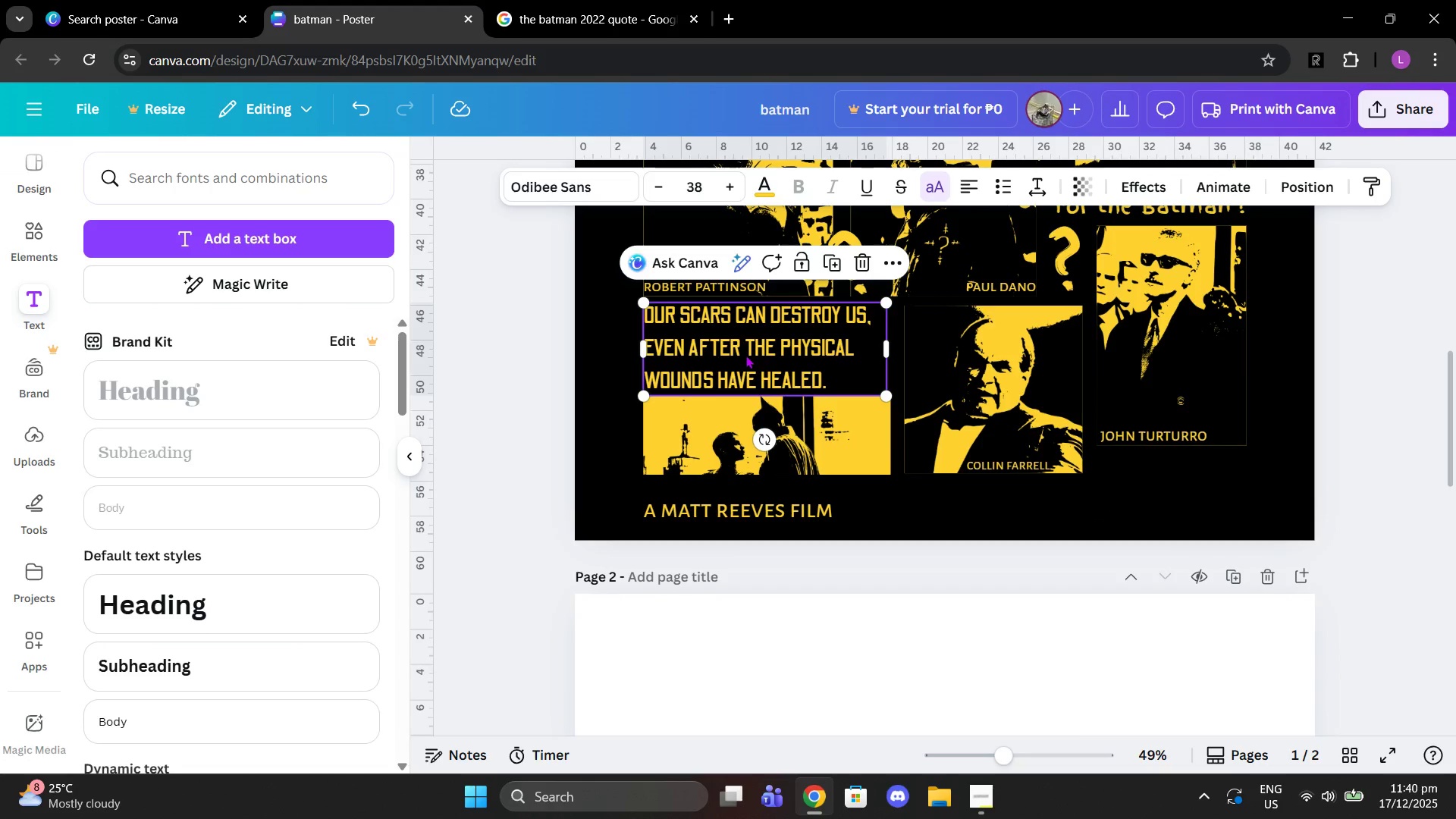 
key(Control+ControlLeft)
 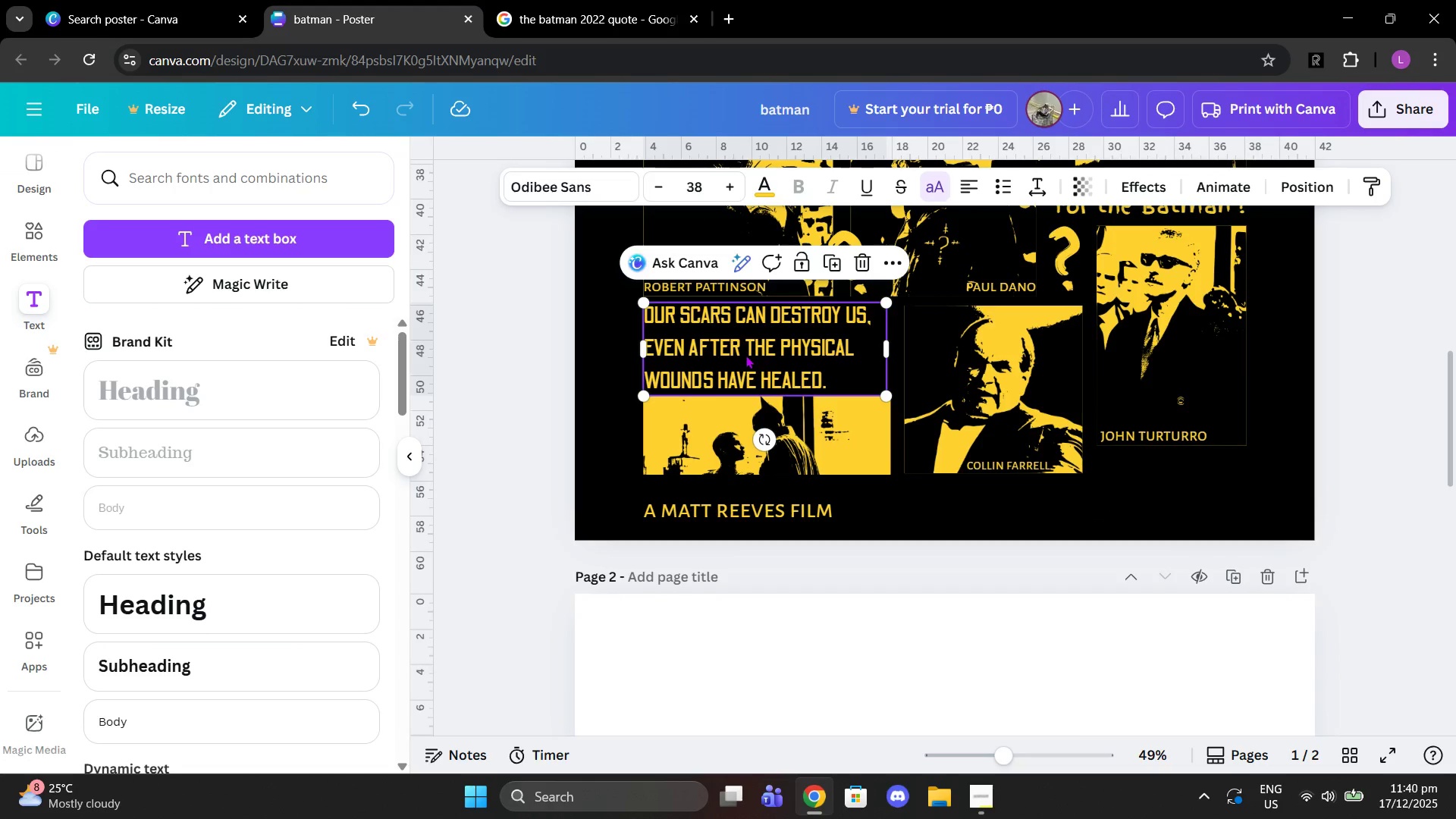 
key(Control+C)
 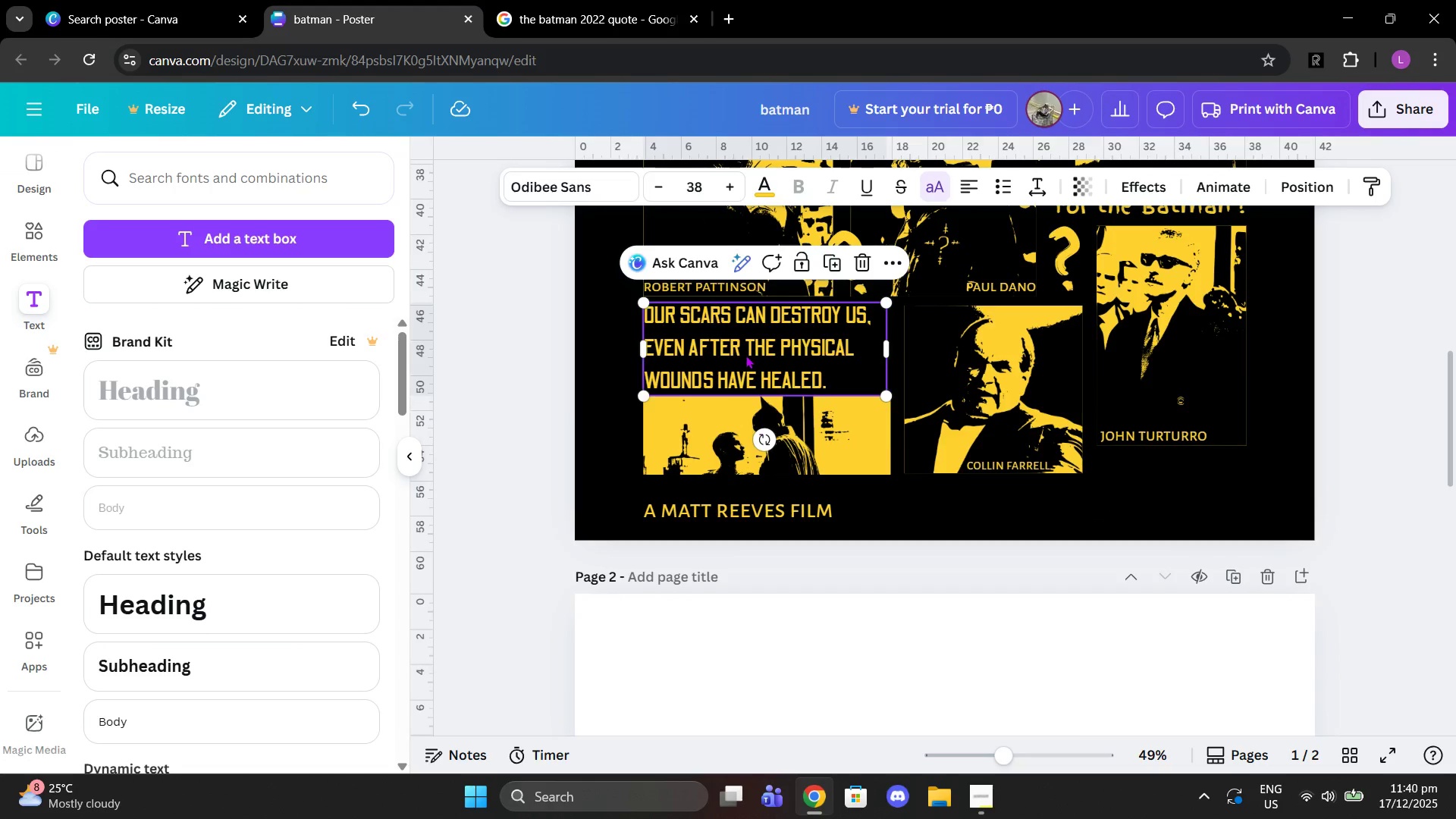 
key(Control+ControlLeft)
 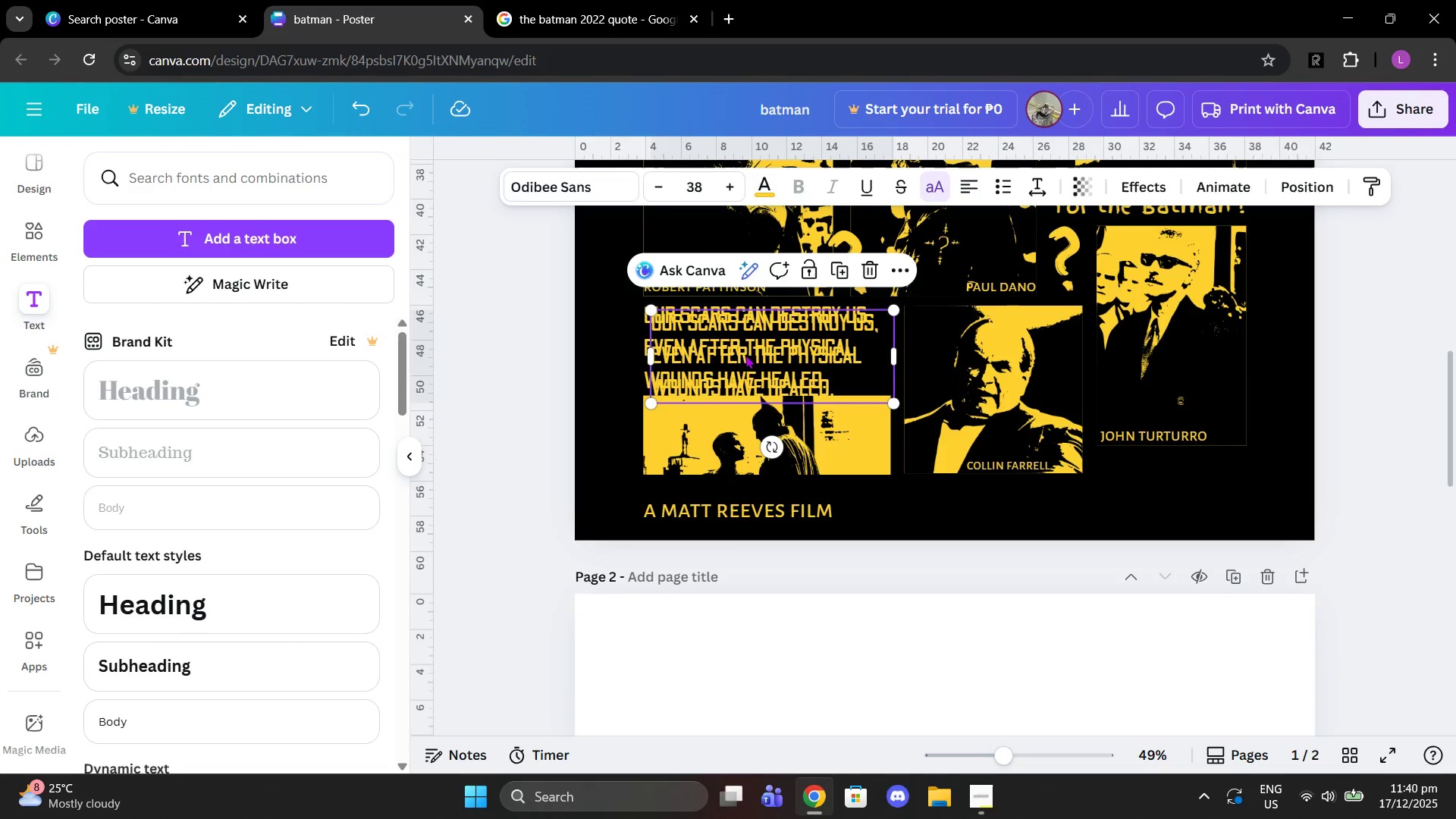 
key(Control+V)
 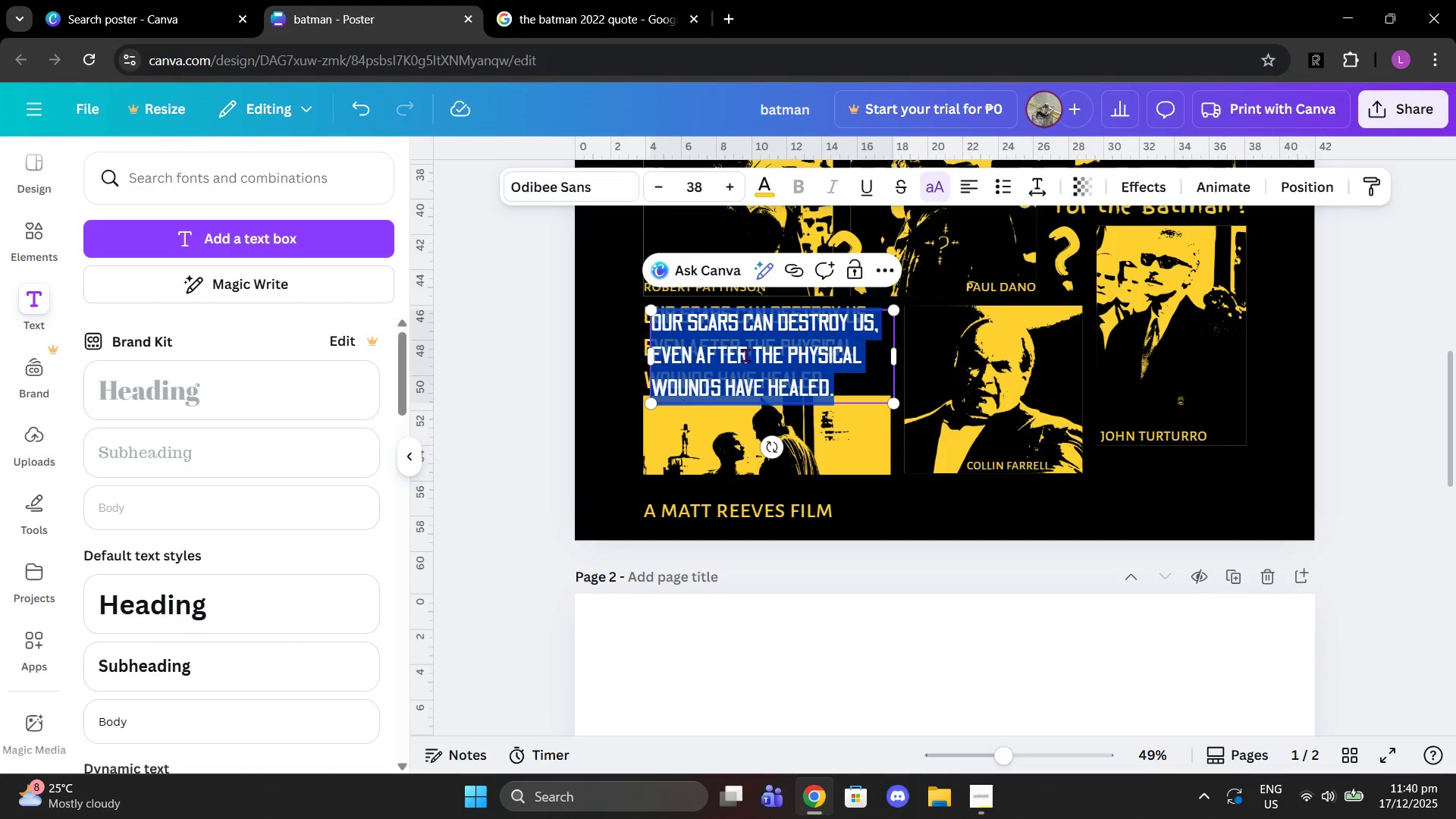 
double_click([745, 355])
 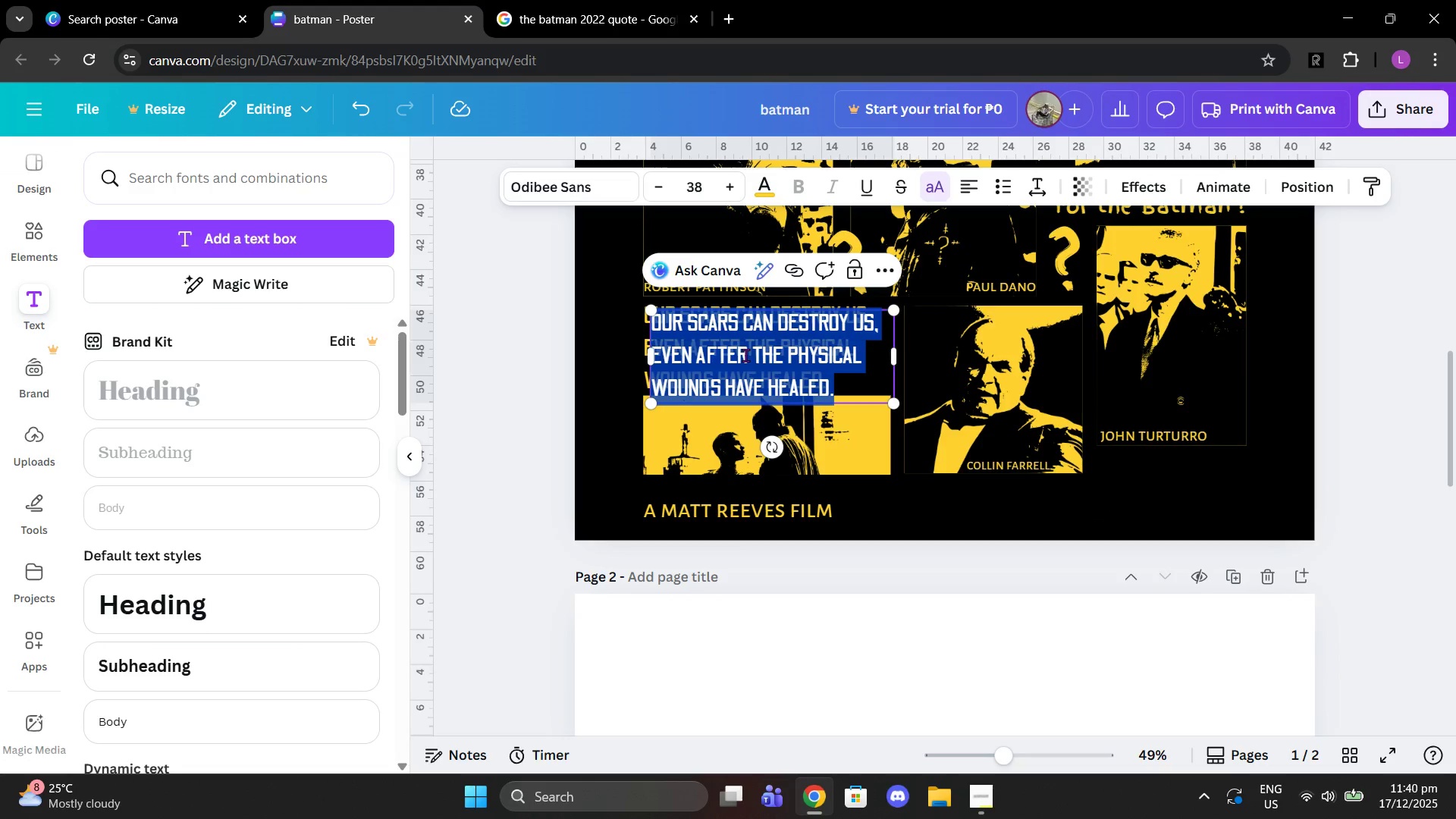 
type(i'm vengeance)
 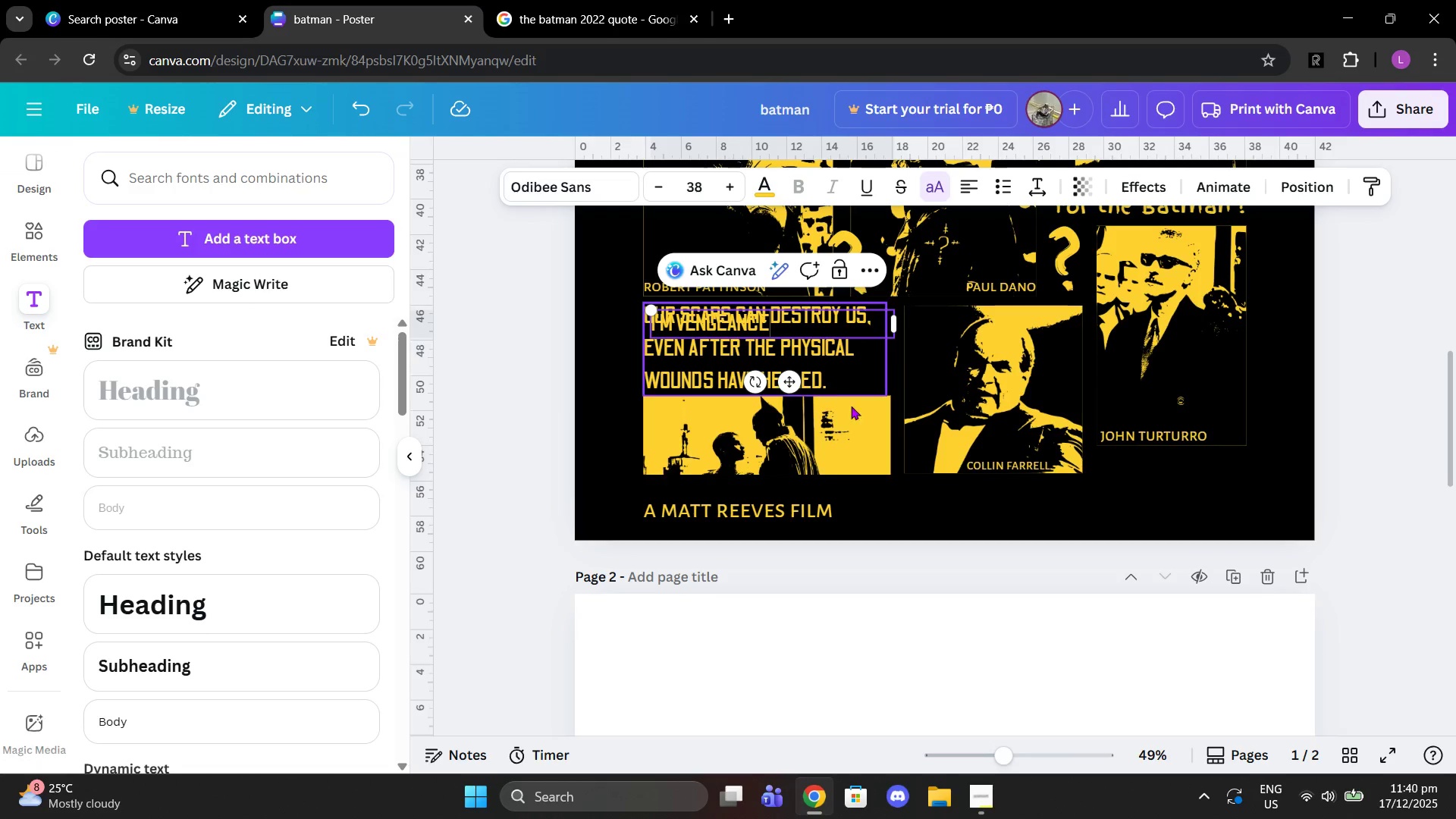 
left_click([967, 513])
 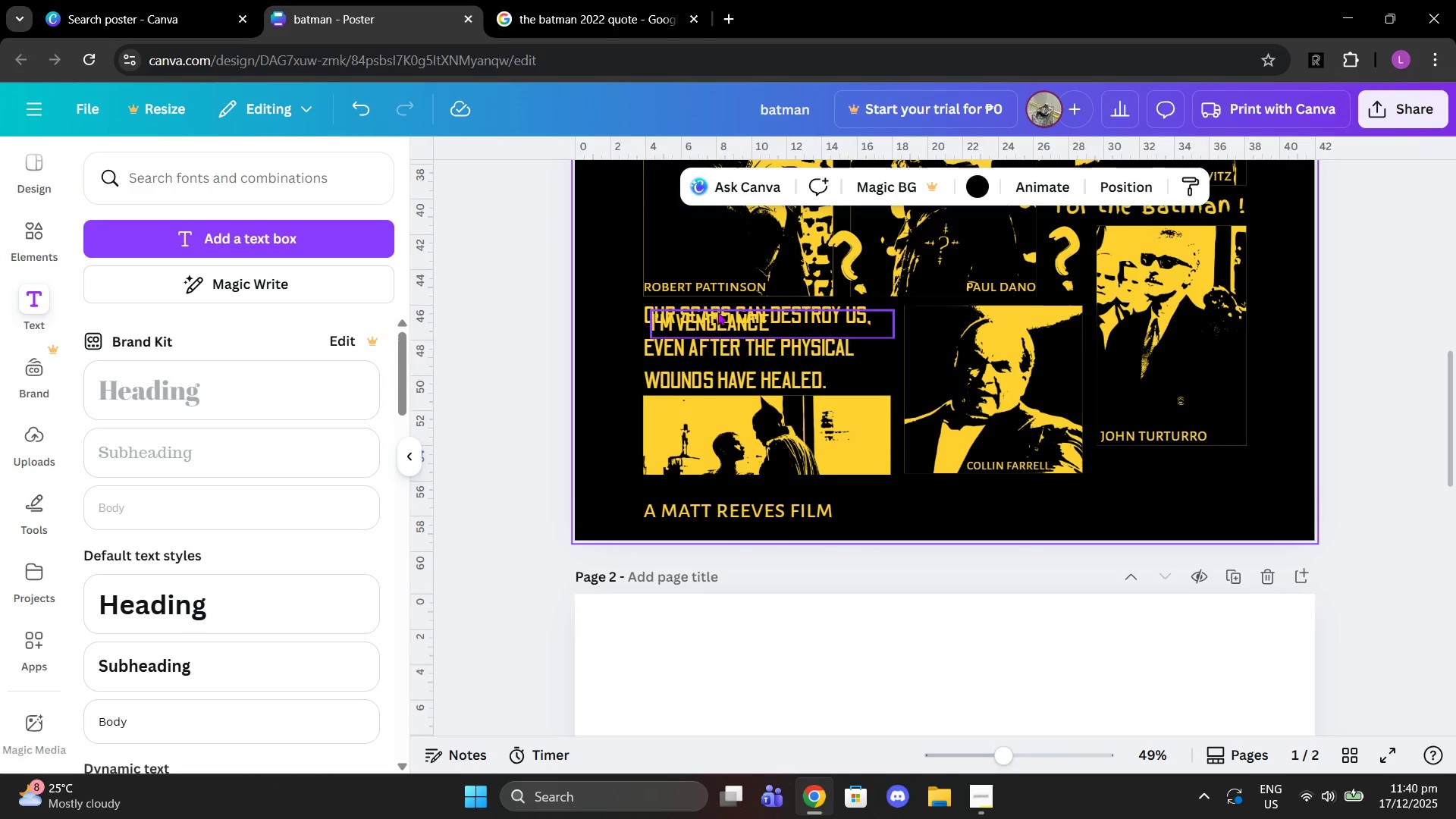 
left_click_drag(start_coordinate=[711, 310], to_coordinate=[1150, 447])
 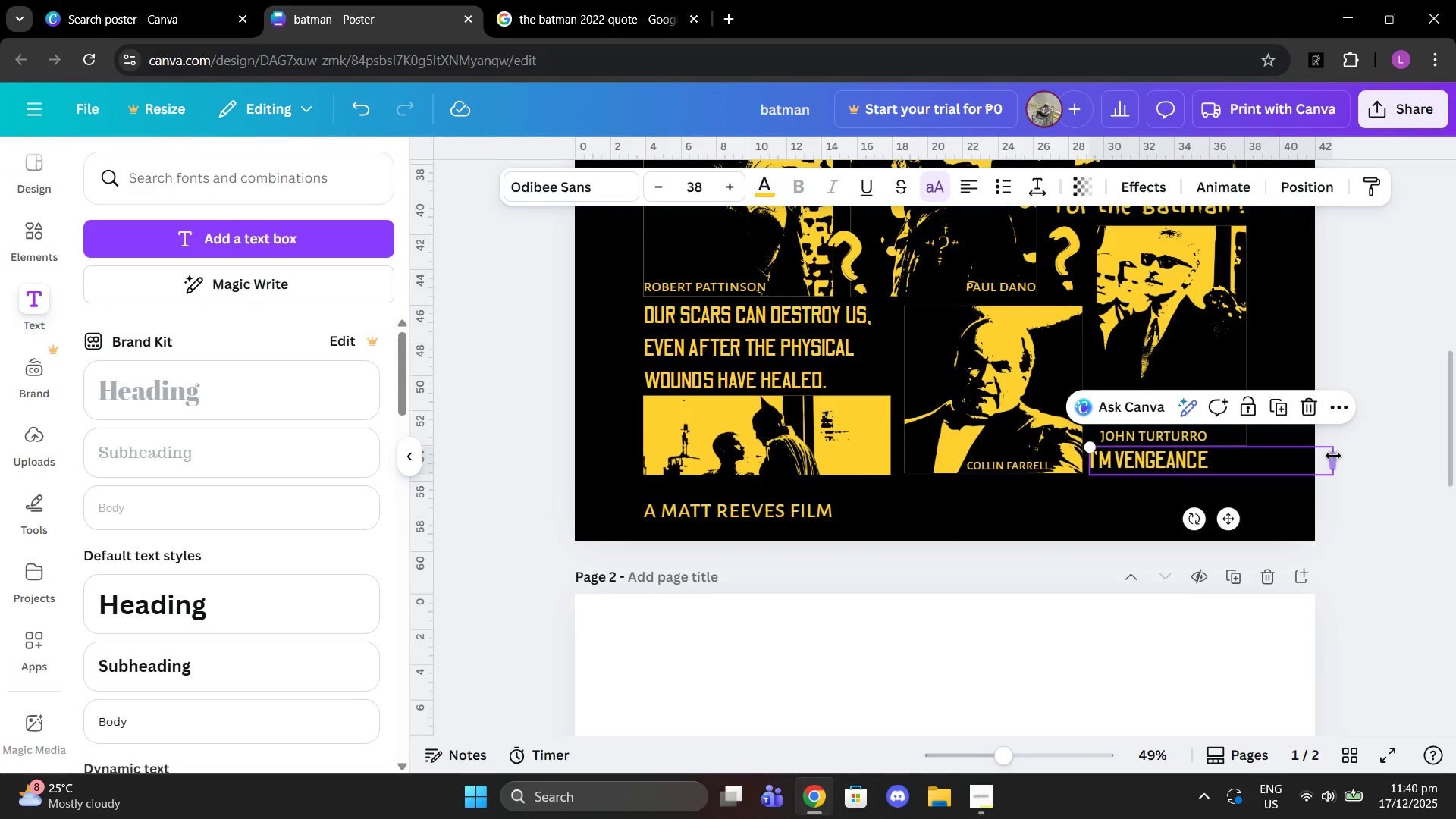 
left_click_drag(start_coordinate=[1333, 456], to_coordinate=[1249, 457])
 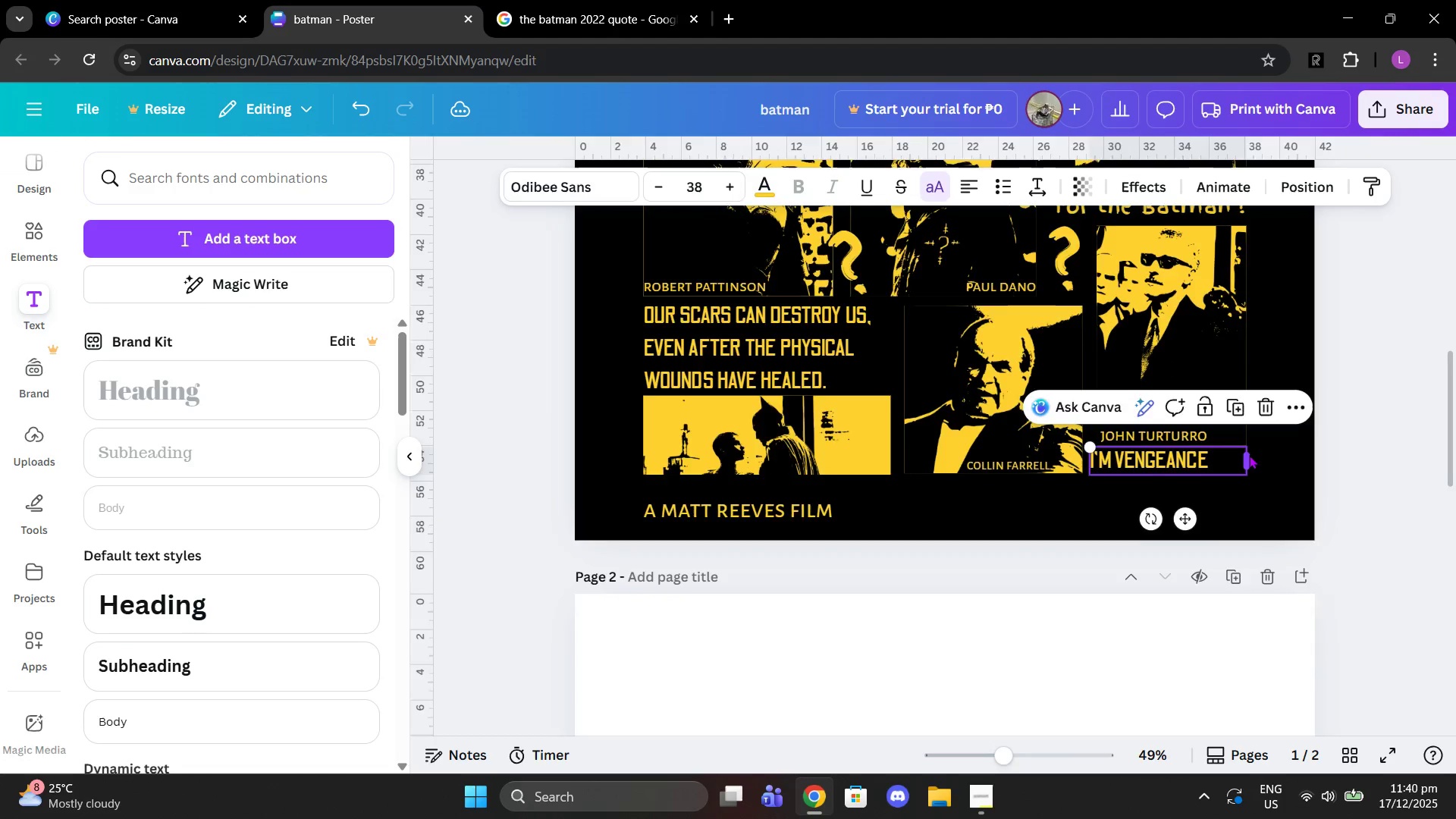 
scroll: coordinate [1249, 455], scroll_direction: up, amount: 4.0
 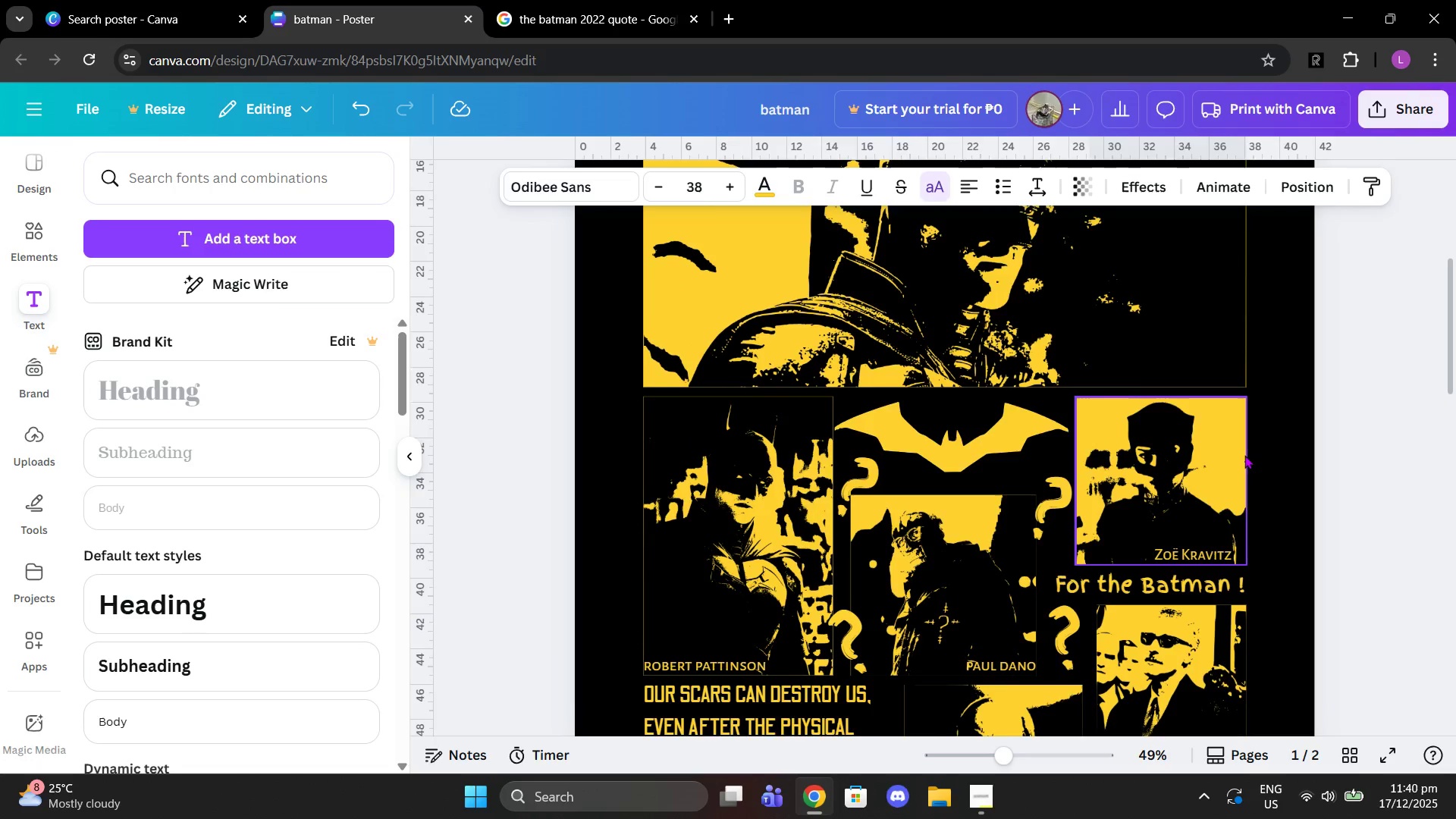 
scroll: coordinate [1244, 455], scroll_direction: down, amount: 2.0
 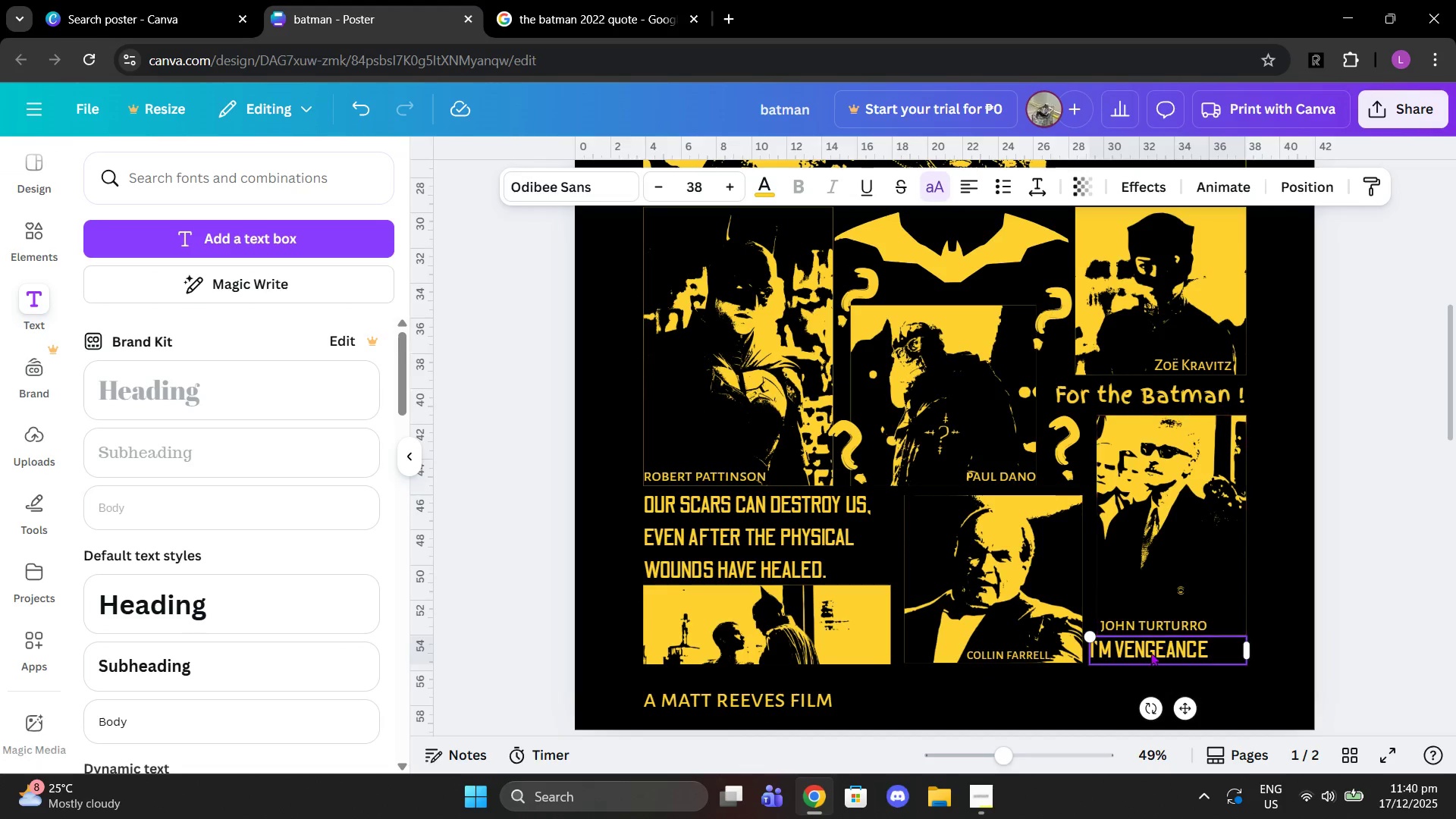 
left_click([700, 368])
 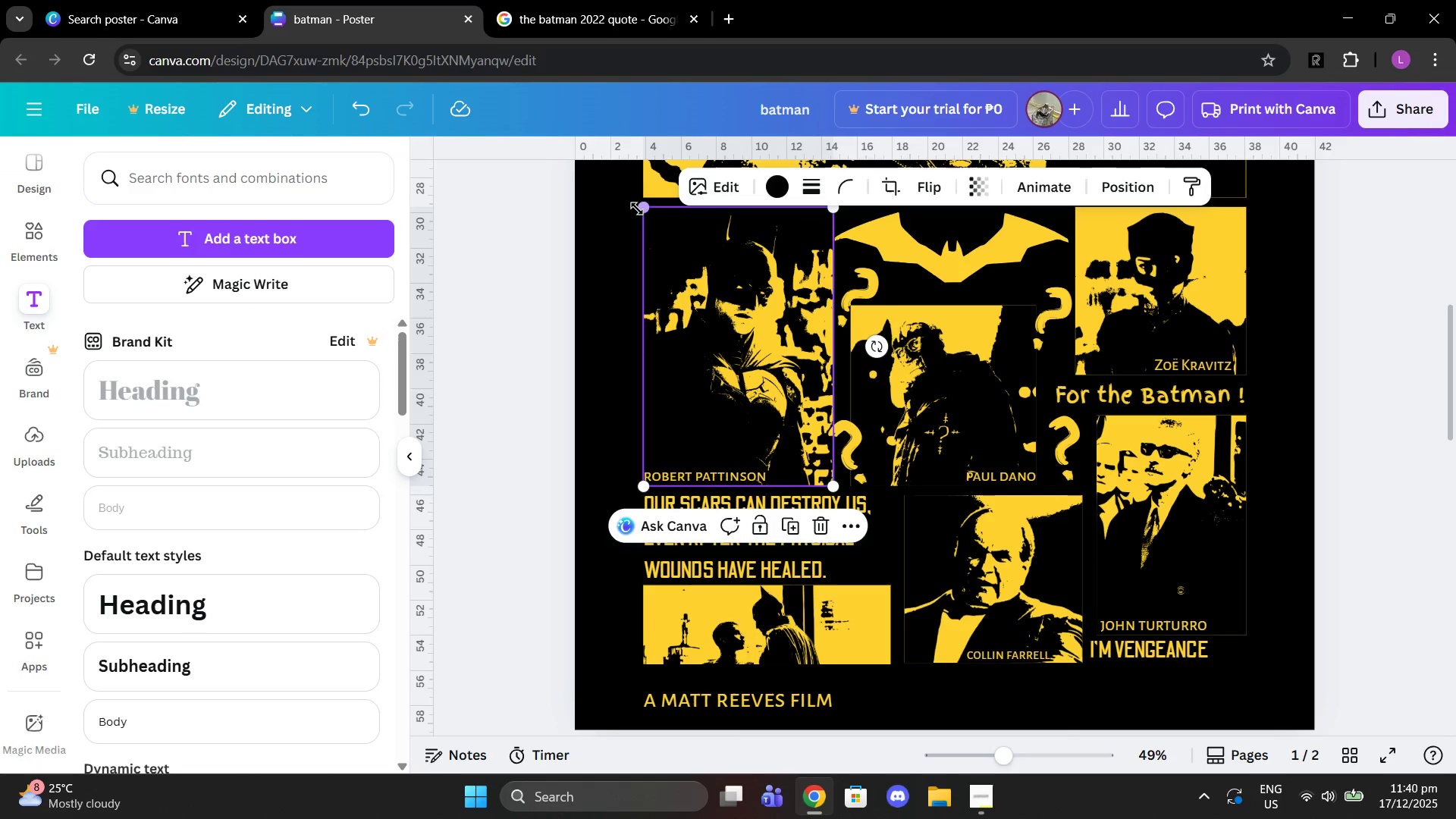 
left_click_drag(start_coordinate=[637, 209], to_coordinate=[675, 242])
 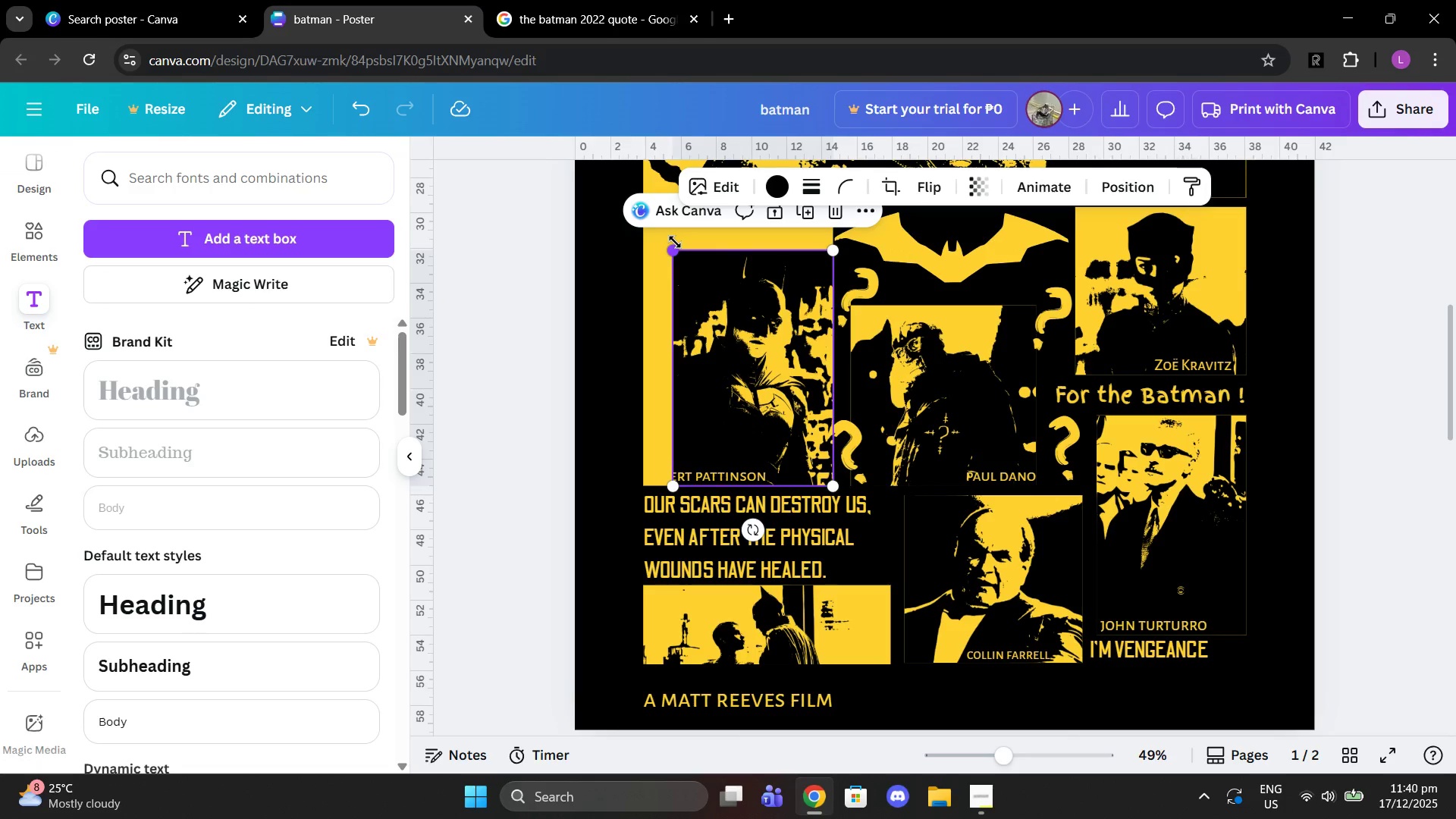 
key(Control+Z)
 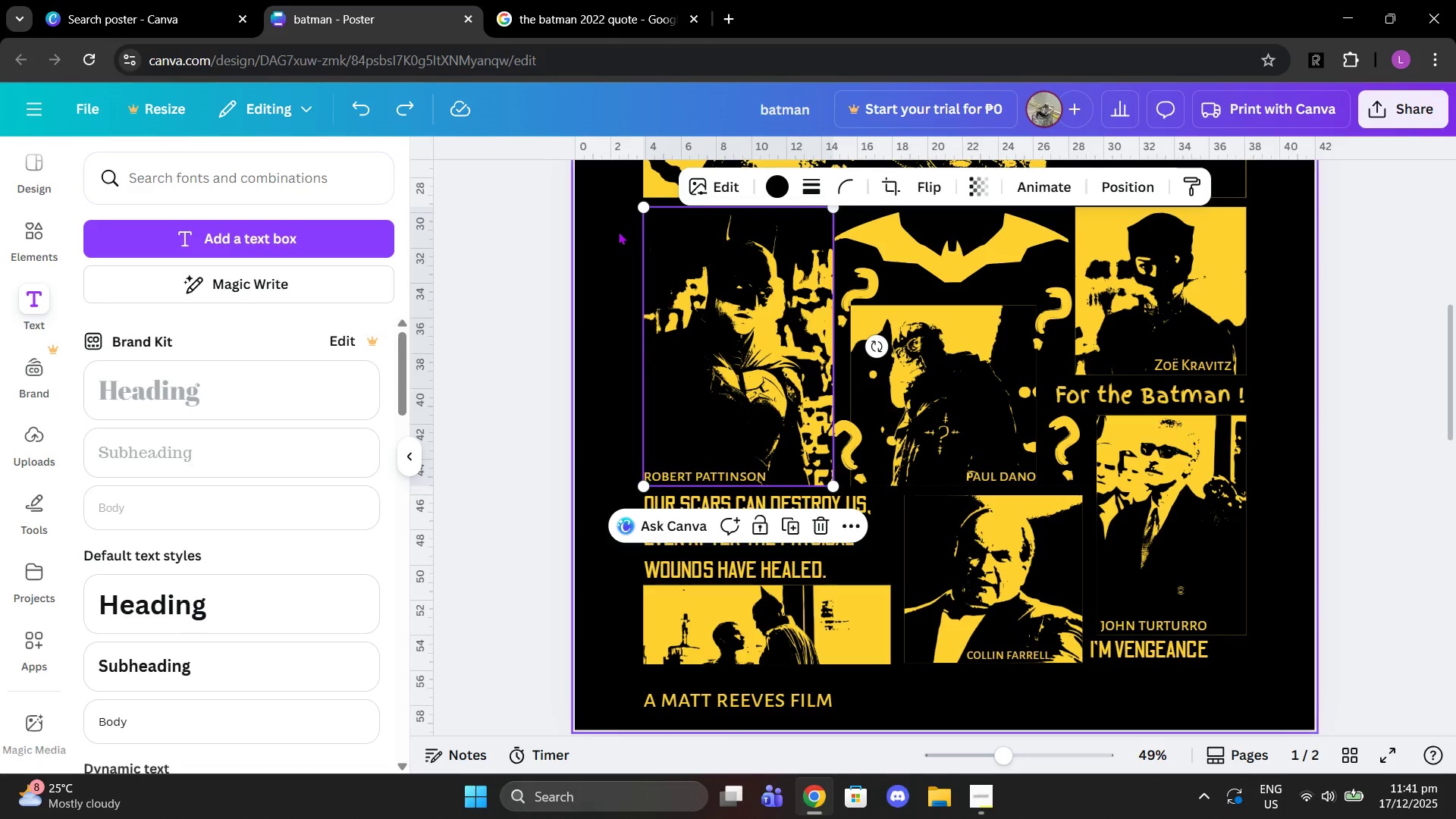 
left_click([612, 231])
 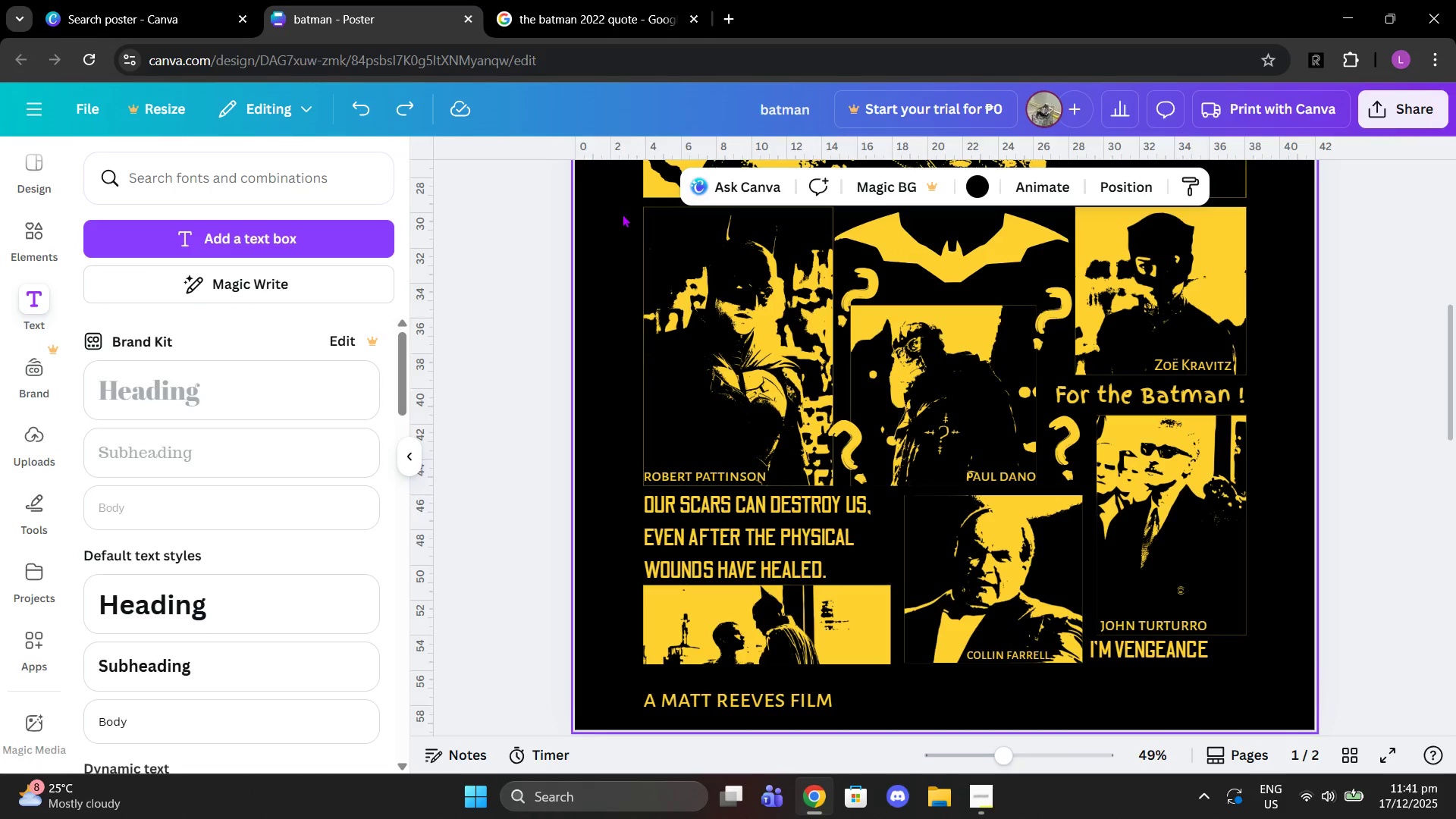 
left_click_drag(start_coordinate=[623, 213], to_coordinate=[732, 483])
 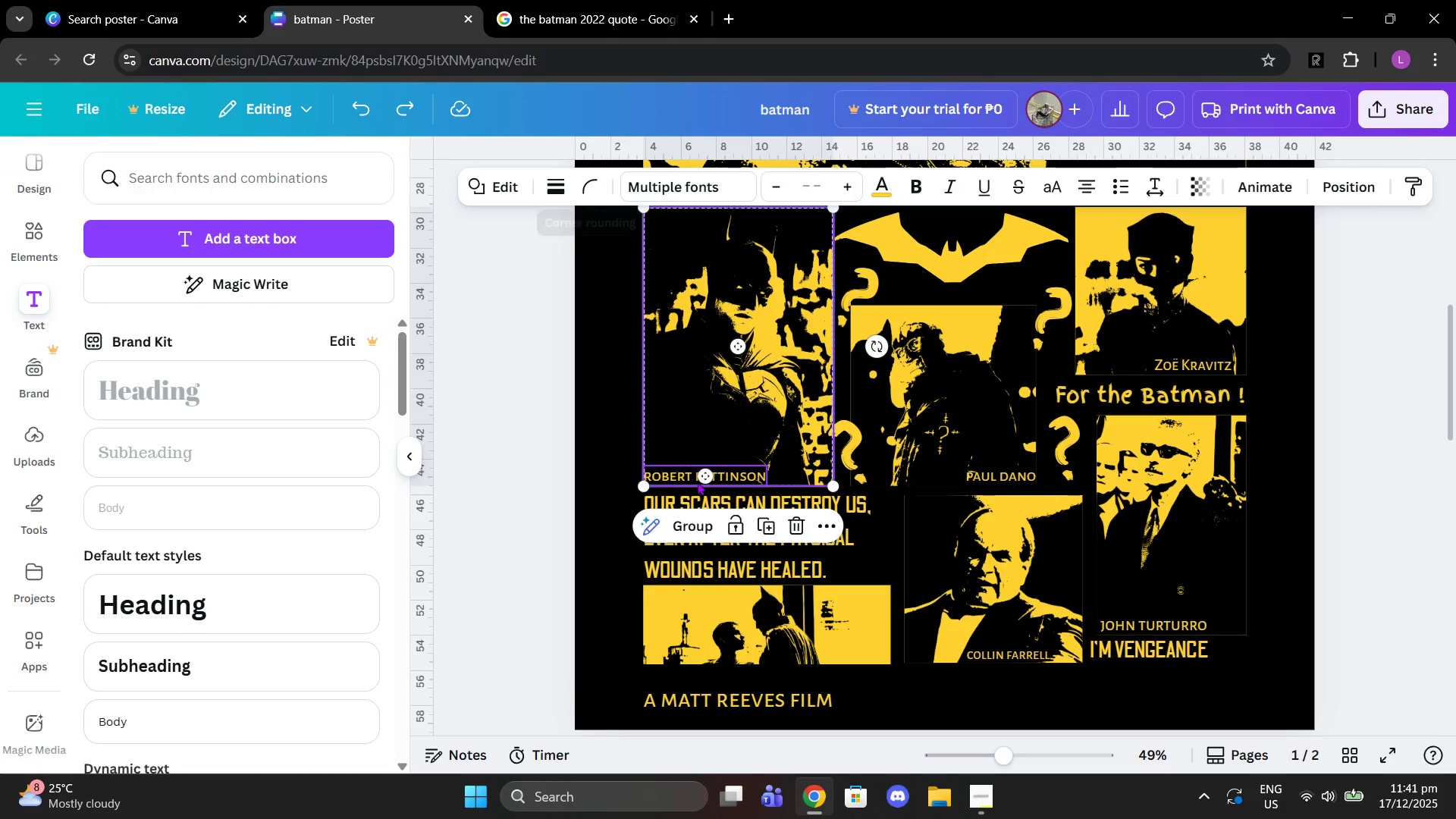 
left_click([686, 535])
 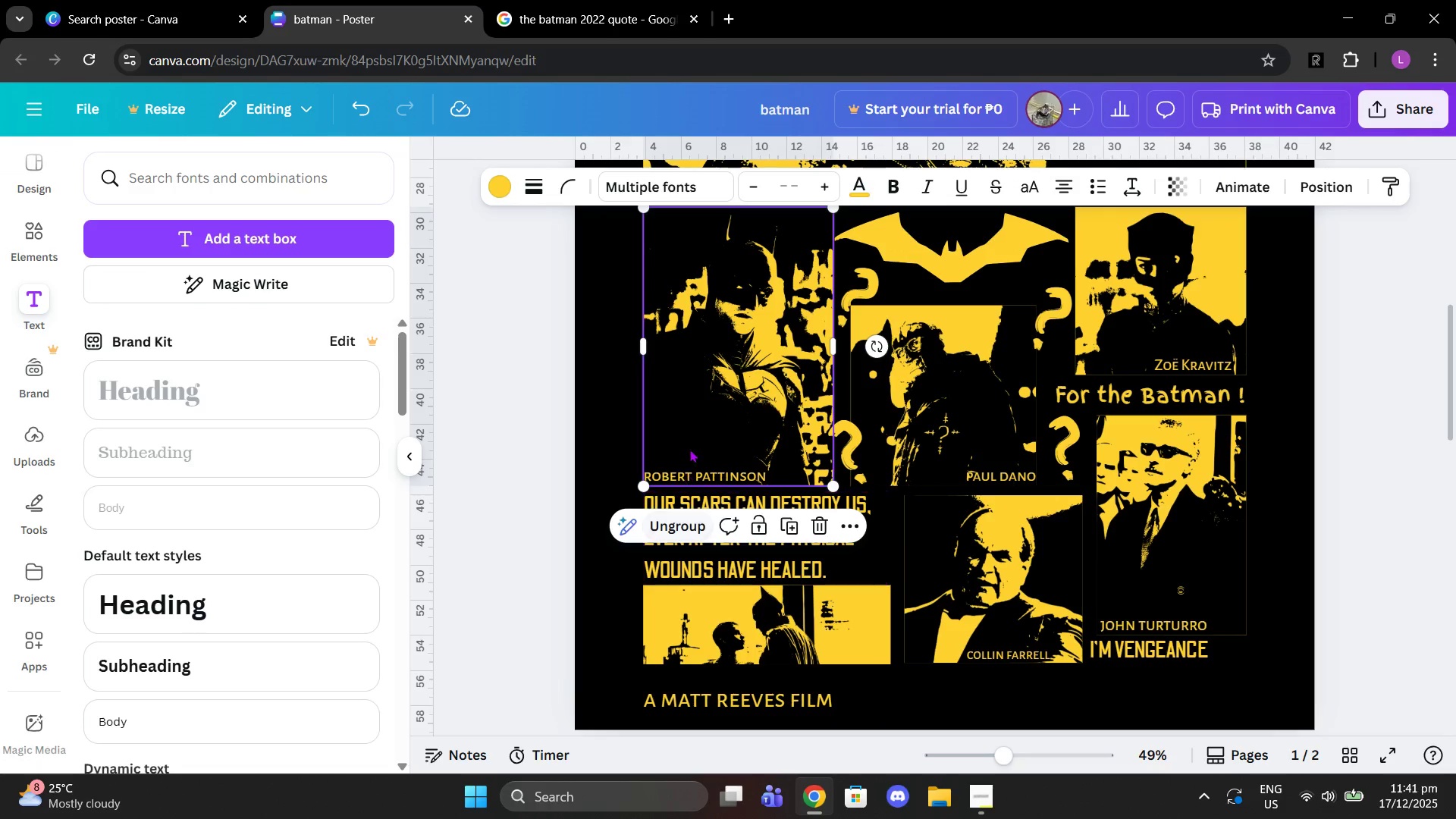 
scroll: coordinate [691, 445], scroll_direction: up, amount: 2.0
 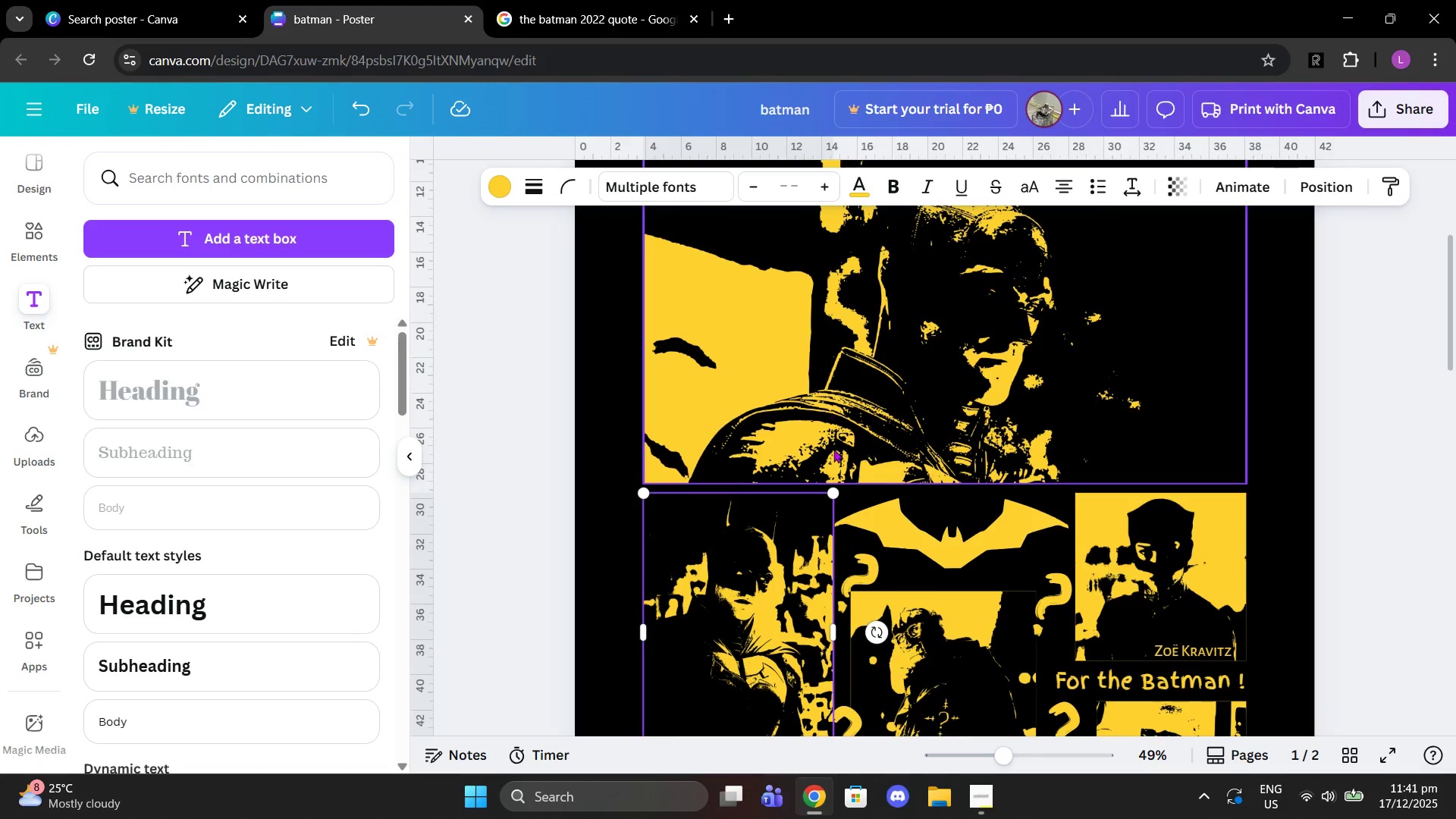 
scroll: coordinate [839, 466], scroll_direction: down, amount: 1.0
 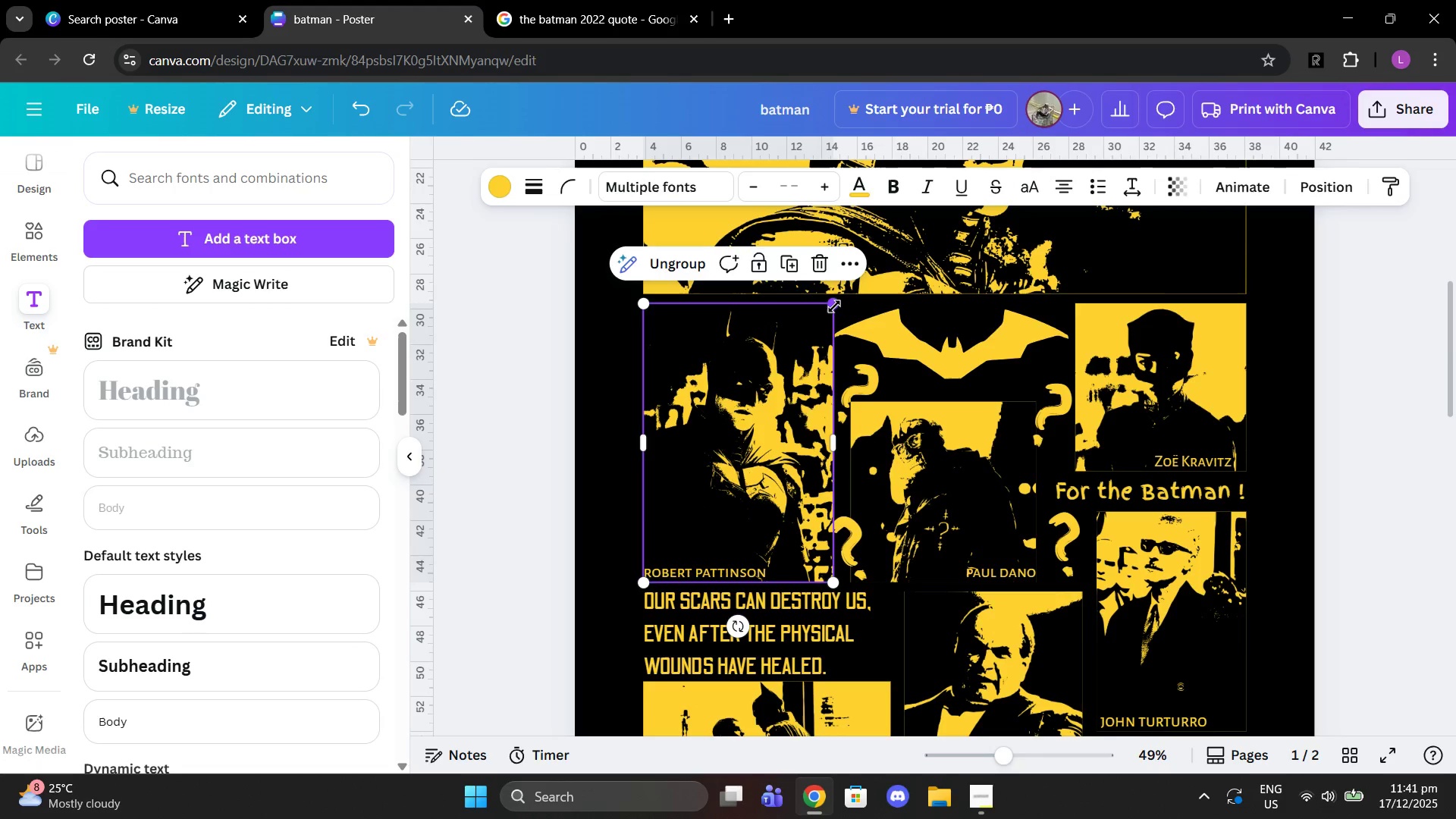 
left_click_drag(start_coordinate=[834, 306], to_coordinate=[795, 332])
 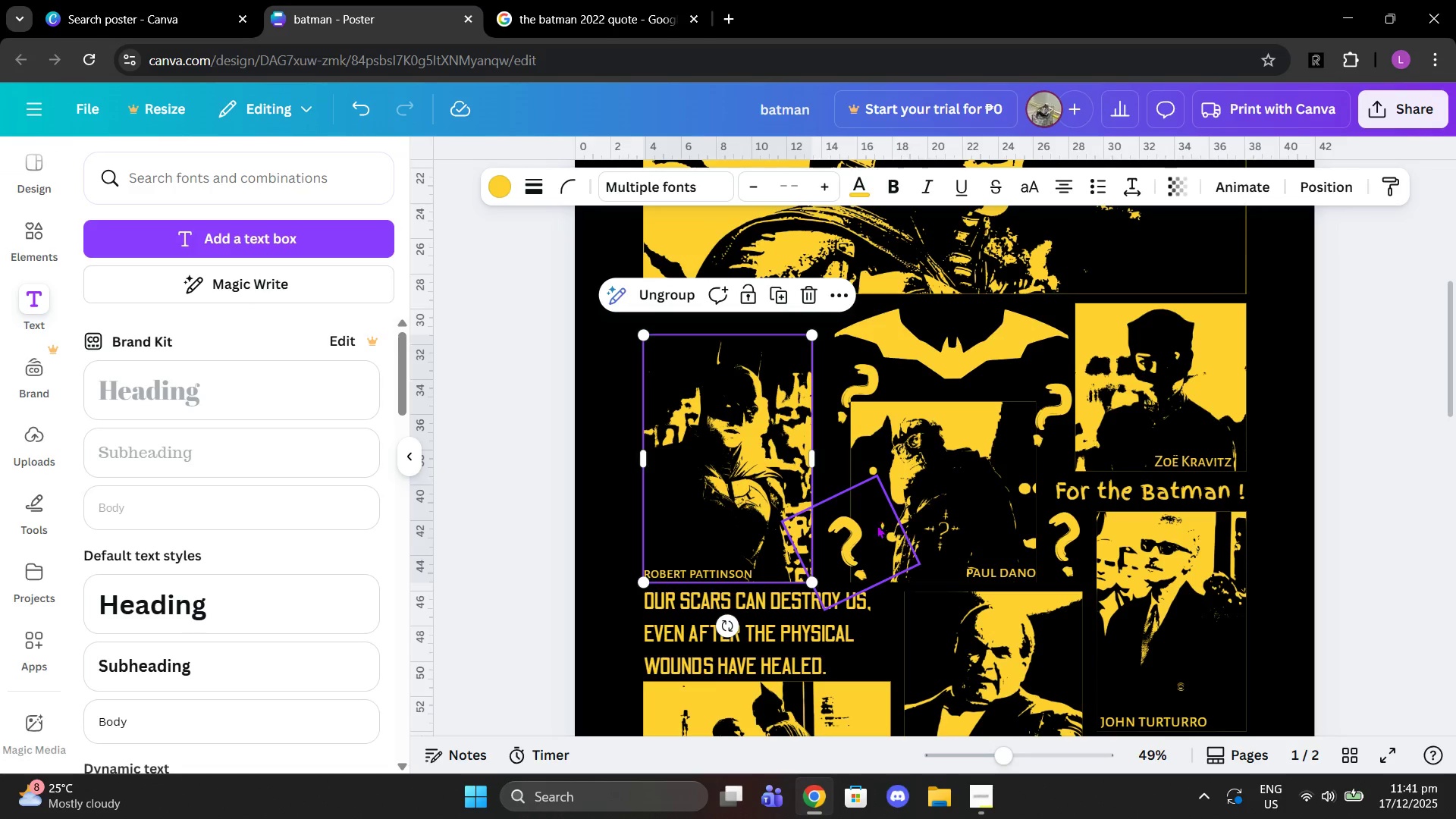 
left_click_drag(start_coordinate=[855, 535], to_coordinate=[841, 535])
 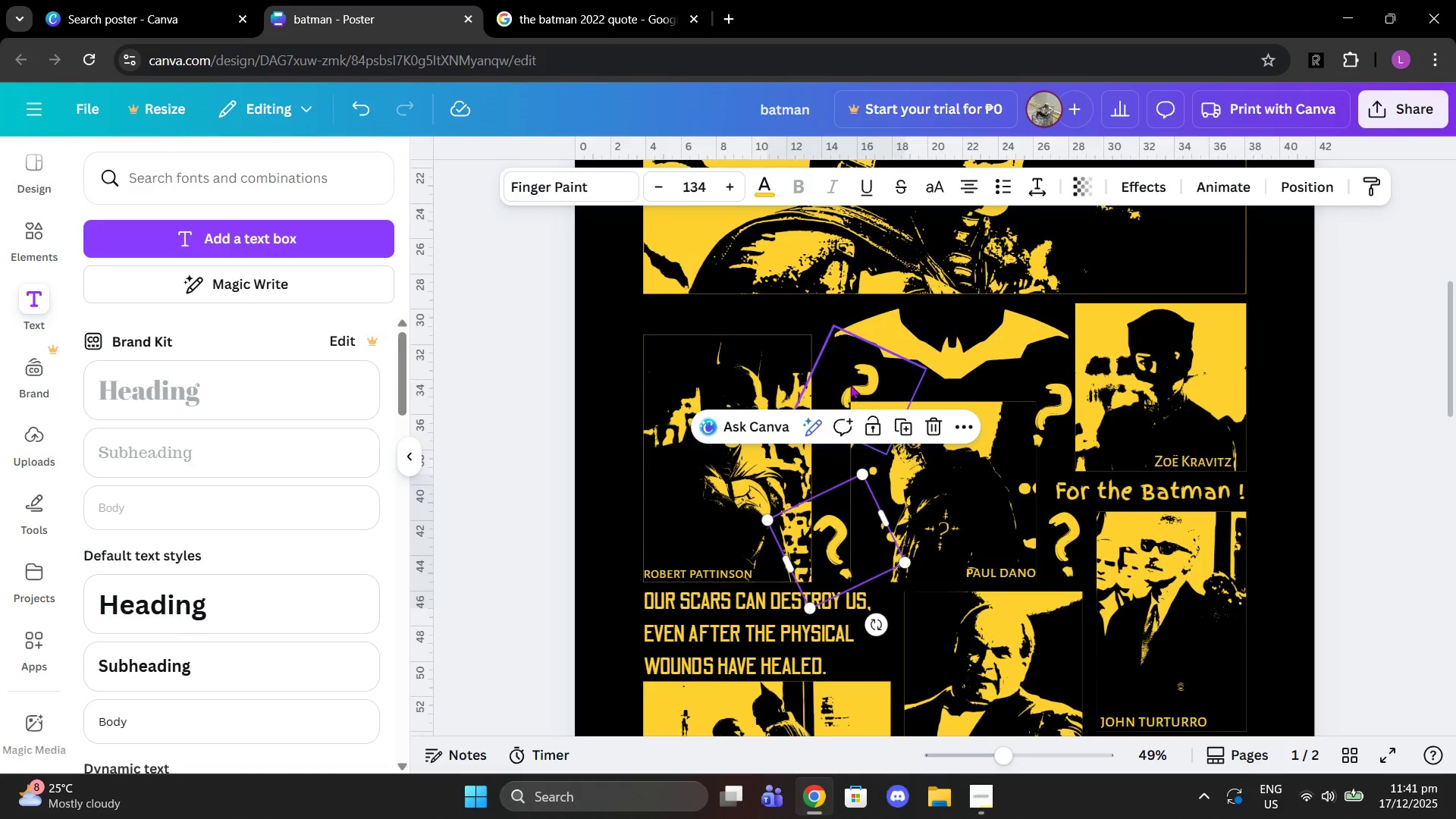 
left_click_drag(start_coordinate=[850, 384], to_coordinate=[839, 384])
 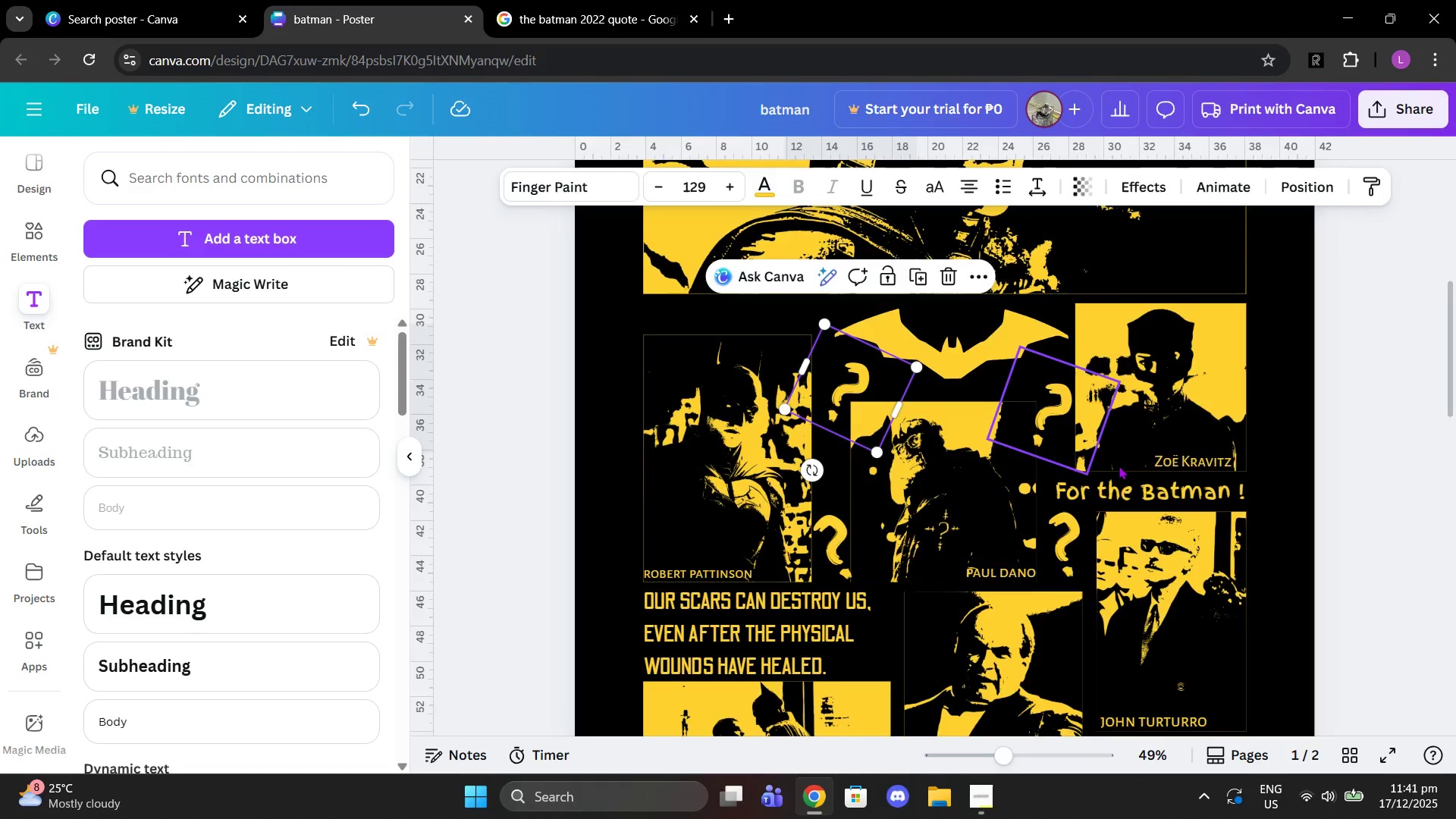 
scroll: coordinate [1087, 464], scroll_direction: down, amount: 1.0
 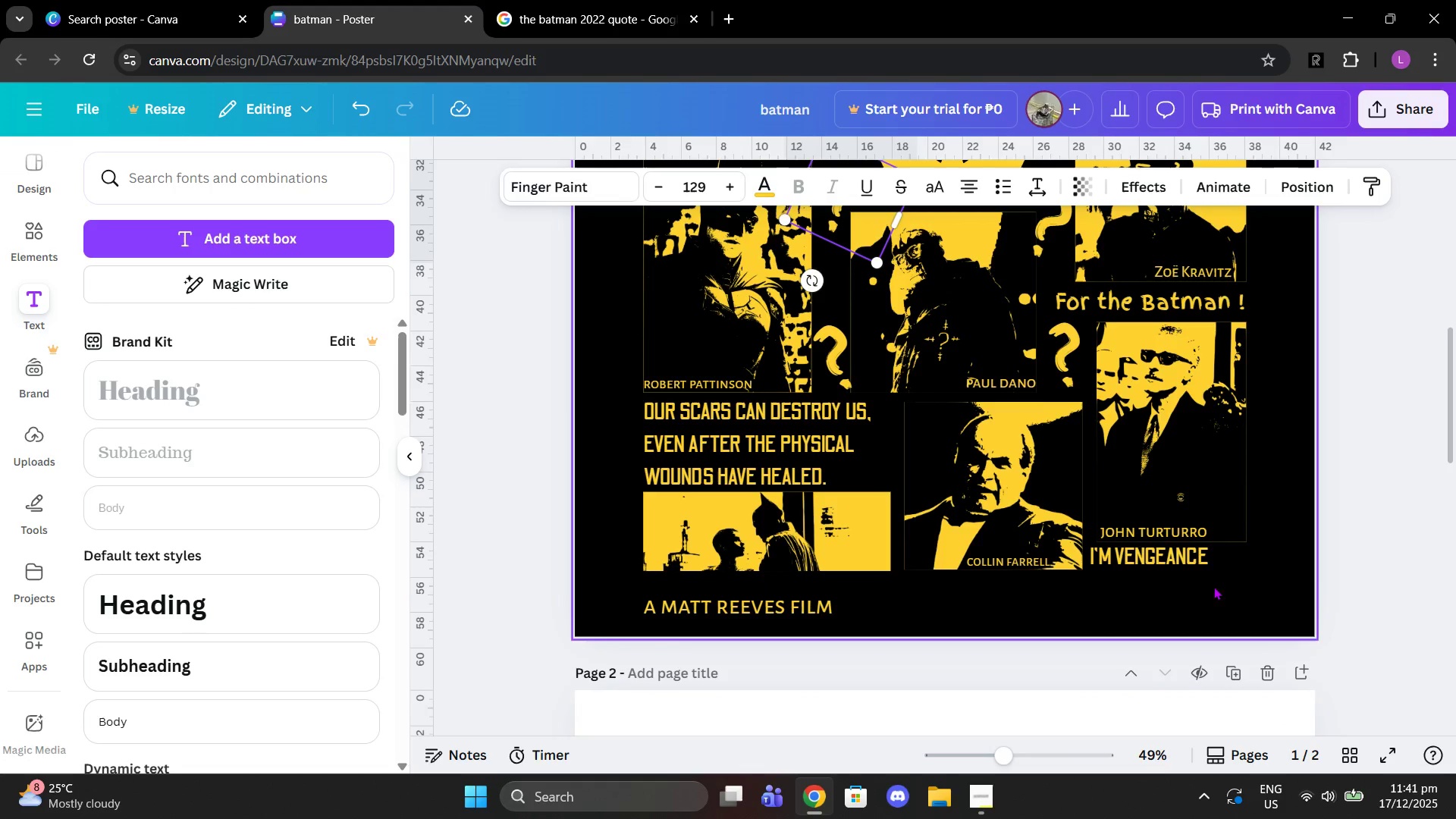 
left_click_drag(start_coordinate=[1158, 557], to_coordinate=[710, 500])
 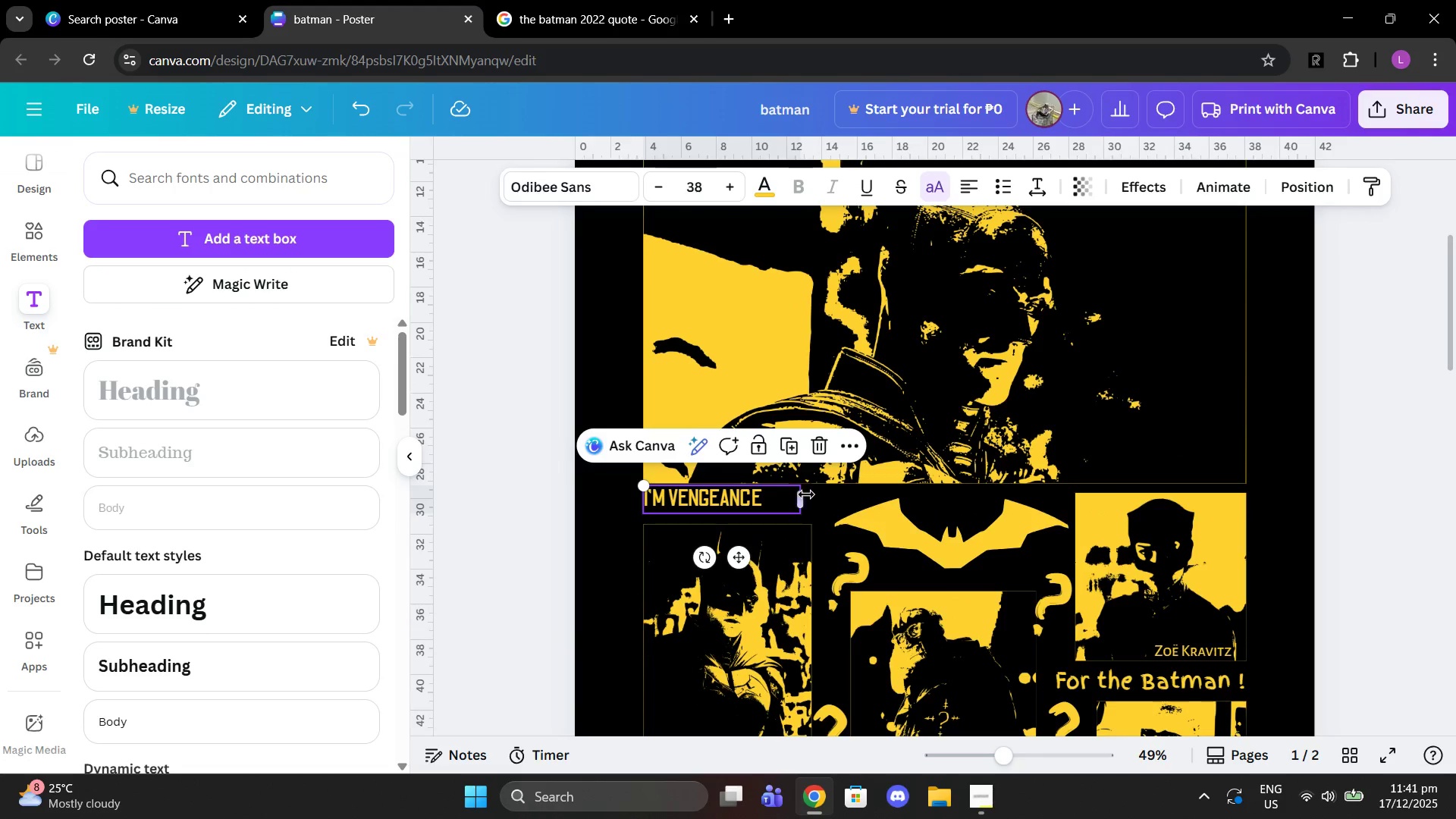 
scroll: coordinate [895, 367], scroll_direction: up, amount: 2.0
 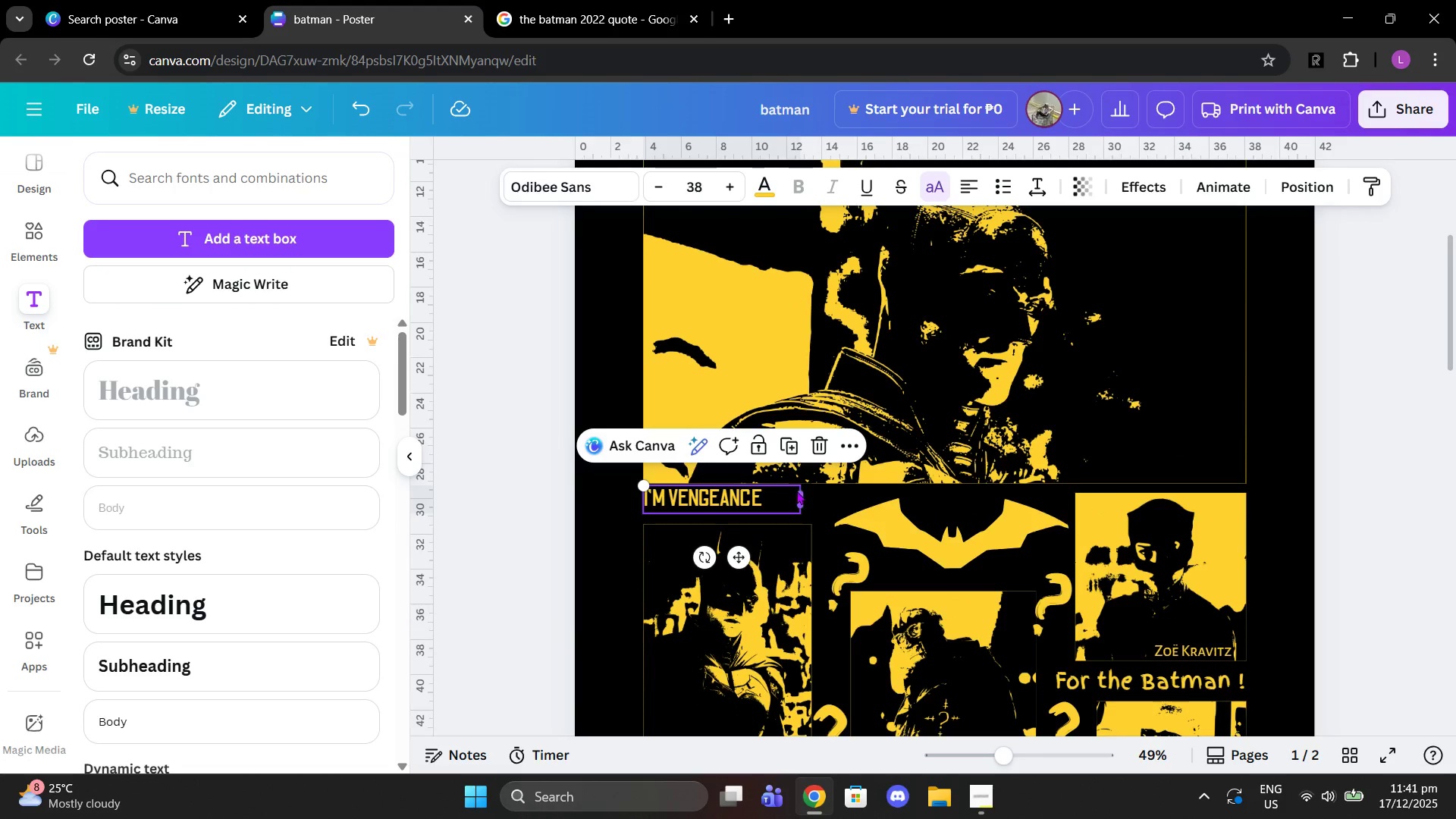 
left_click_drag(start_coordinate=[804, 499], to_coordinate=[817, 488])
 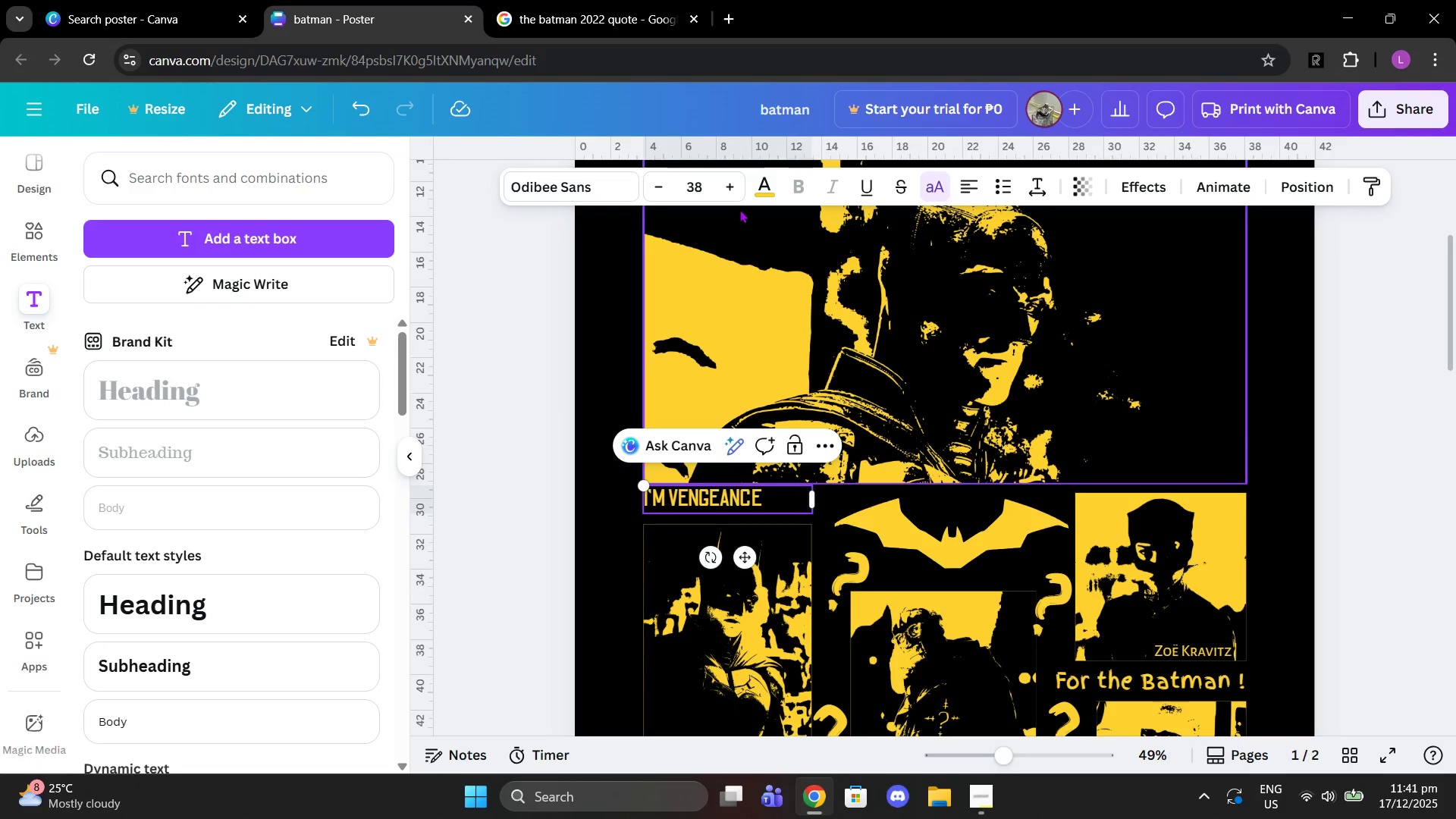 
double_click([730, 188])
 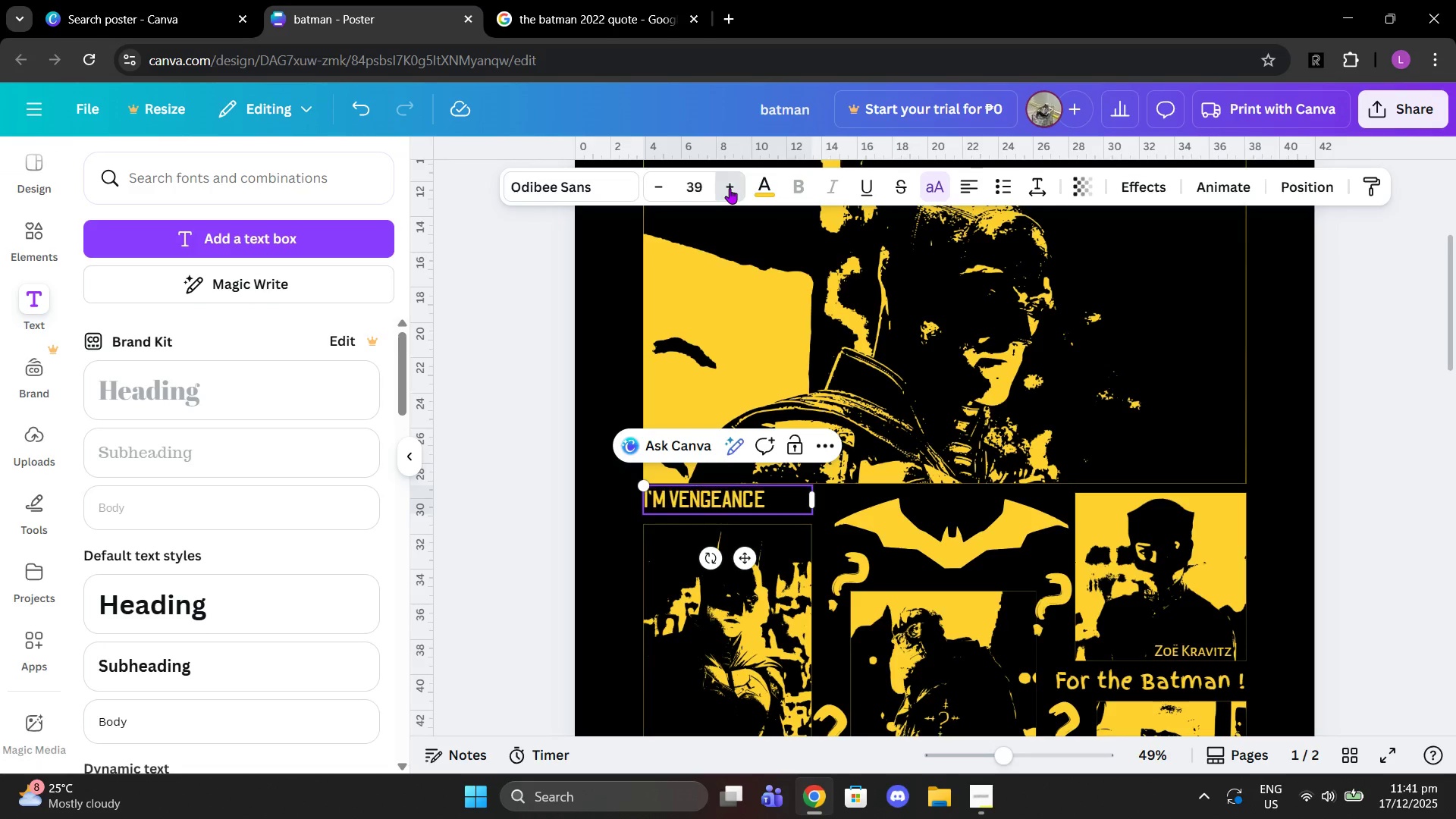 
triple_click([730, 188])
 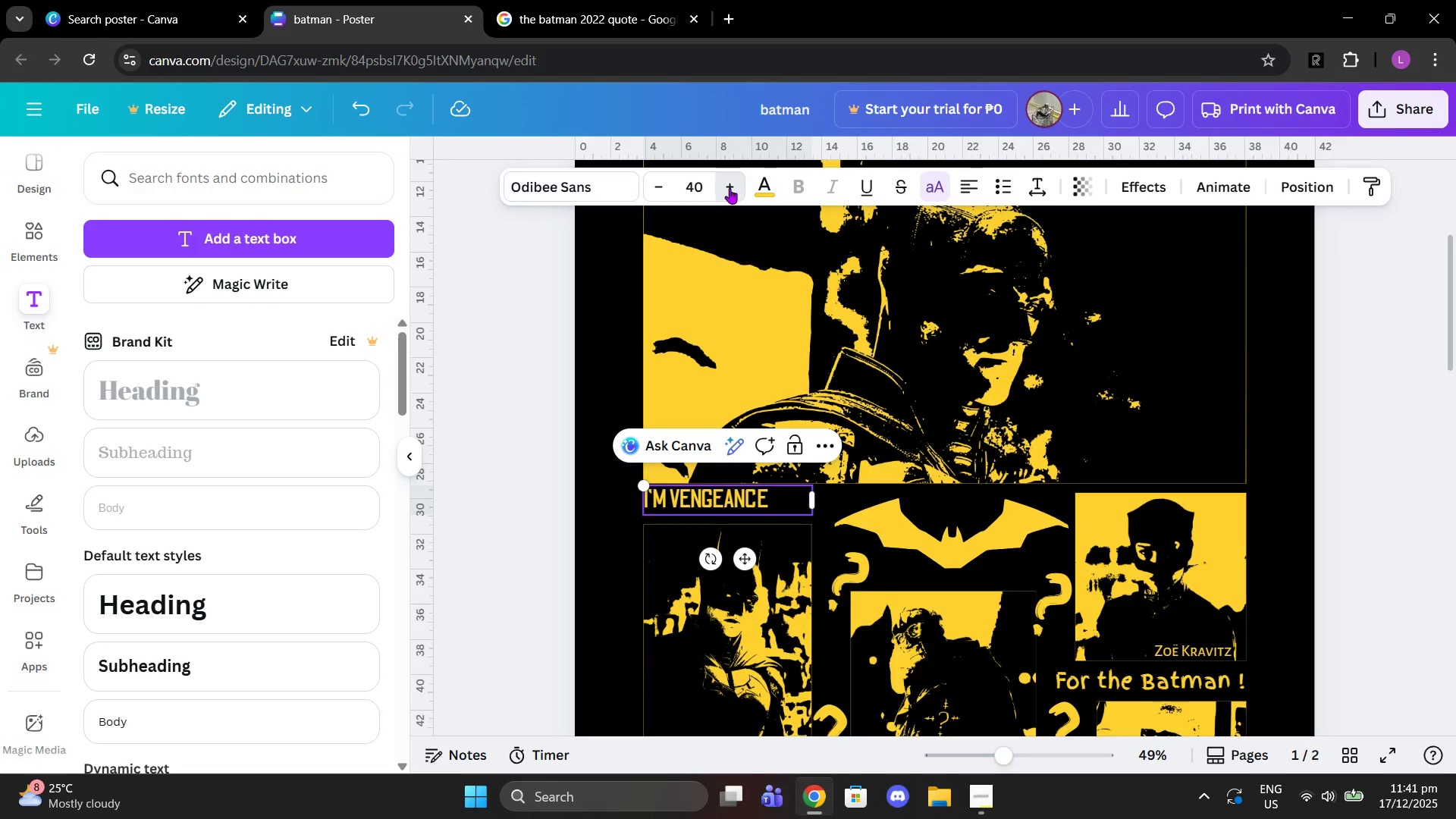 
triple_click([730, 188])
 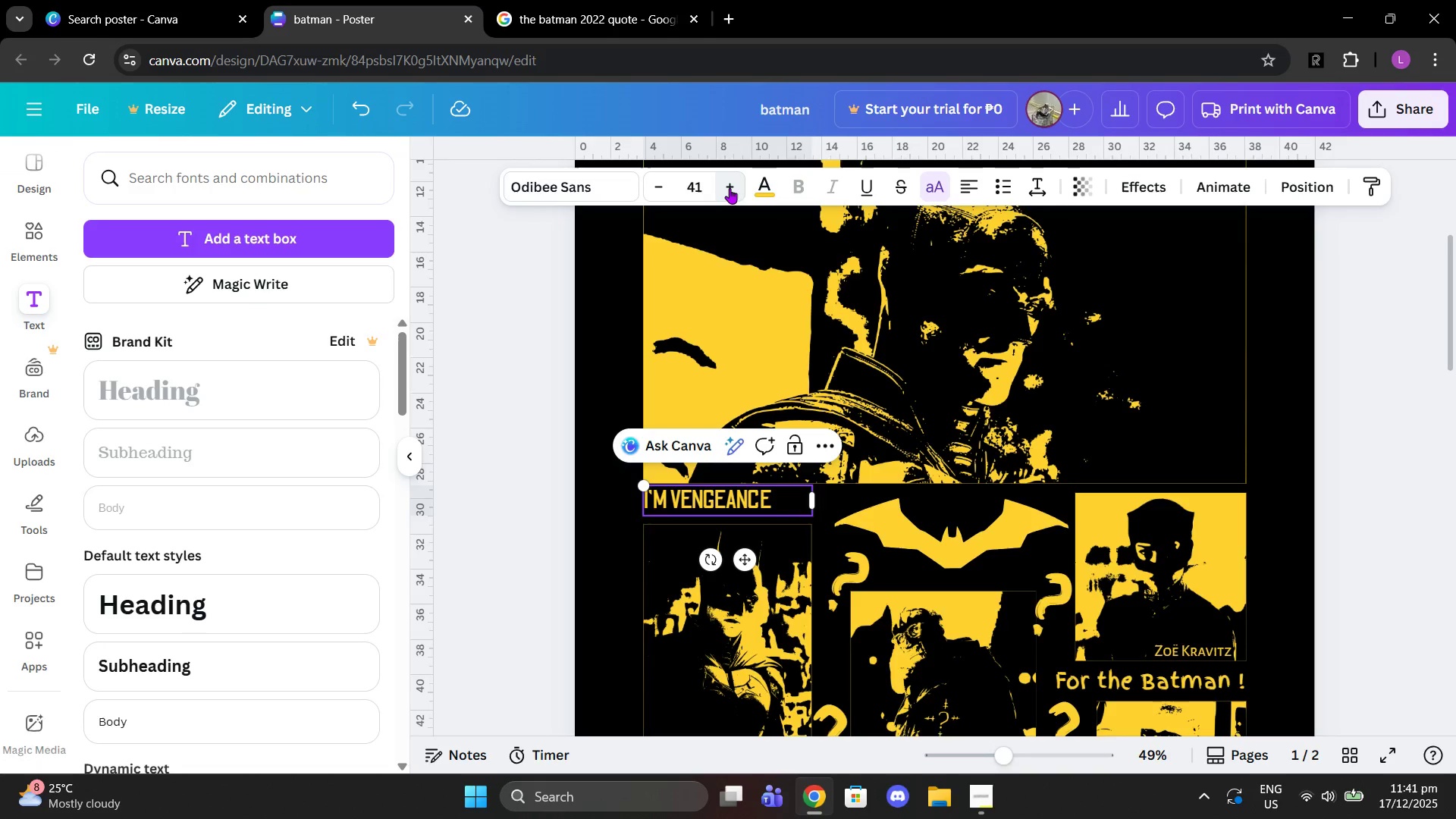 
triple_click([730, 188])
 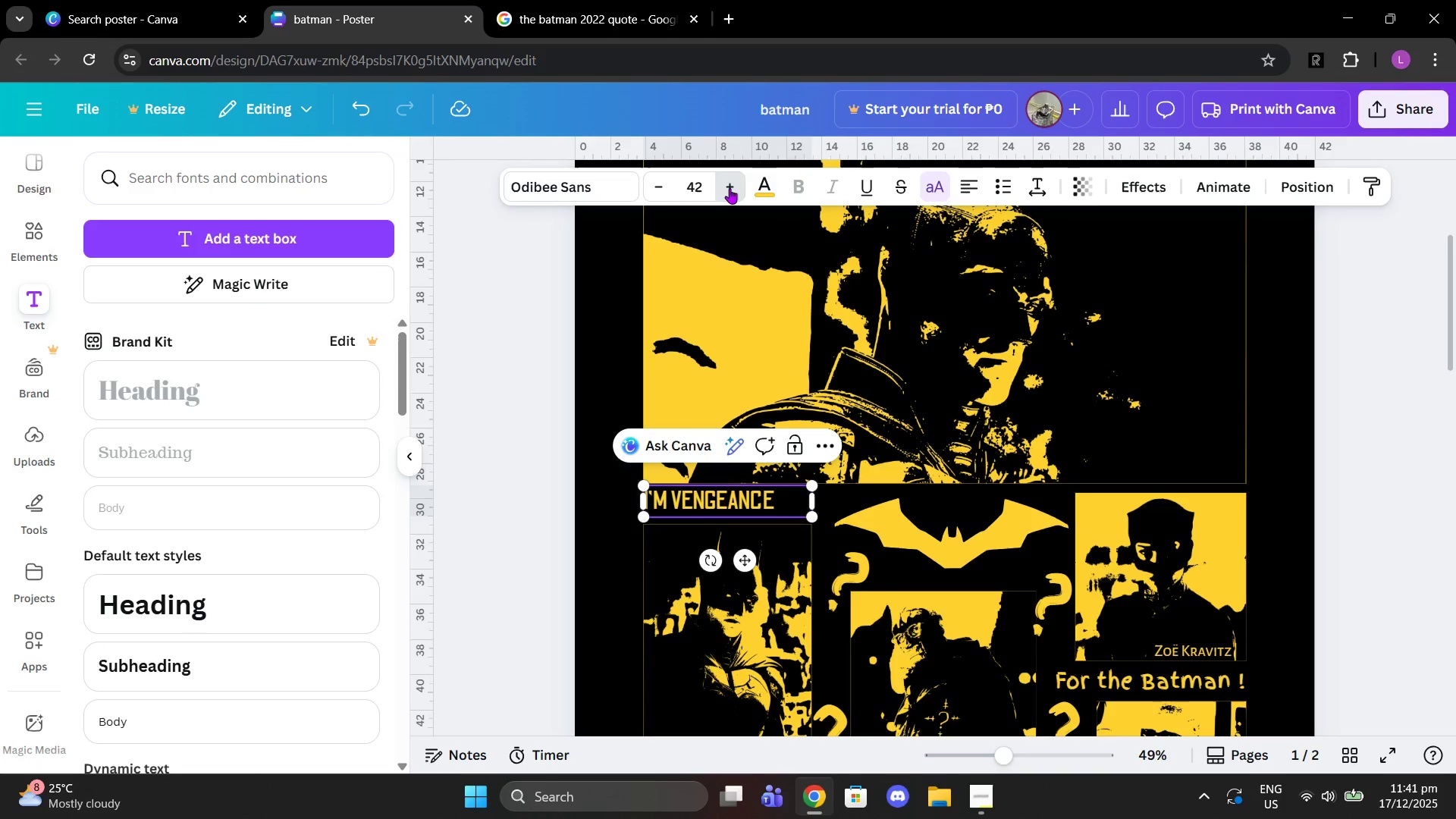 
triple_click([730, 188])
 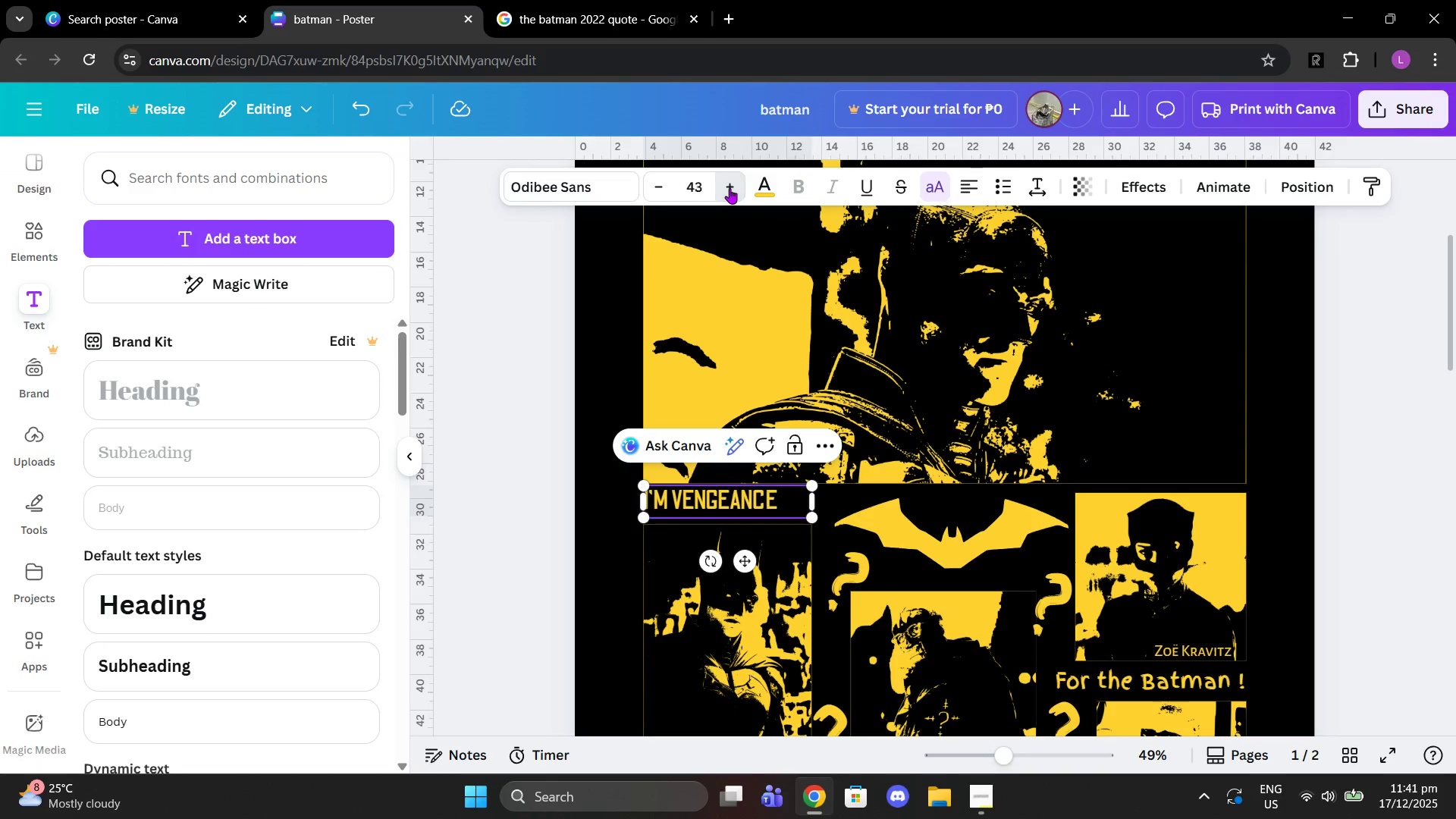 
triple_click([730, 188])
 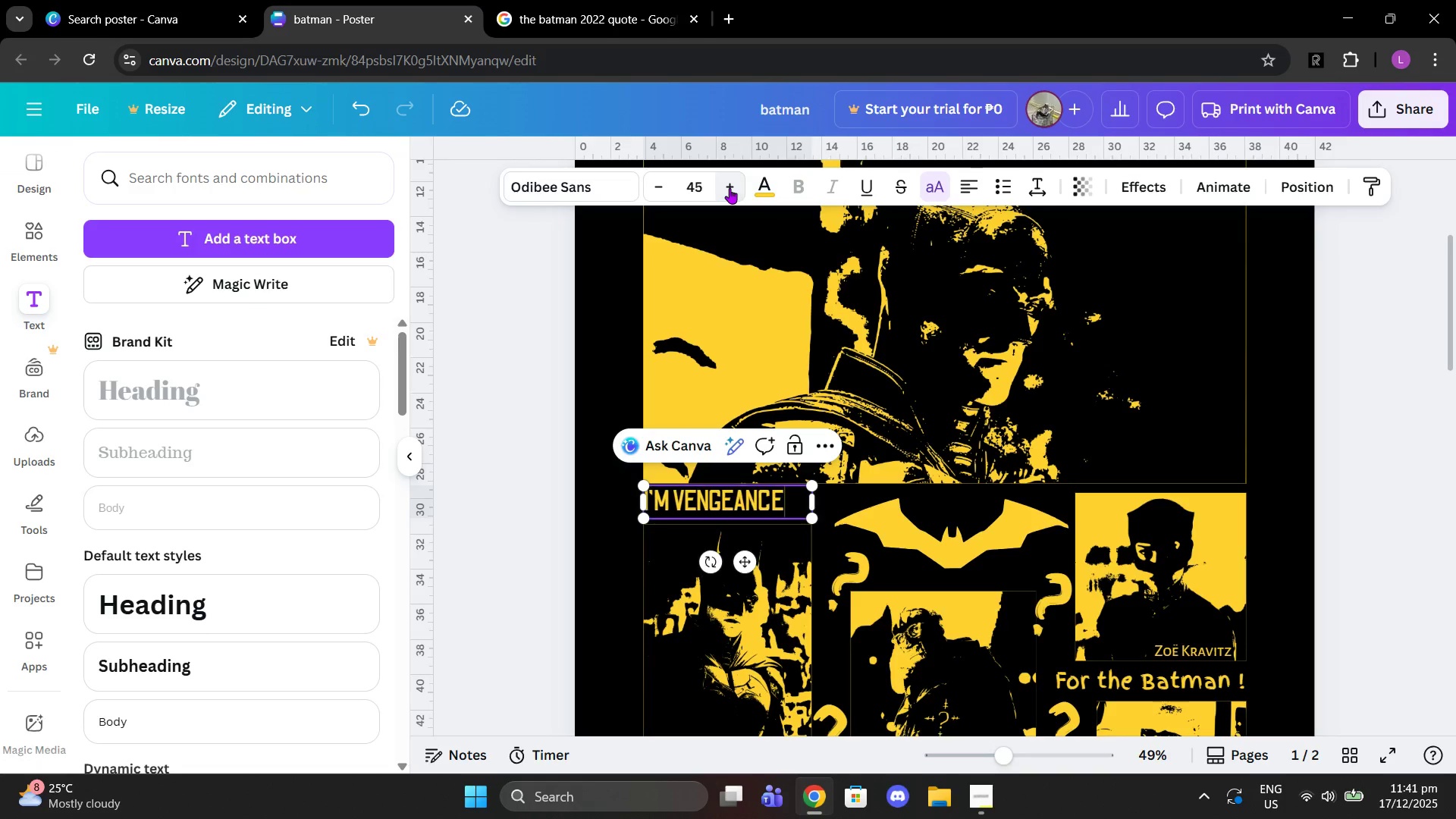 
triple_click([730, 188])
 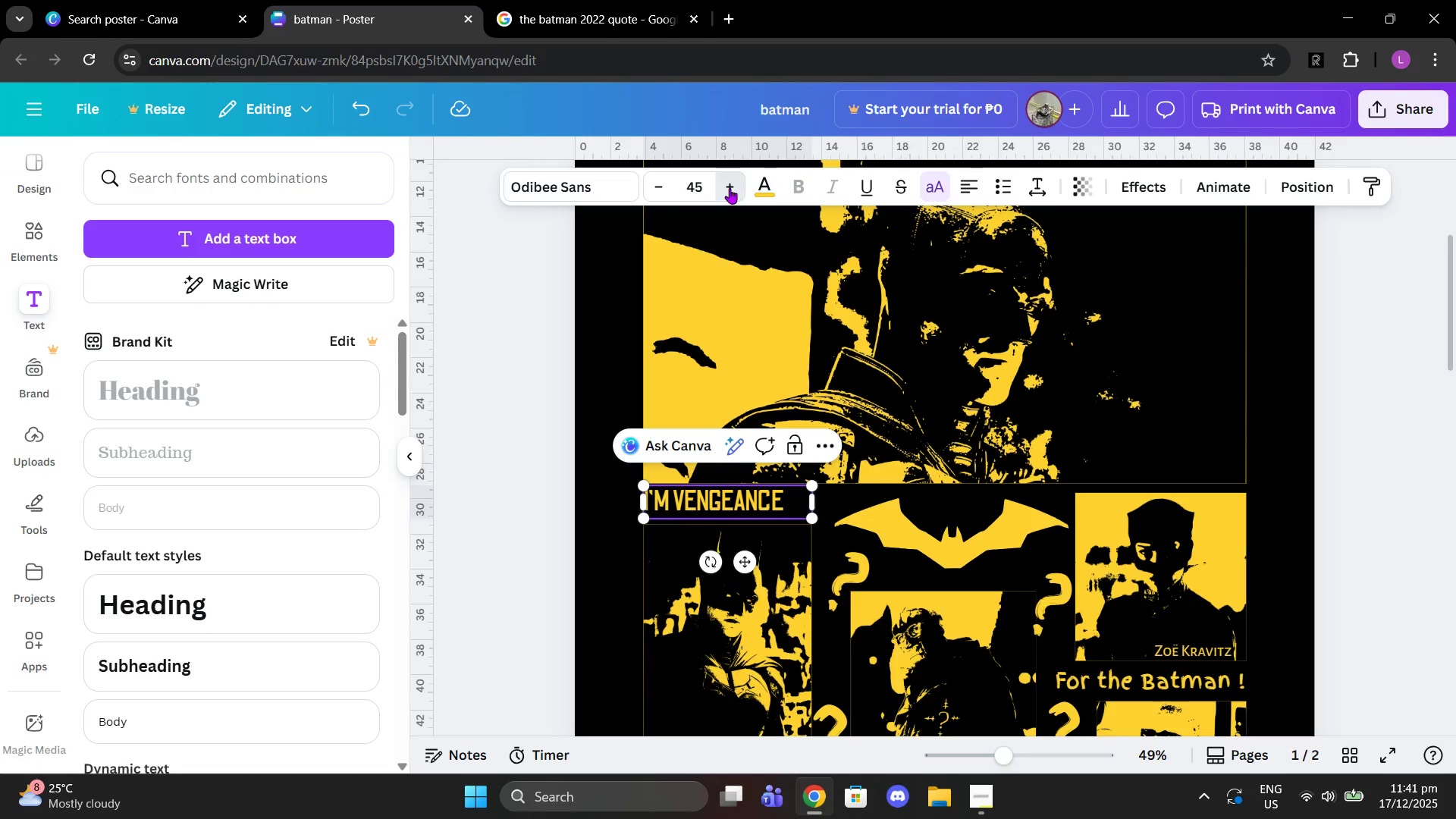 
triple_click([730, 188])
 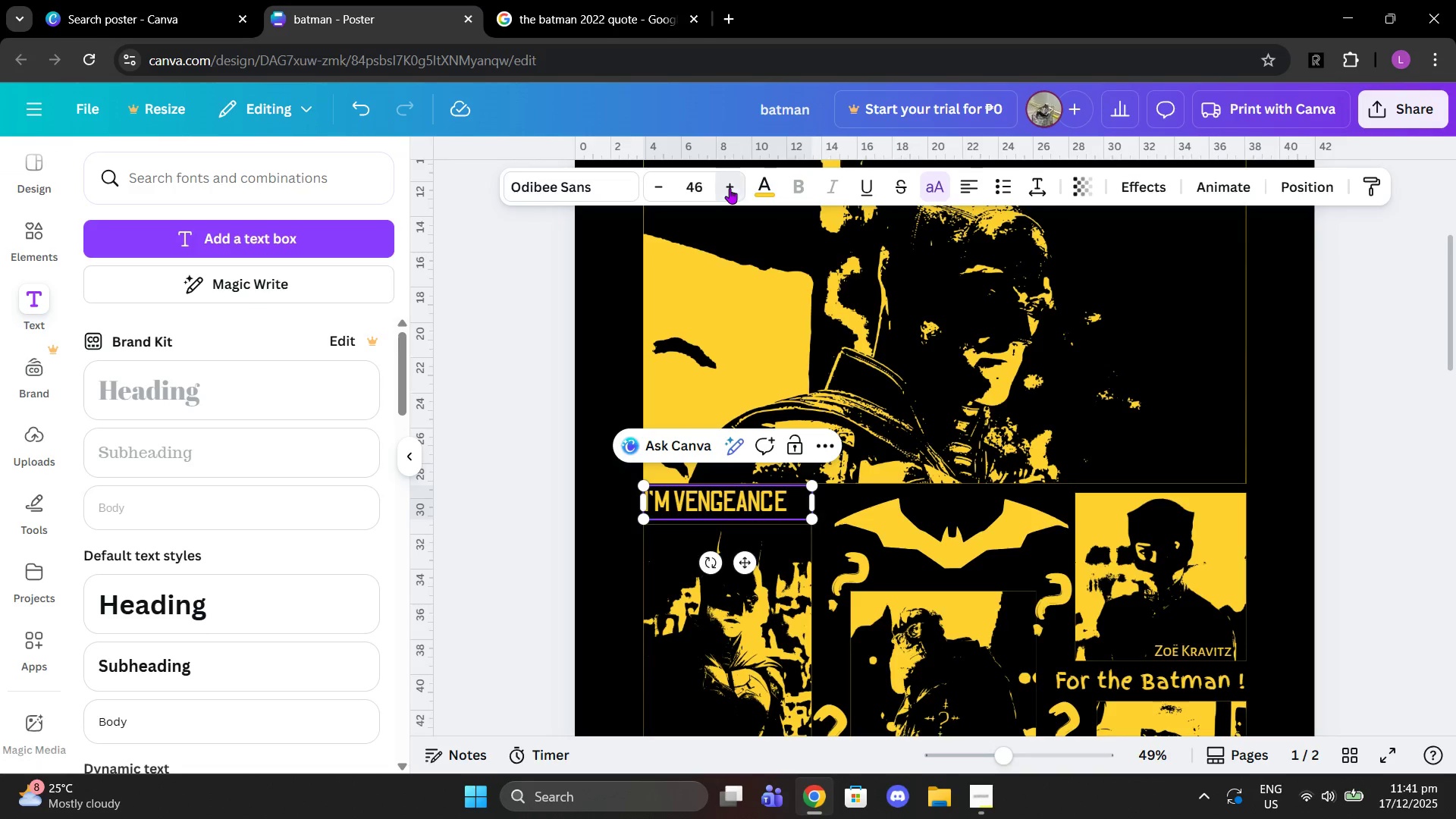 
triple_click([730, 188])
 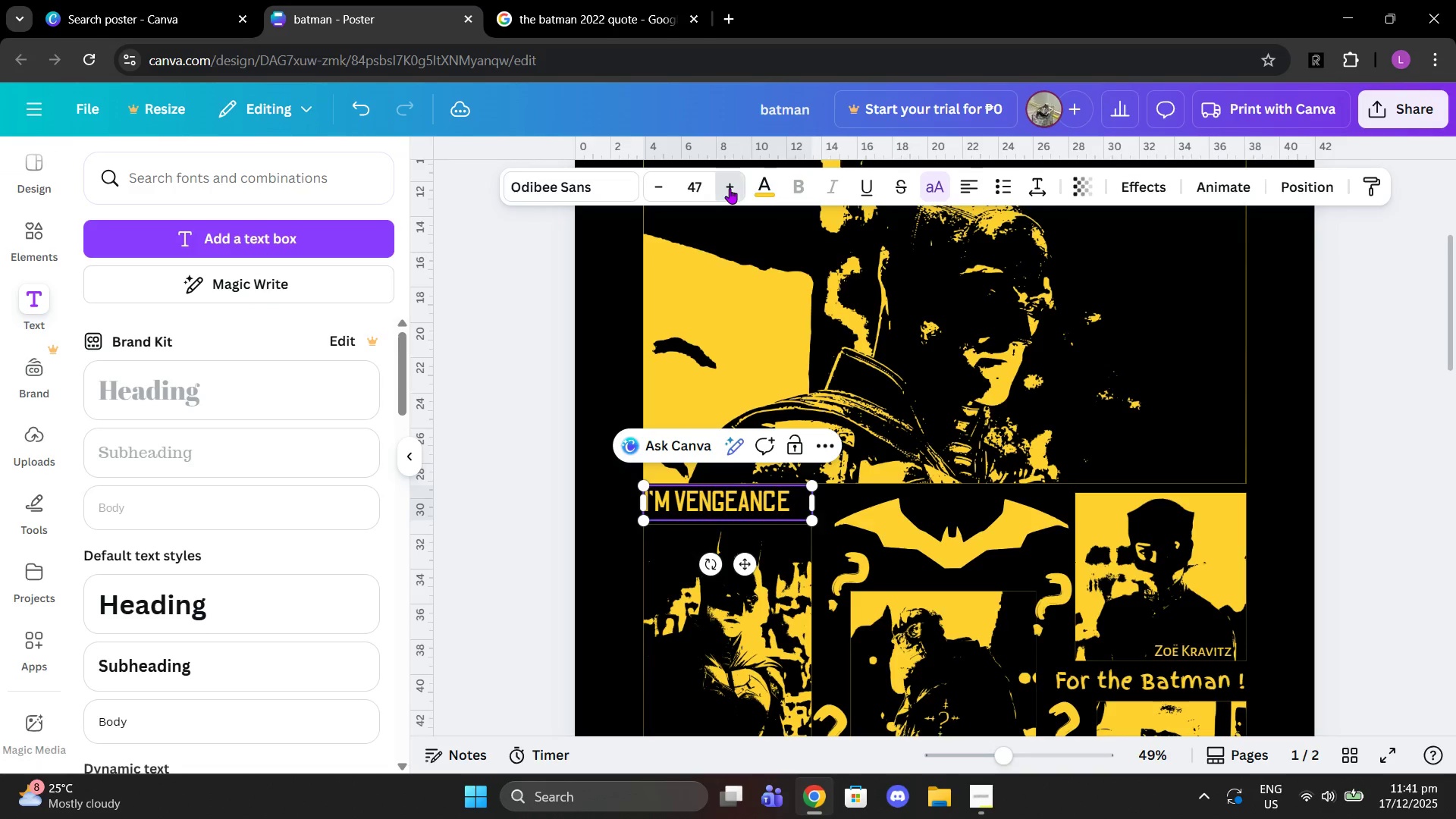 
triple_click([730, 188])
 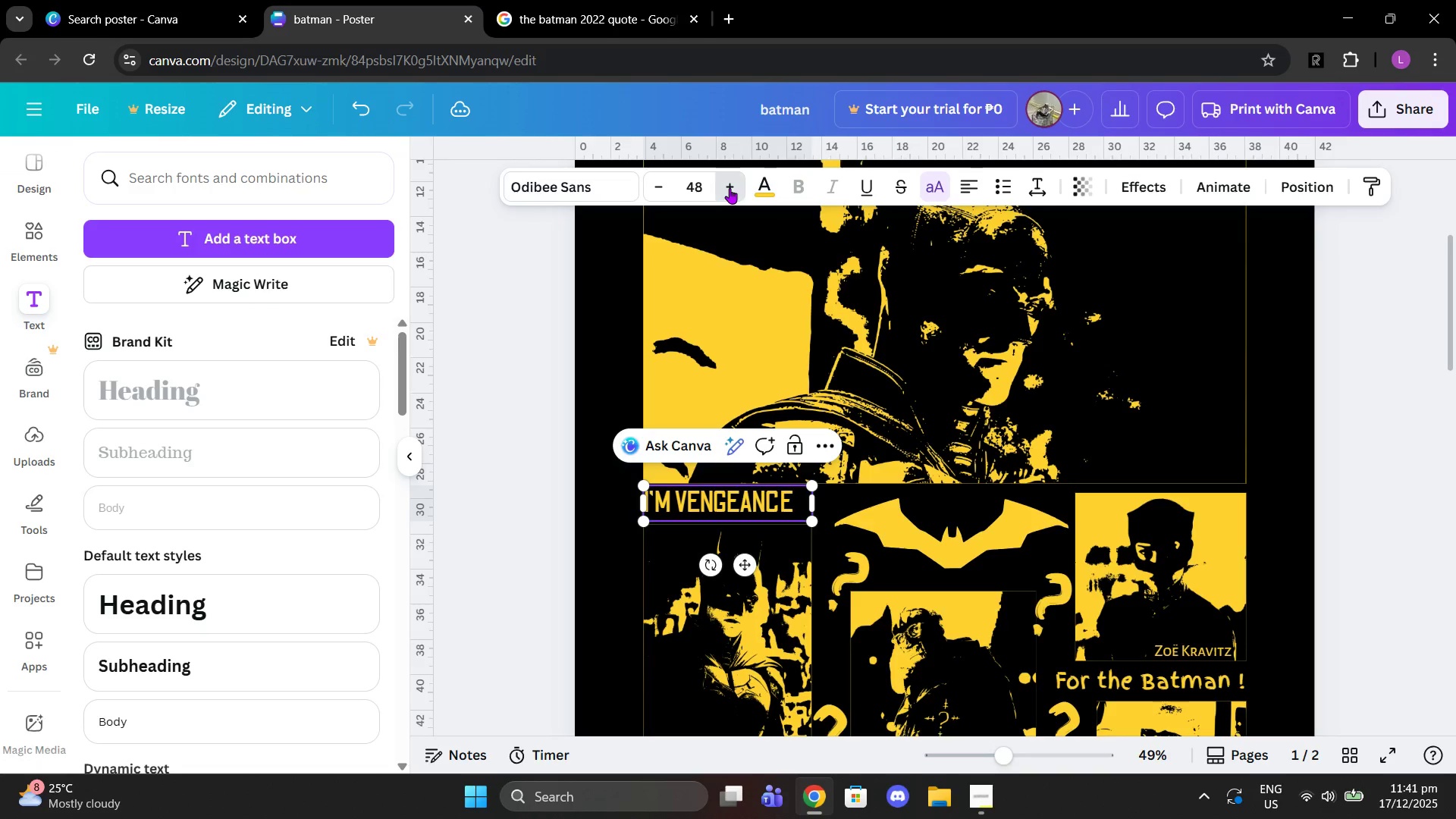 
triple_click([730, 188])
 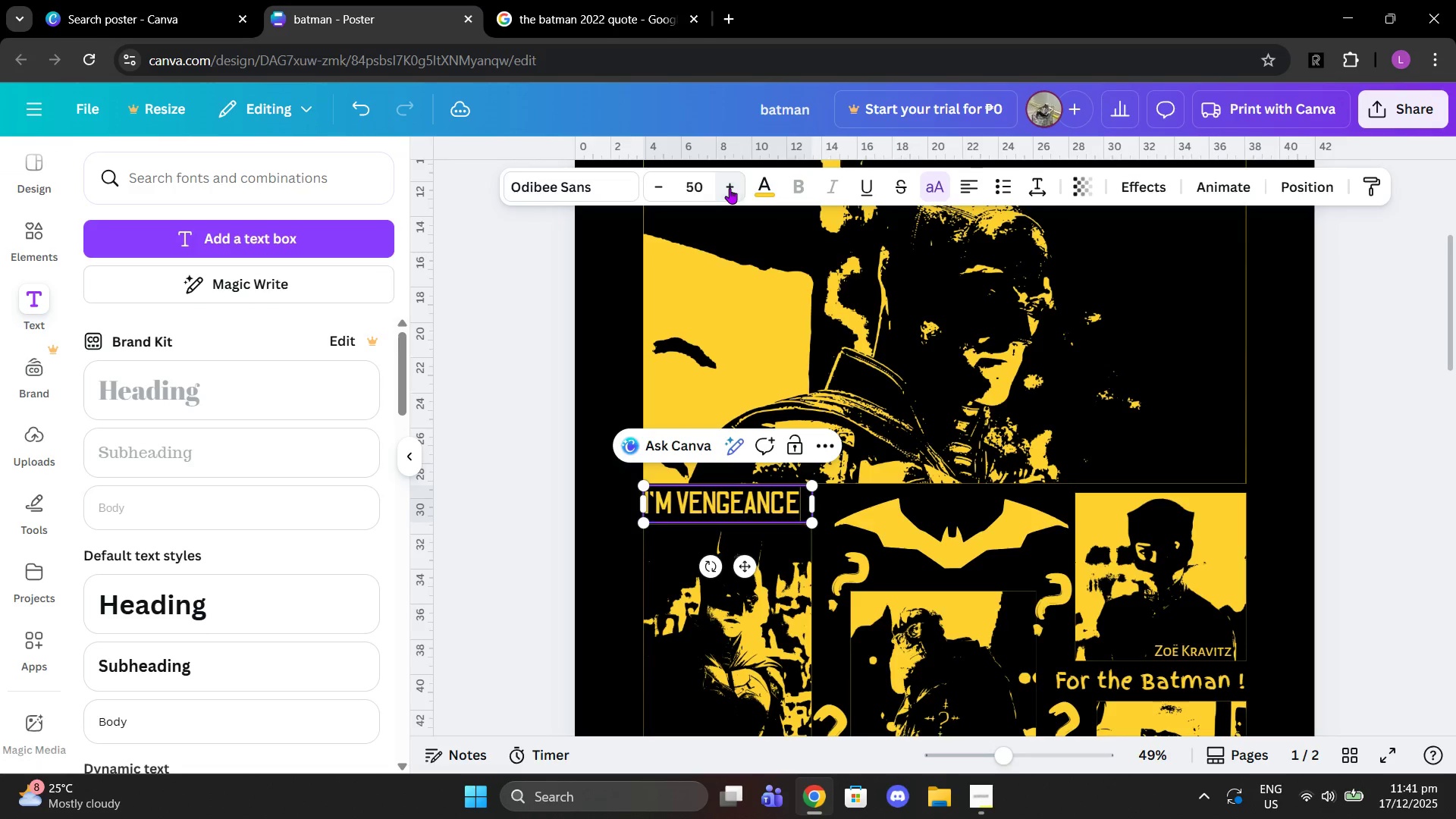 
triple_click([730, 188])
 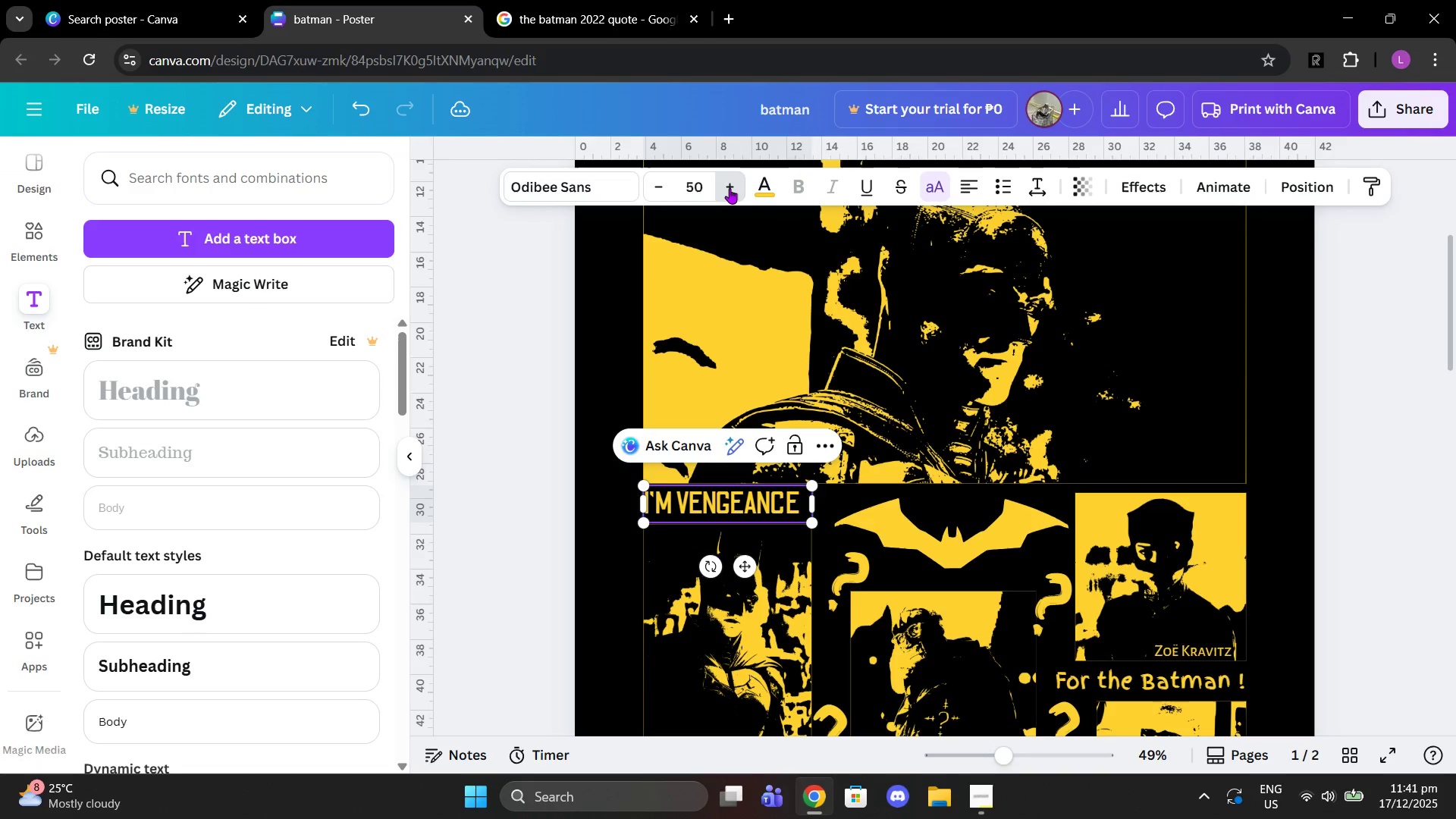 
triple_click([730, 188])
 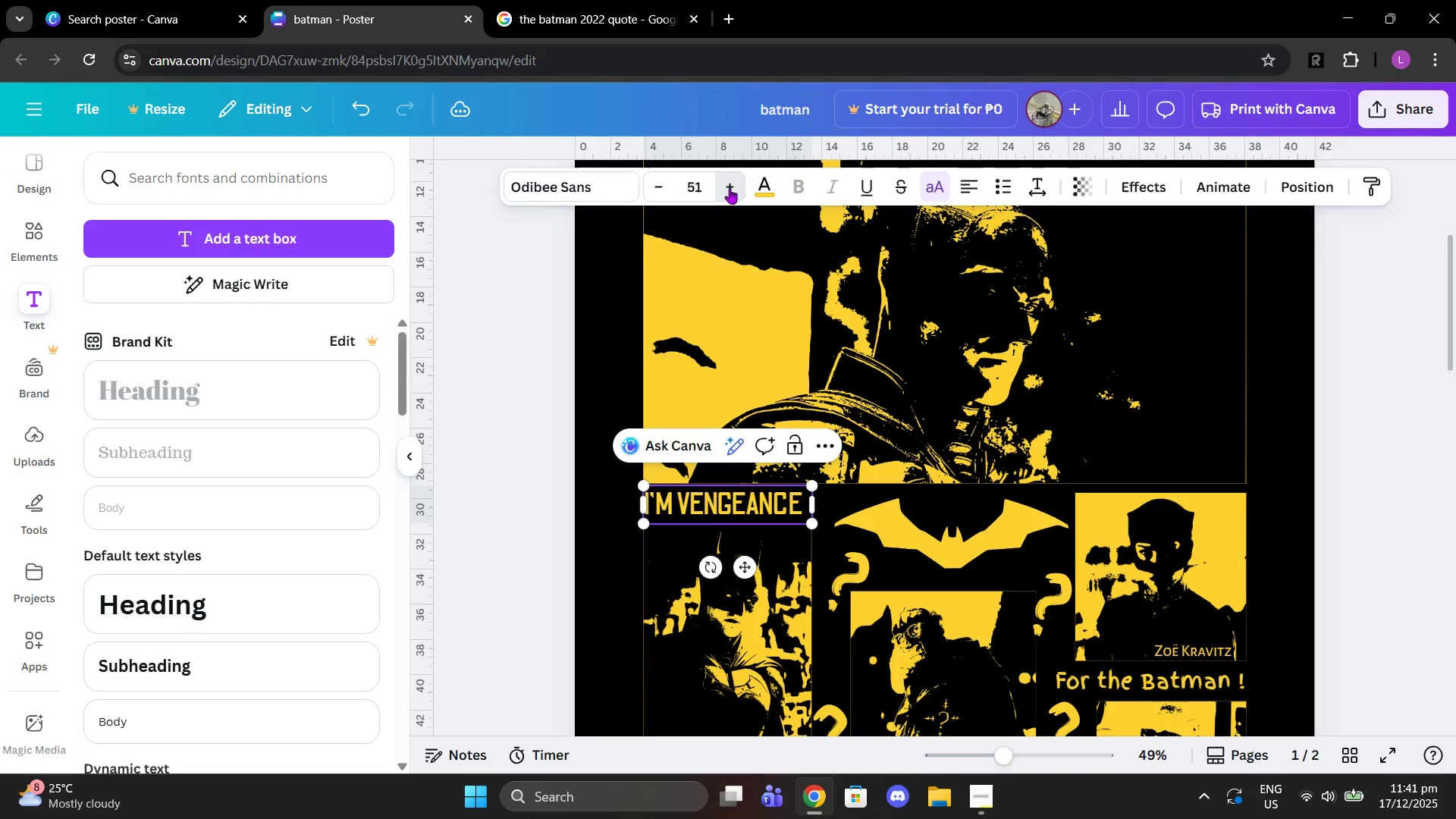 
triple_click([730, 188])
 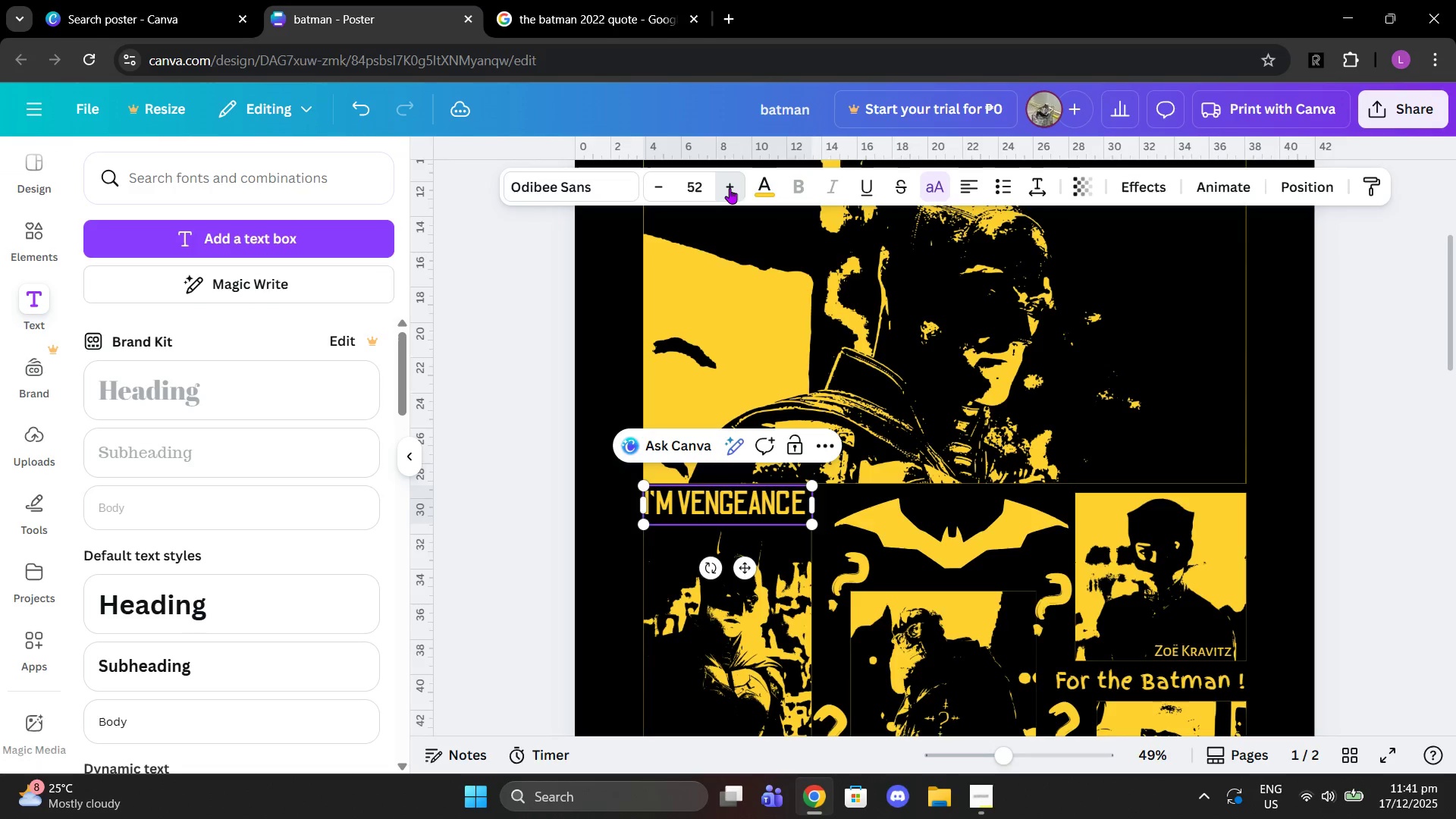 
triple_click([730, 188])
 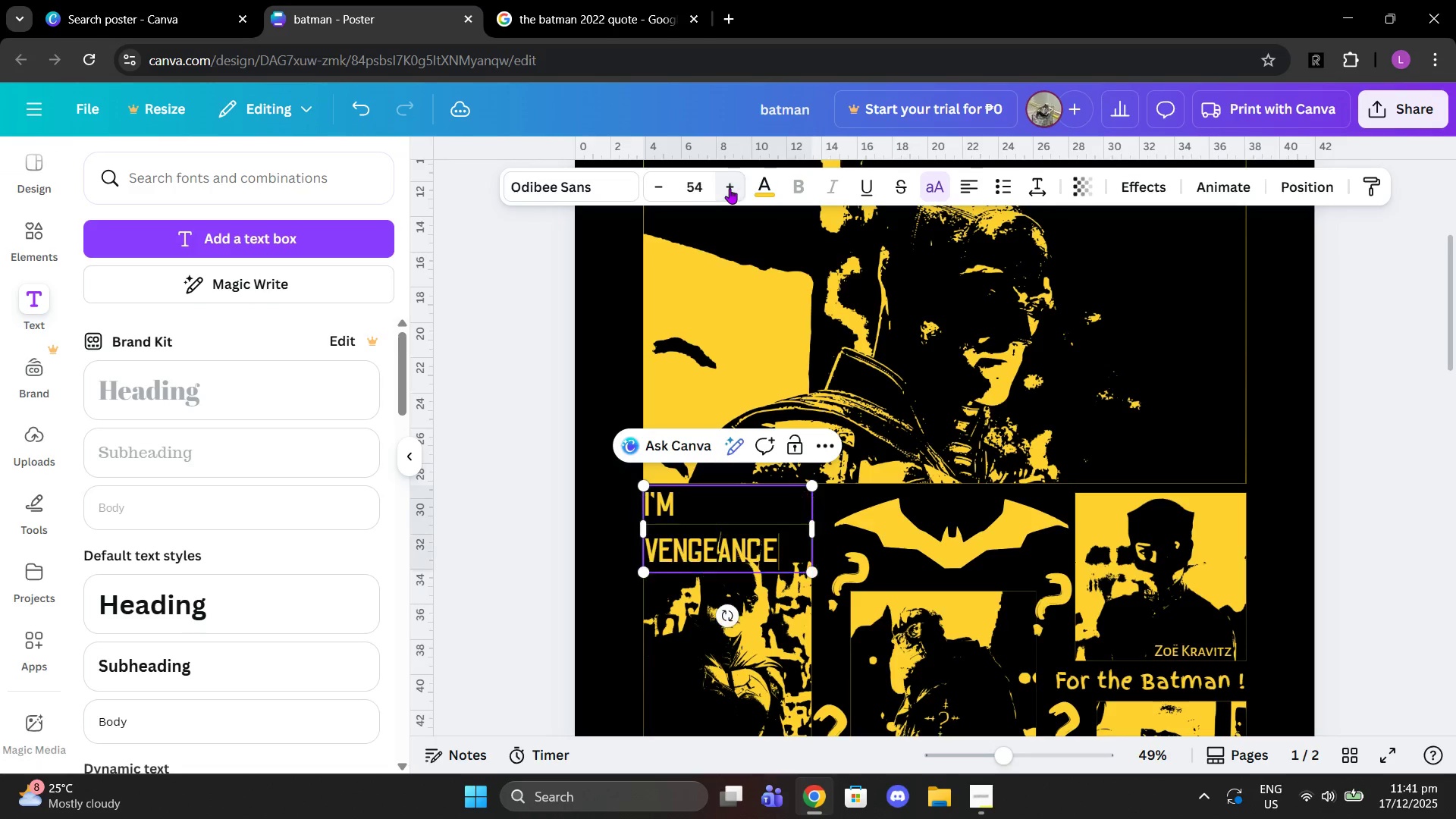 
triple_click([730, 188])
 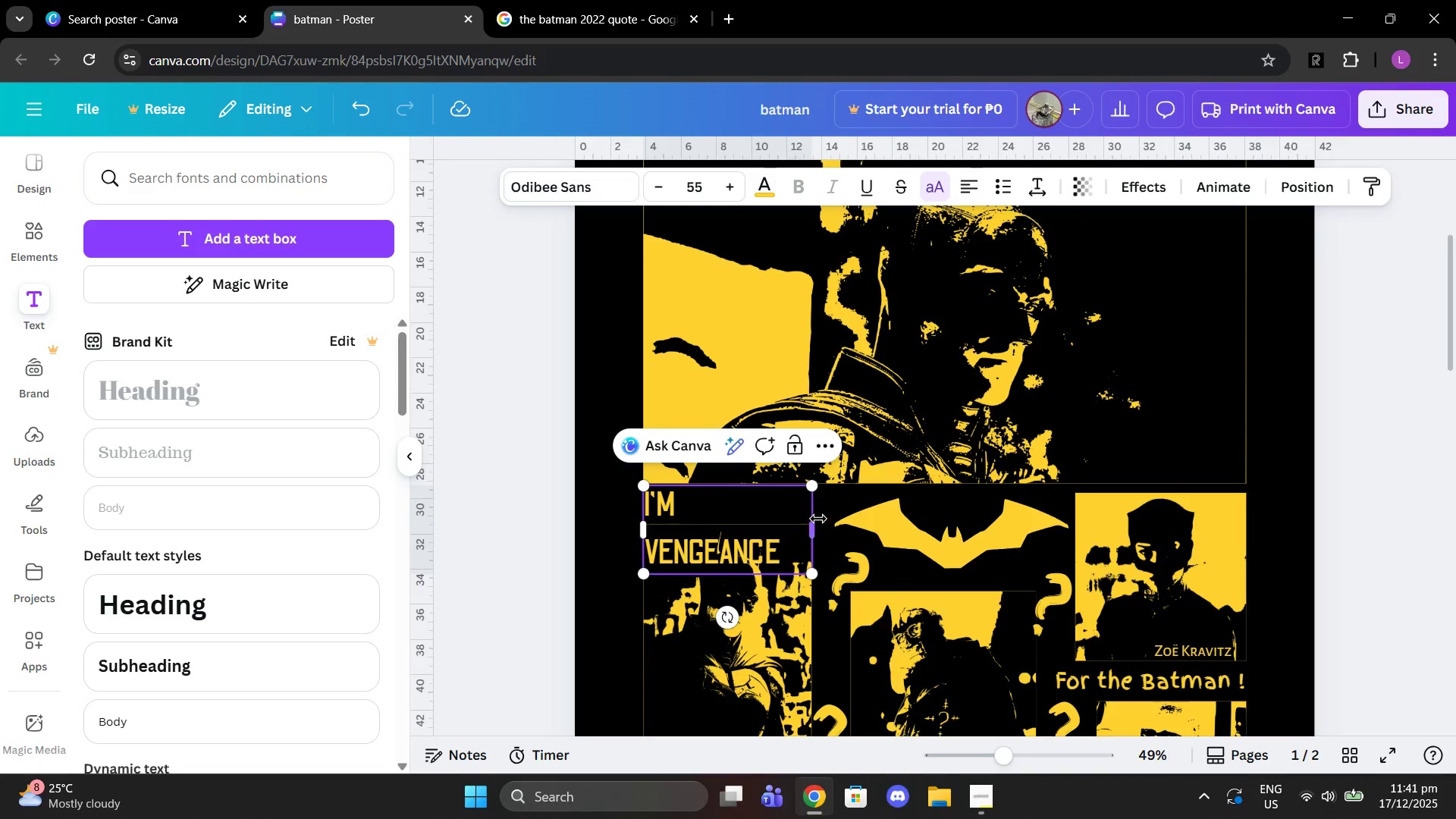 
left_click_drag(start_coordinate=[817, 531], to_coordinate=[824, 526])
 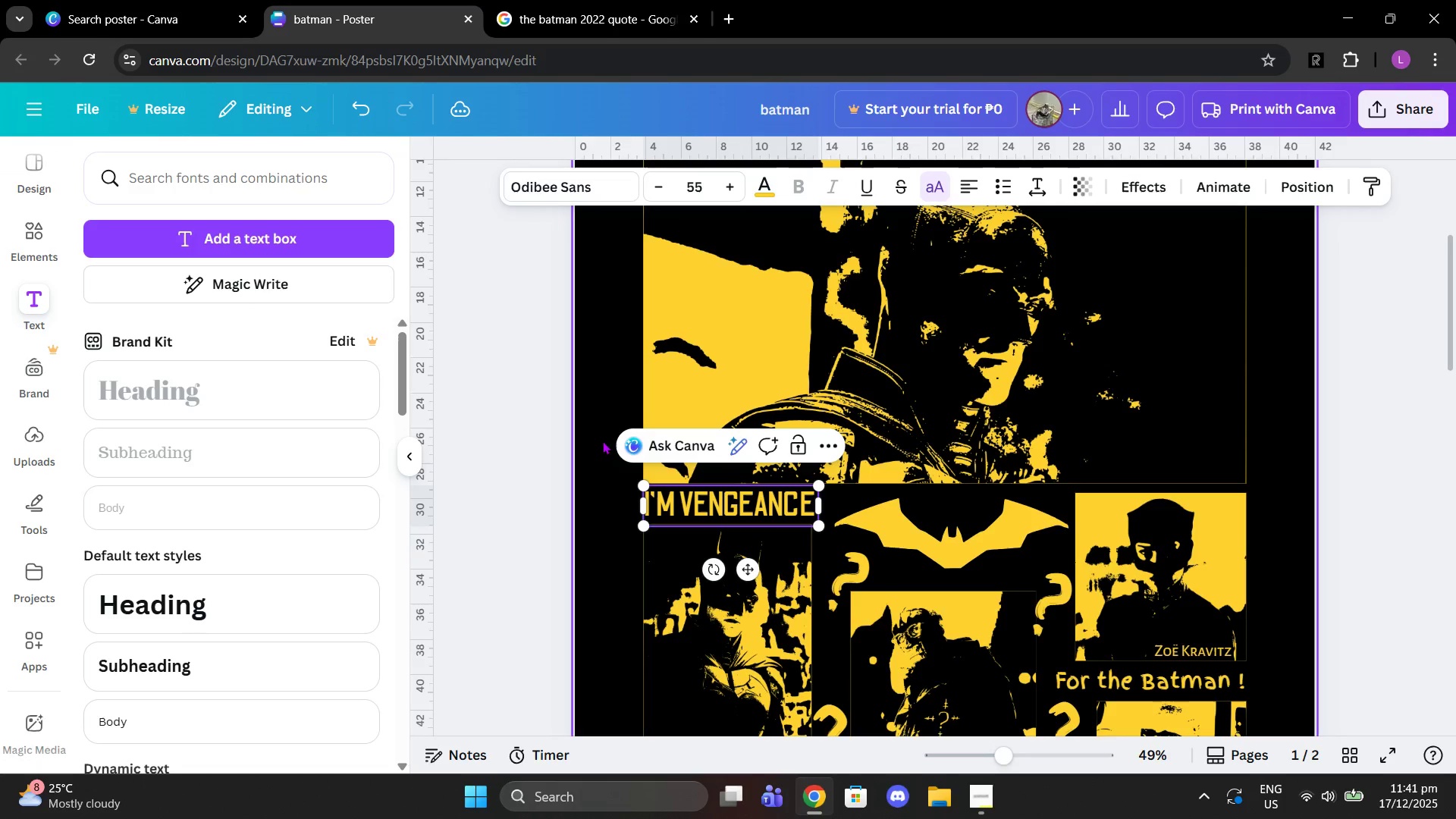 
left_click([597, 437])
 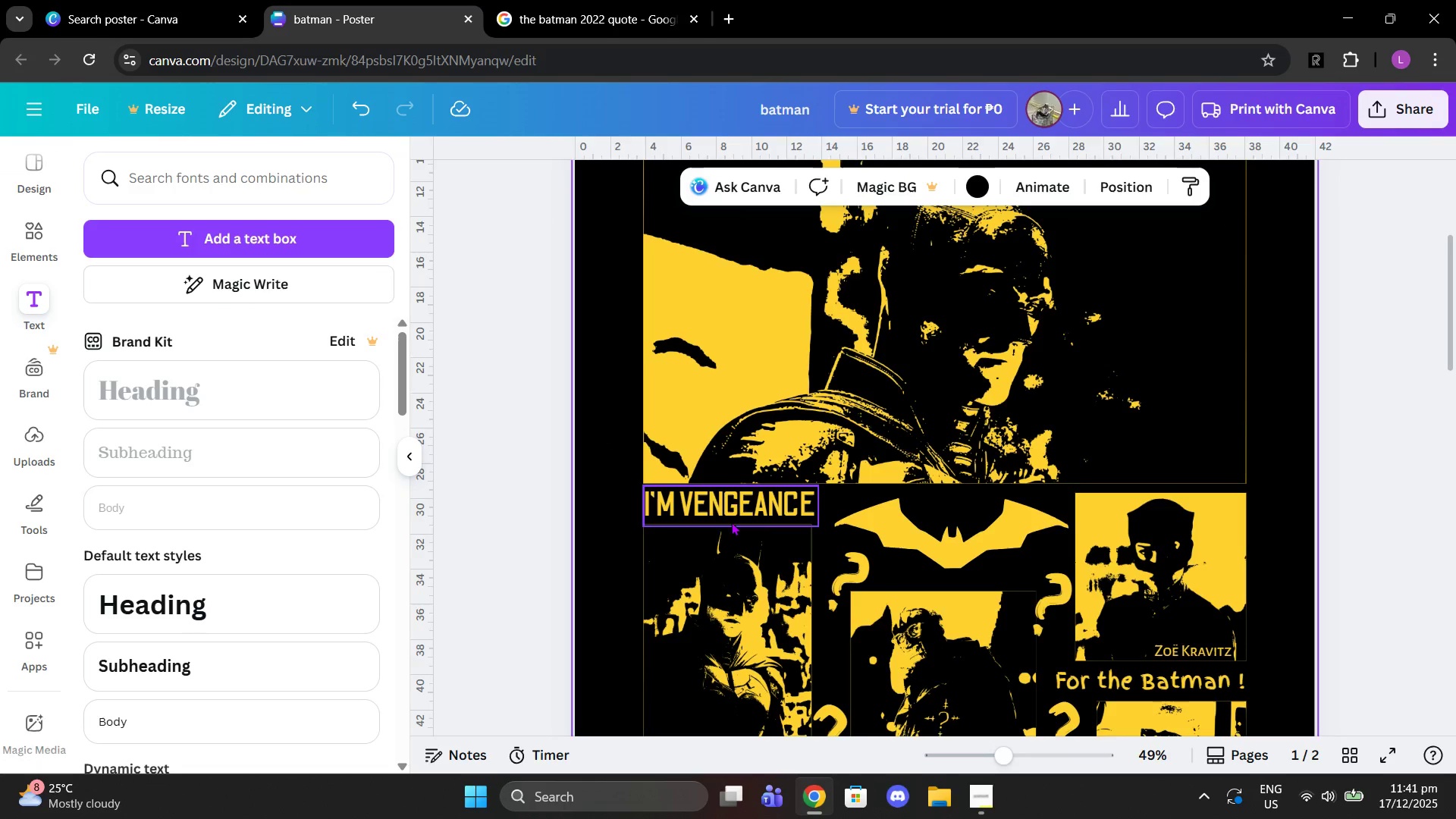 
scroll: coordinate [792, 478], scroll_direction: none, amount: 0.0
 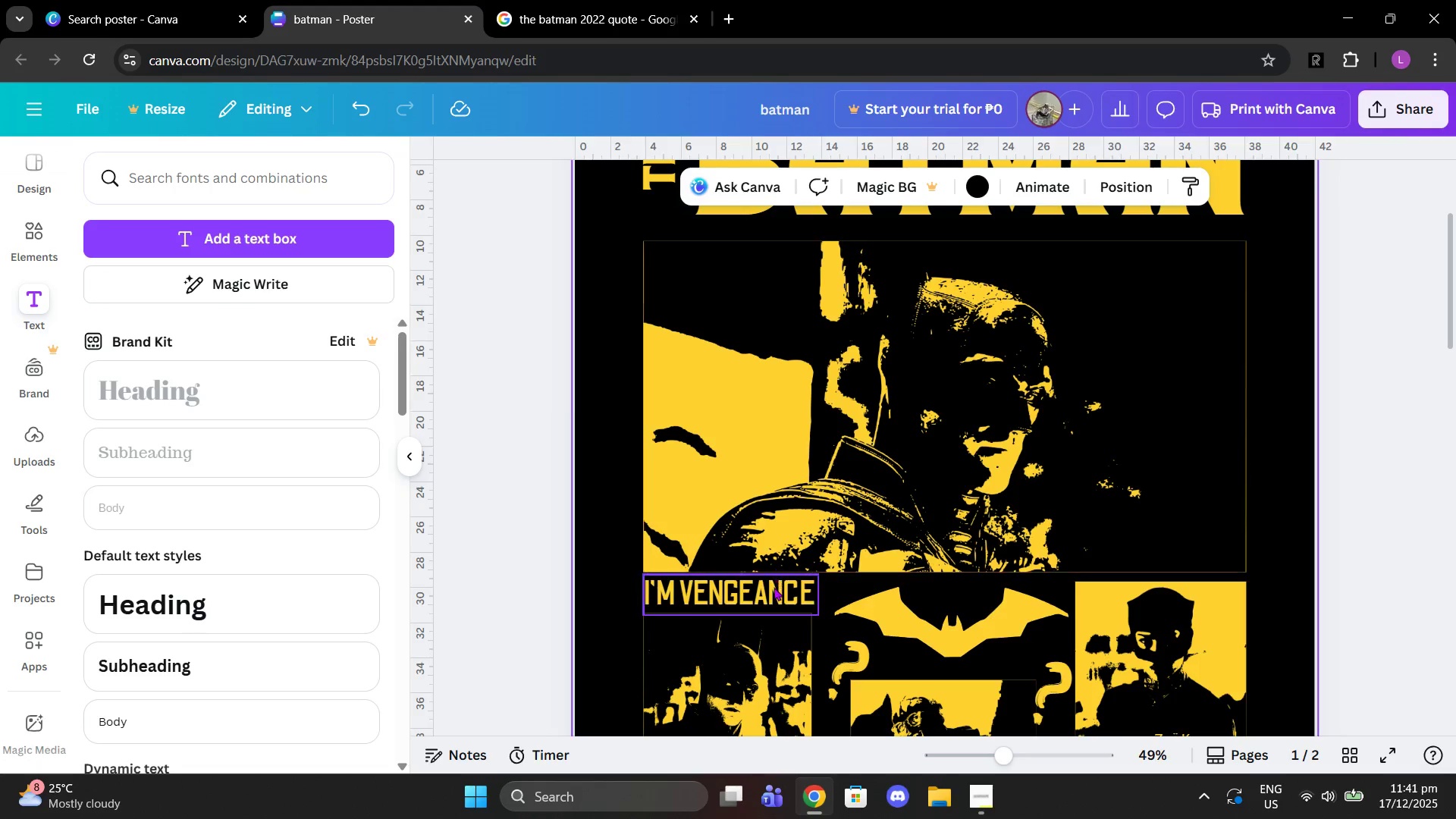 
left_click_drag(start_coordinate=[774, 589], to_coordinate=[1202, 261])
 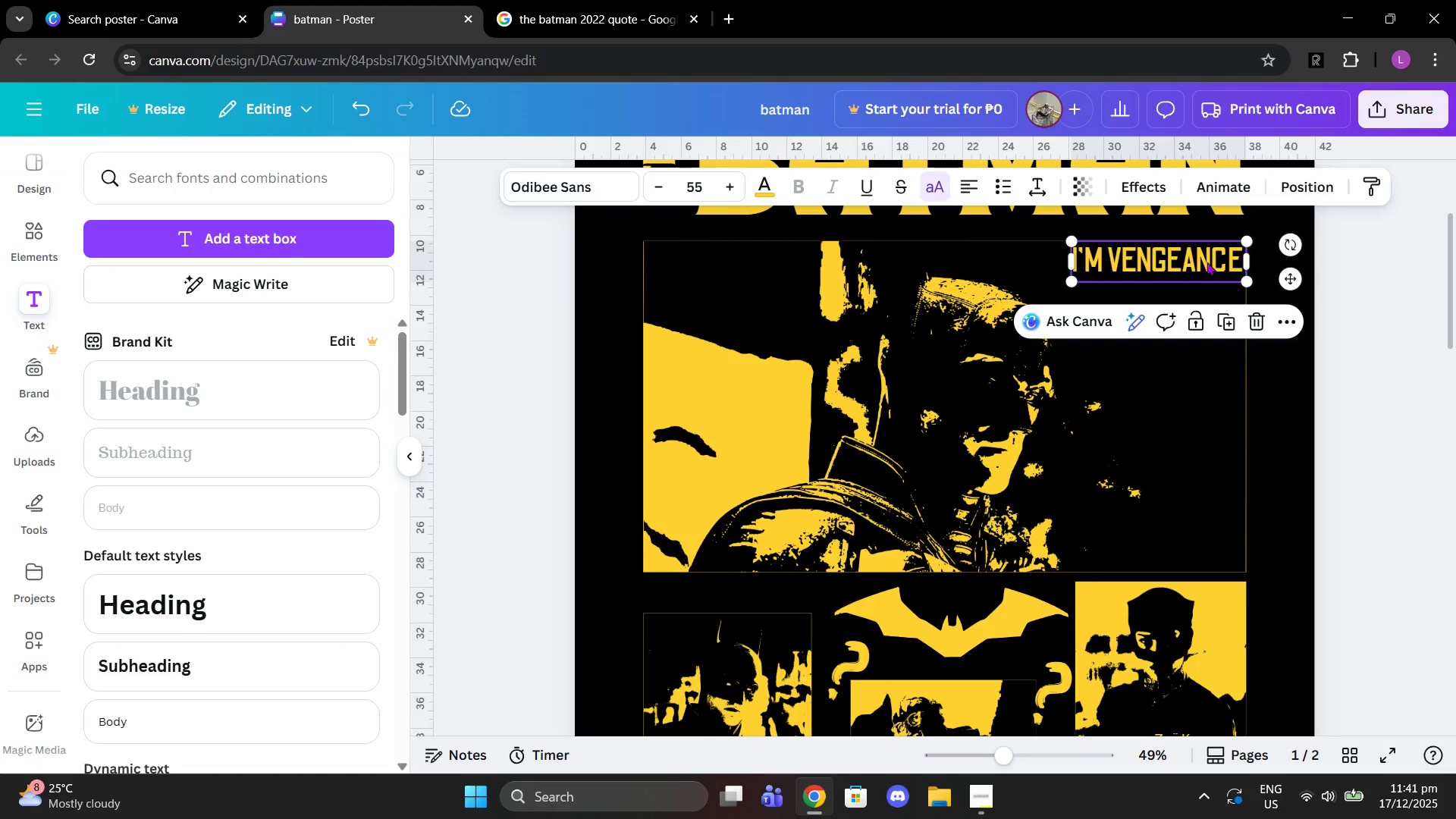 
left_click_drag(start_coordinate=[1188, 249], to_coordinate=[763, 581])
 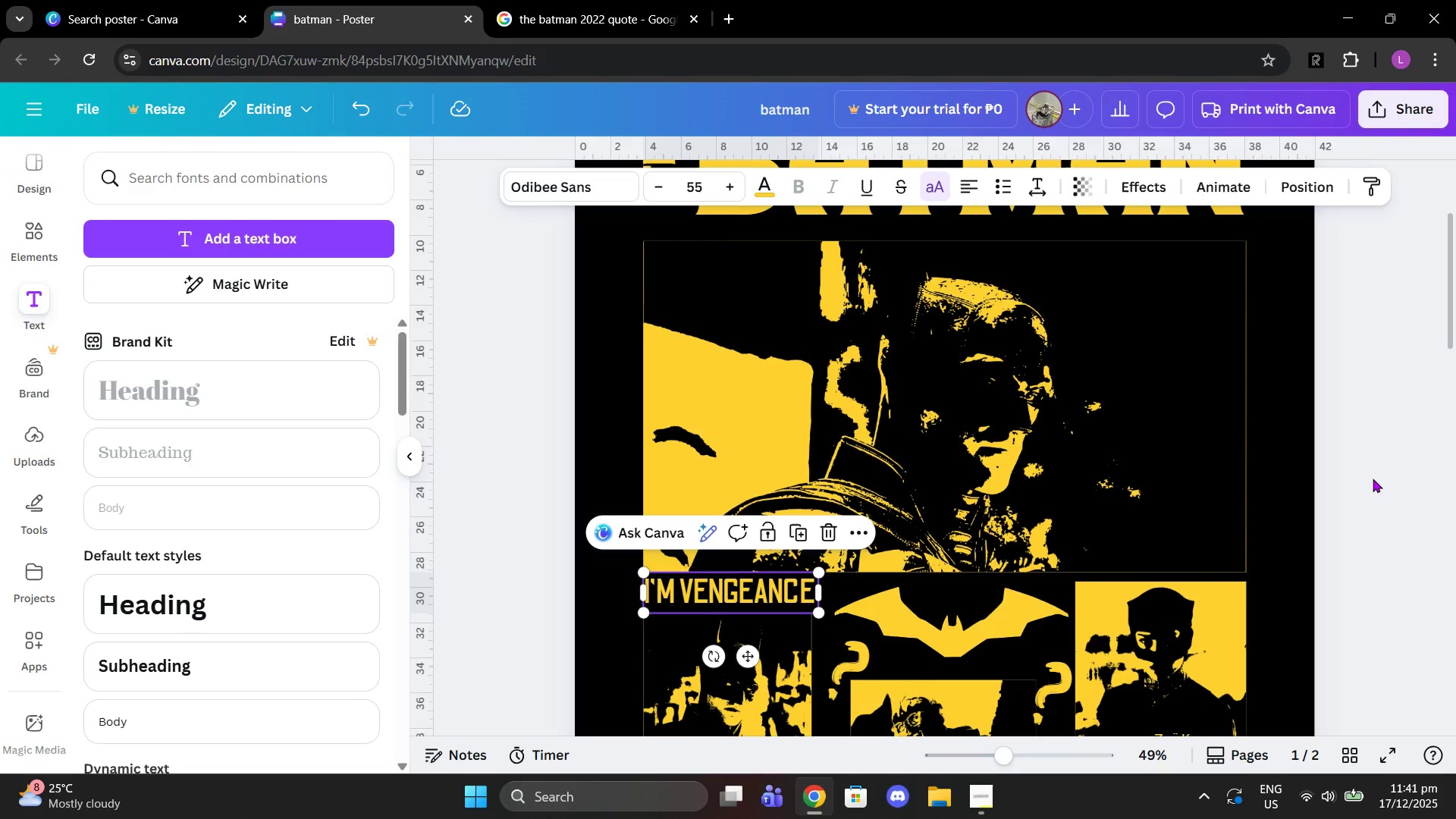 
left_click([1373, 479])
 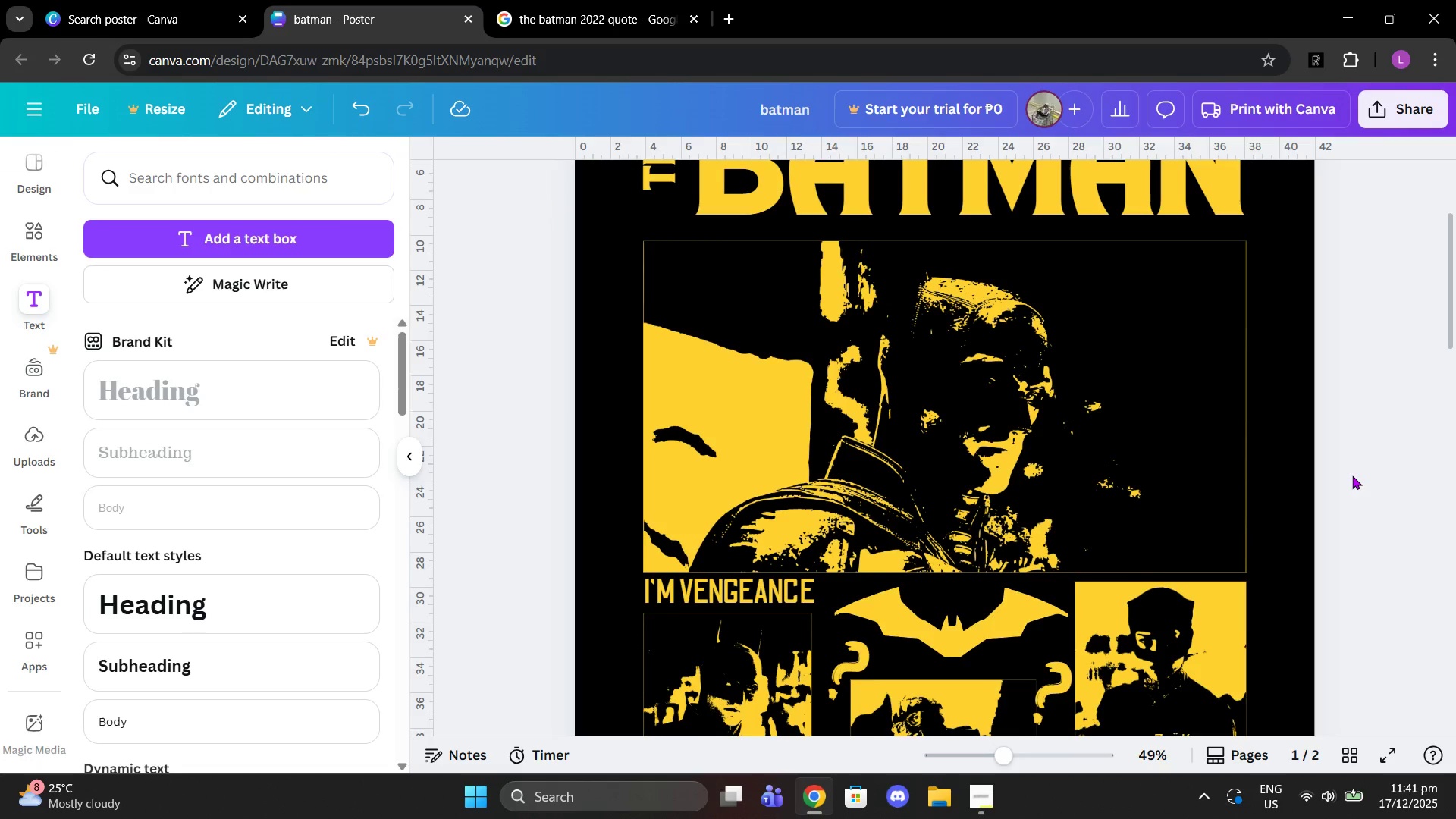 
scroll: coordinate [1088, 499], scroll_direction: down, amount: 2.0
 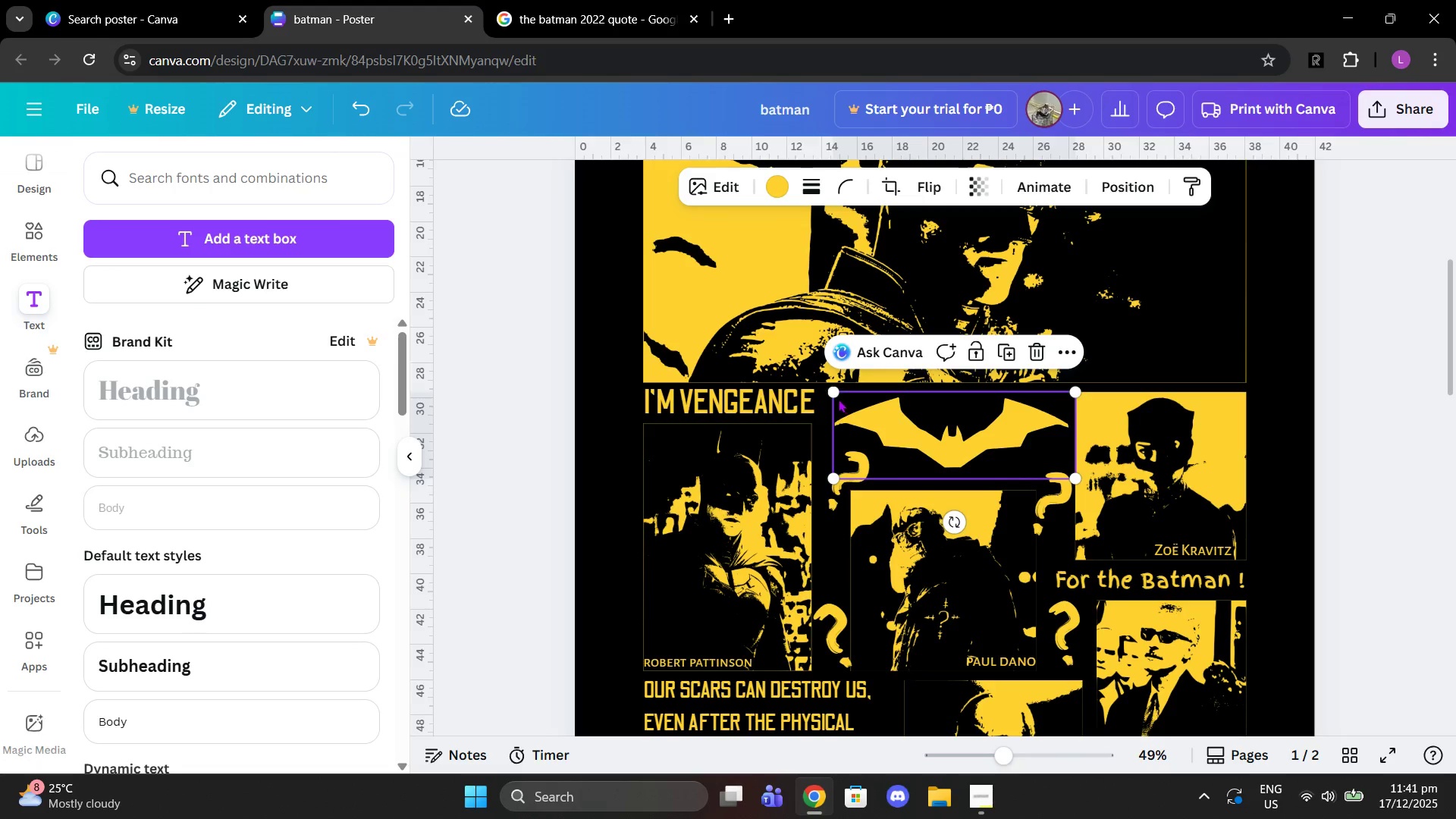 
left_click_drag(start_coordinate=[832, 397], to_coordinate=[812, 391])
 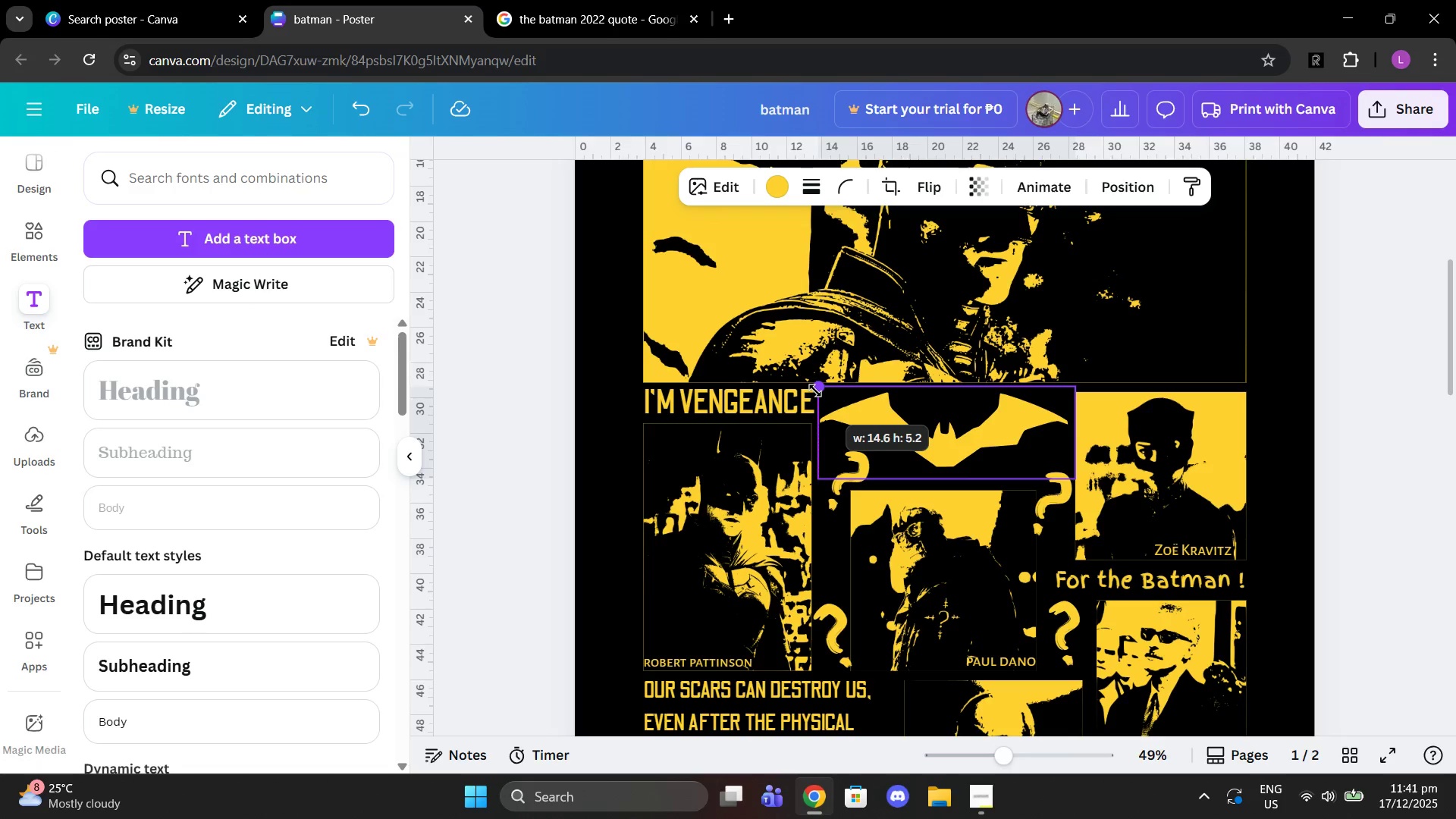 
left_click([1296, 412])
 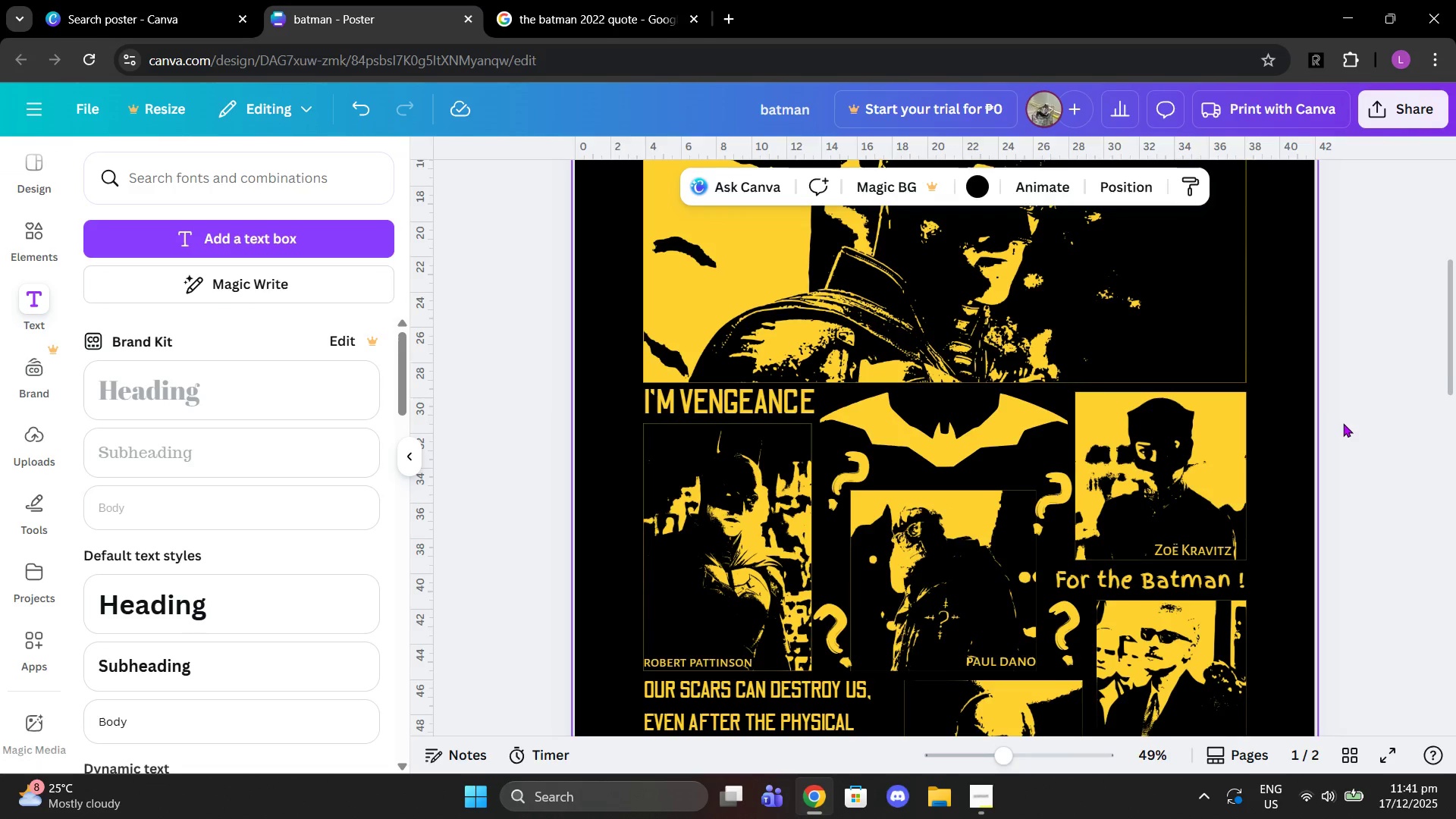 
scroll: coordinate [1344, 423], scroll_direction: down, amount: 2.0
 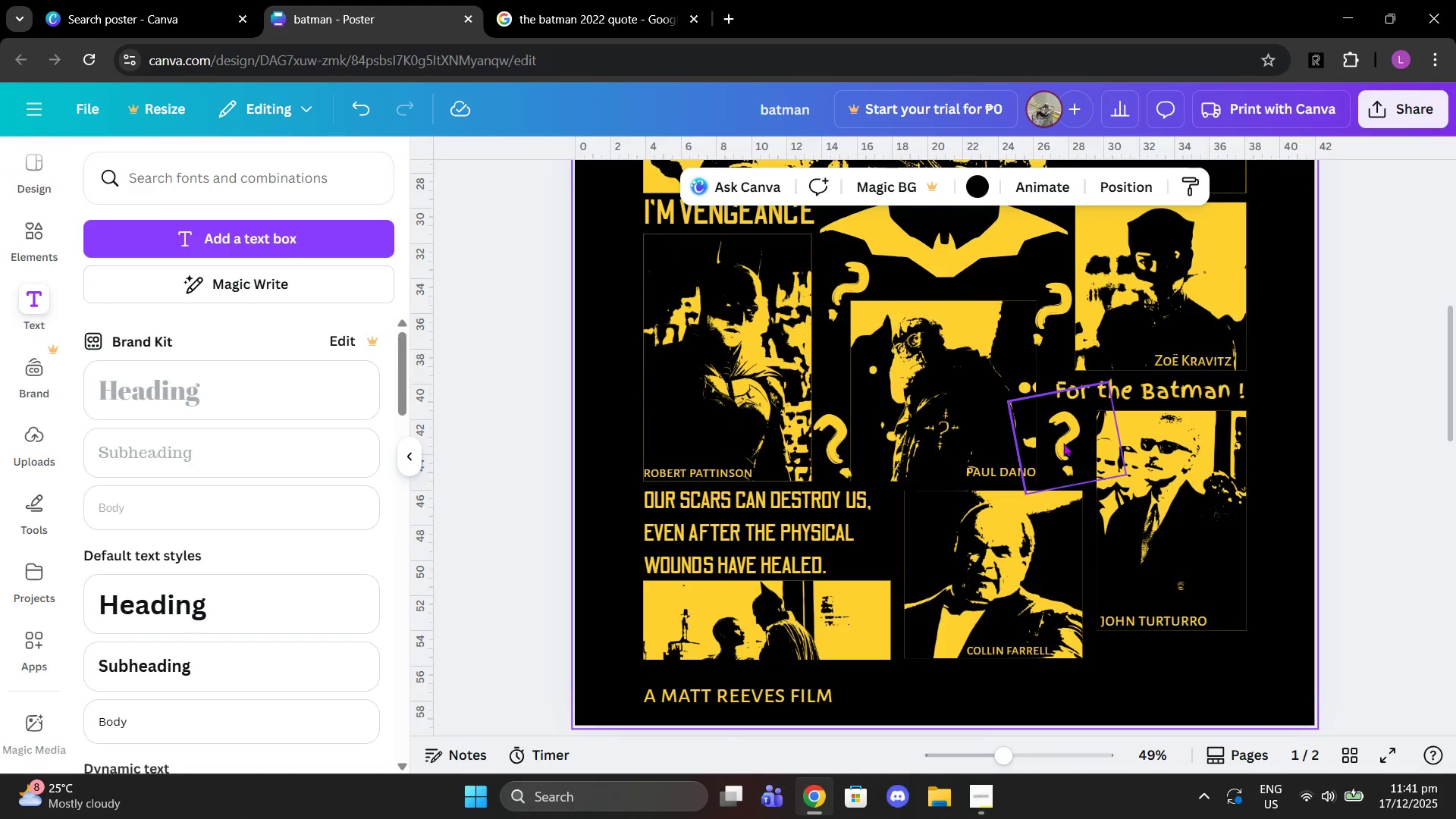 
left_click([1075, 453])
 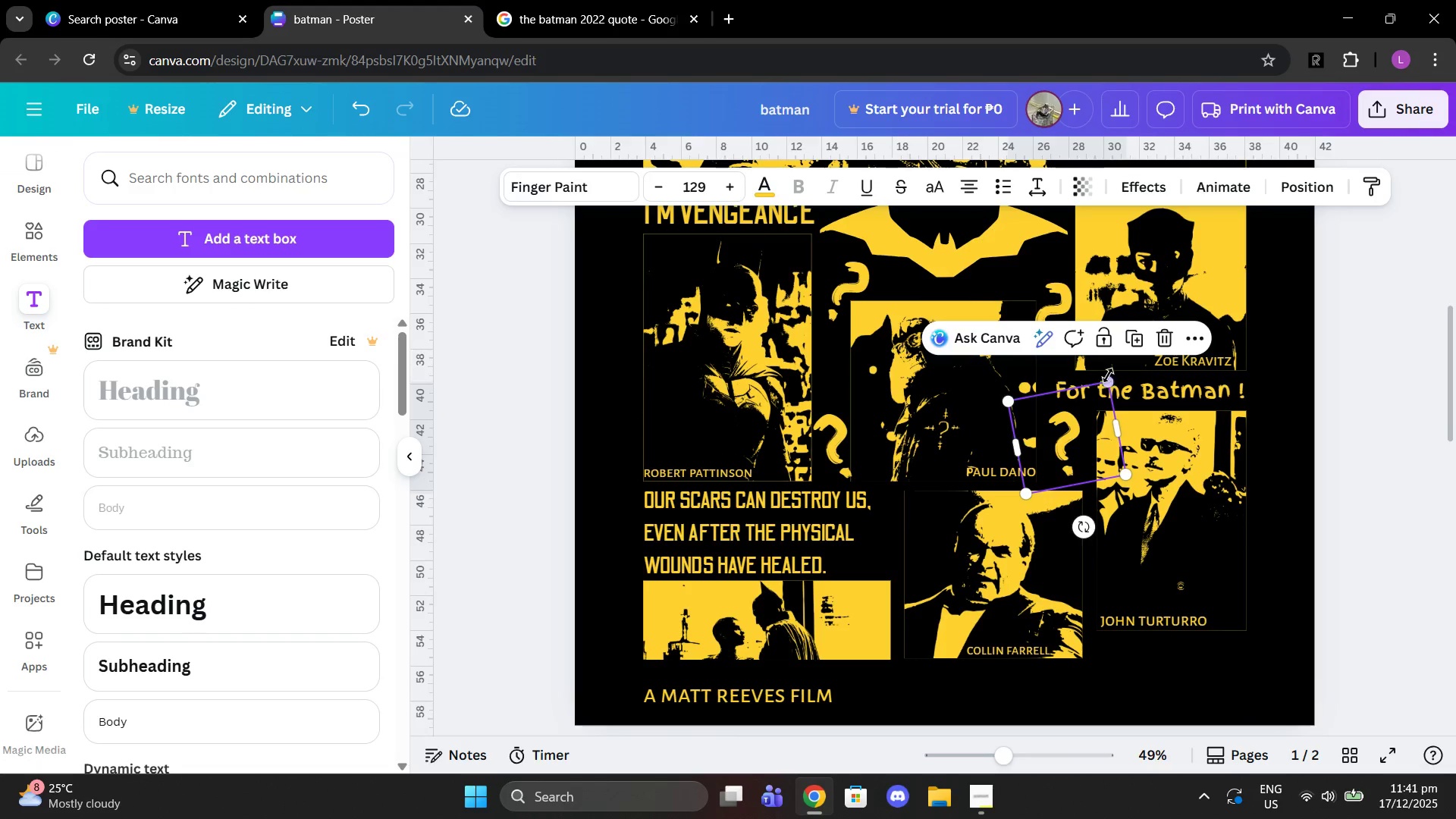 
left_click_drag(start_coordinate=[1108, 375], to_coordinate=[1098, 383])
 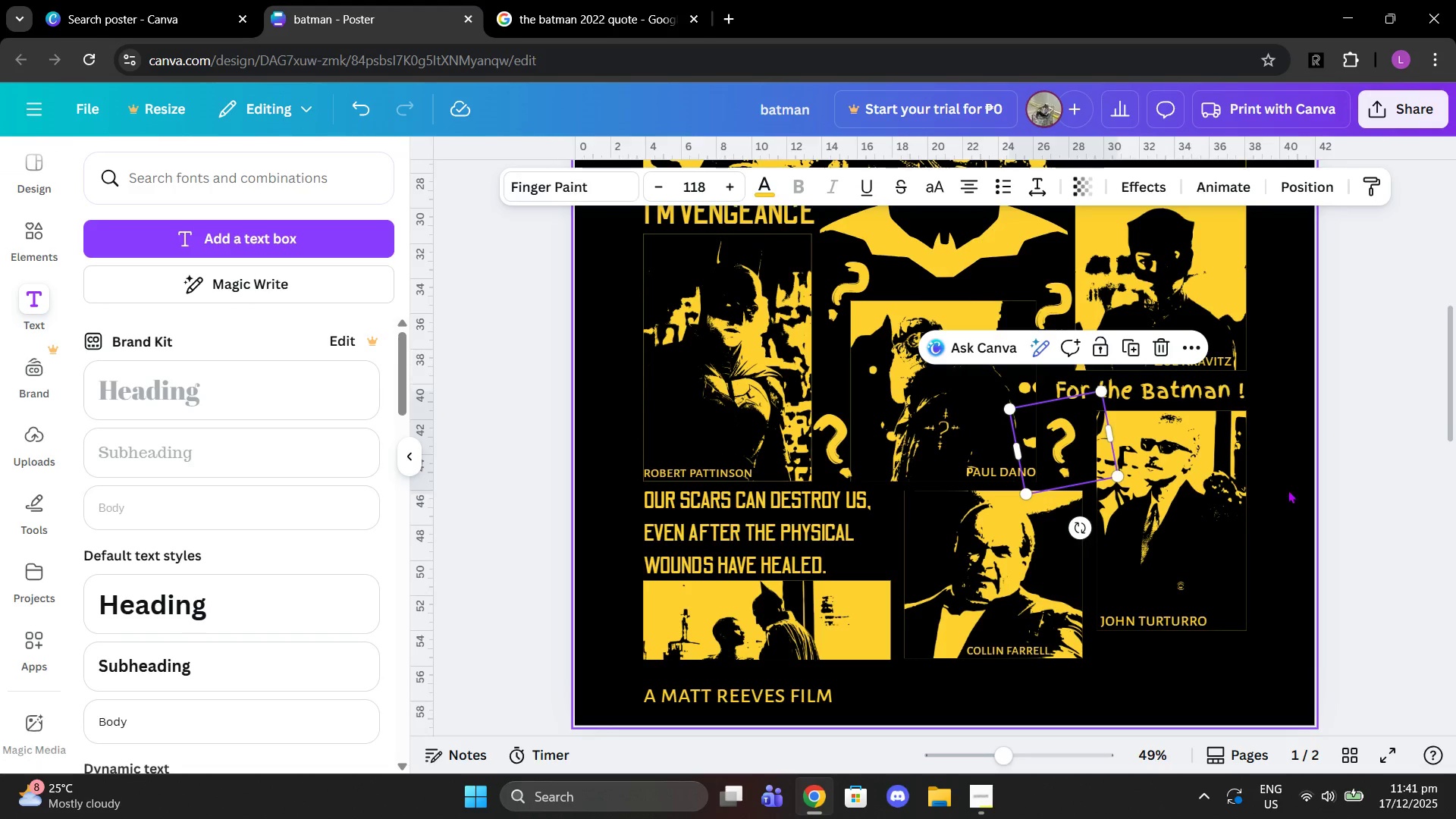 
left_click([1294, 488])
 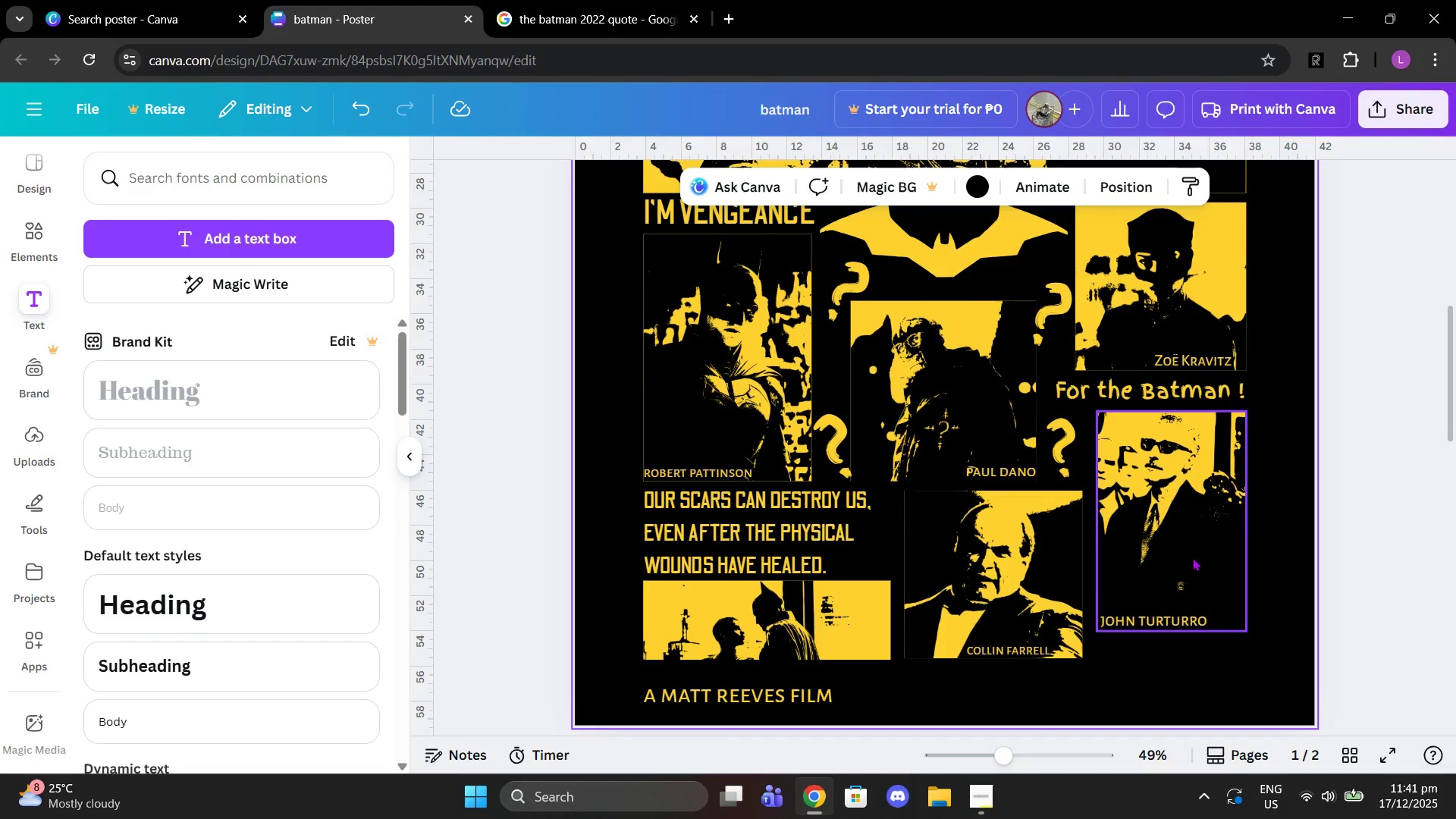 
left_click_drag(start_coordinate=[1194, 503], to_coordinate=[1201, 529])
 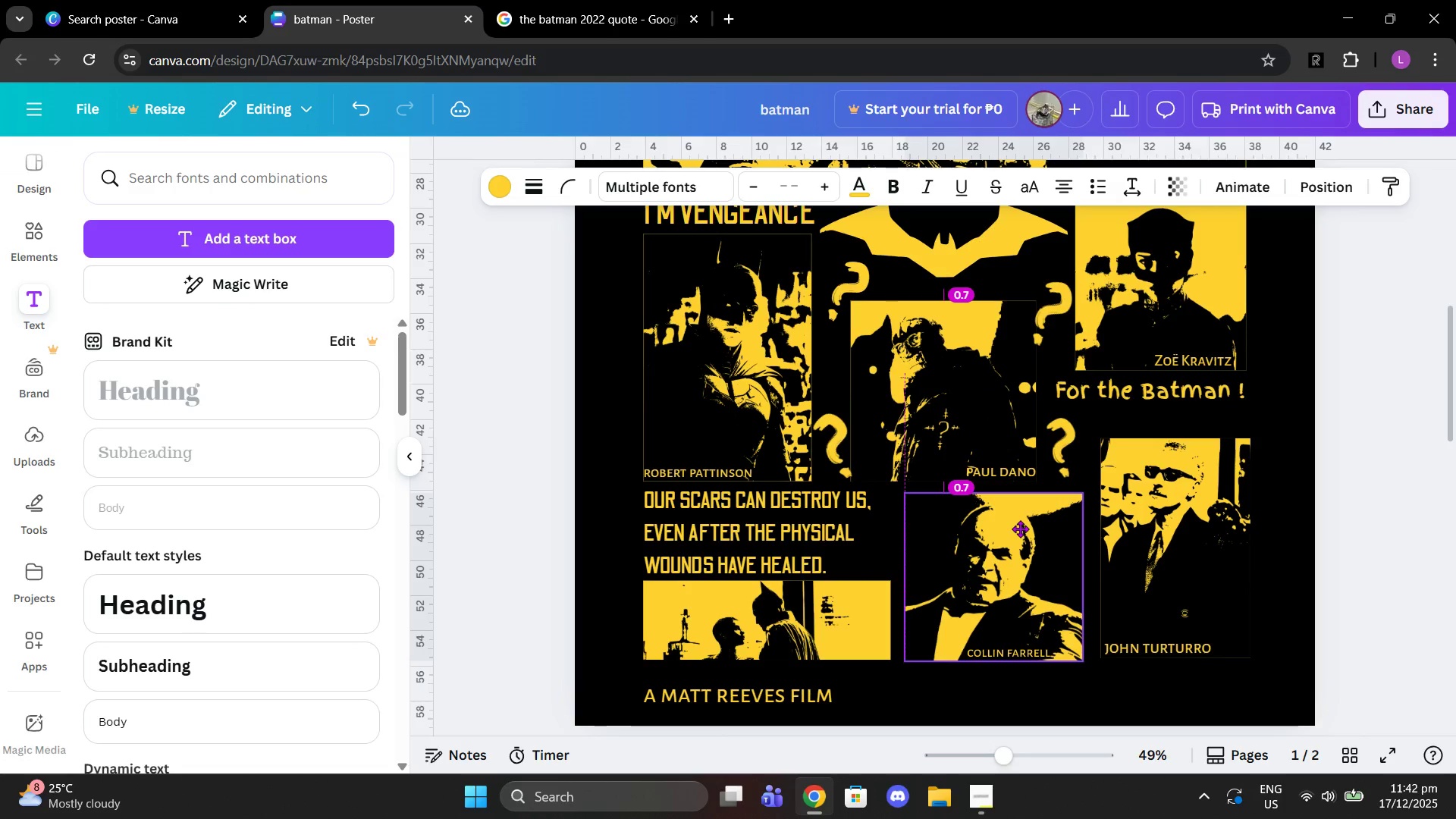 
left_click_drag(start_coordinate=[1207, 522], to_coordinate=[1203, 529])
 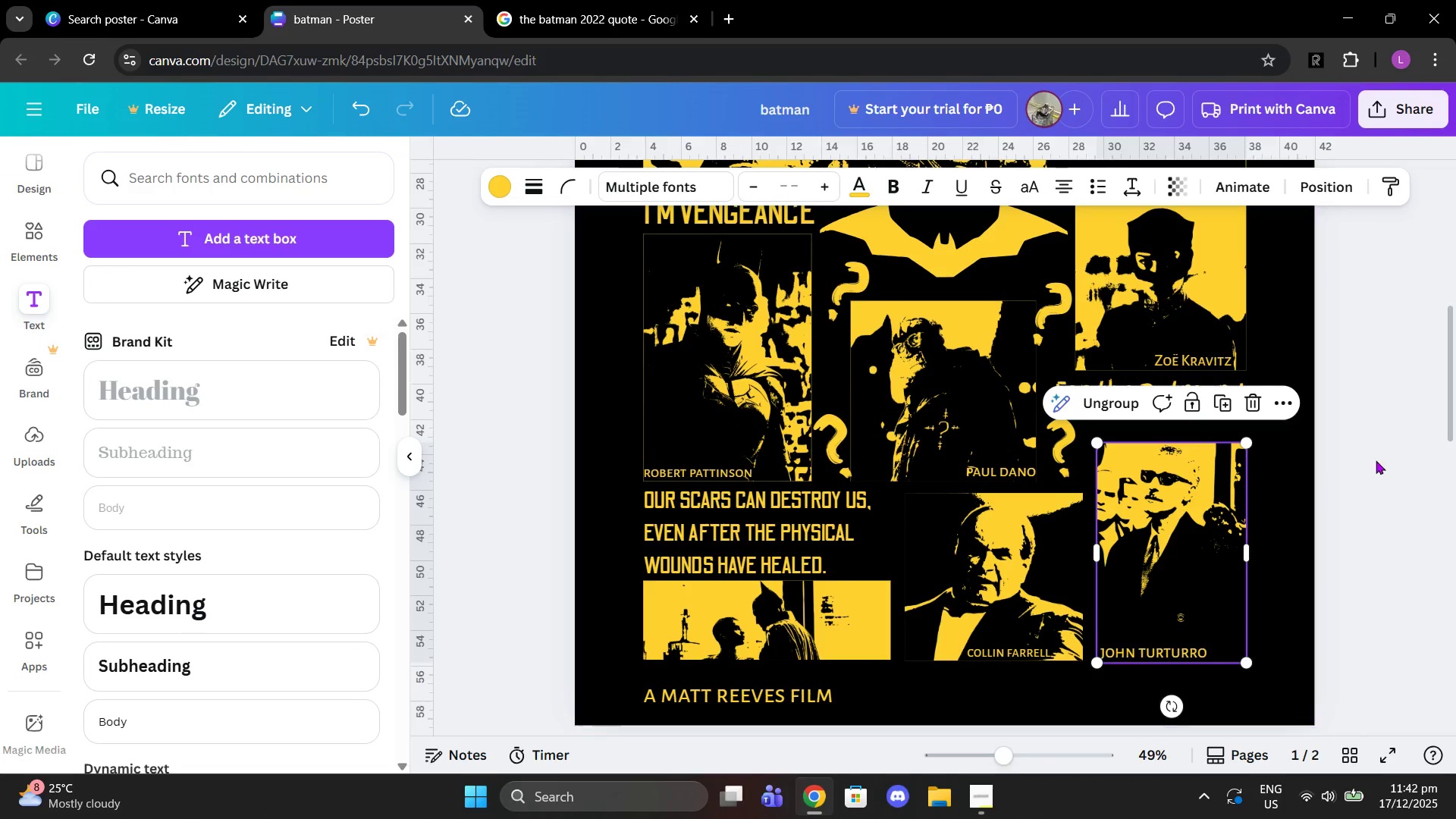 
left_click([1379, 460])
 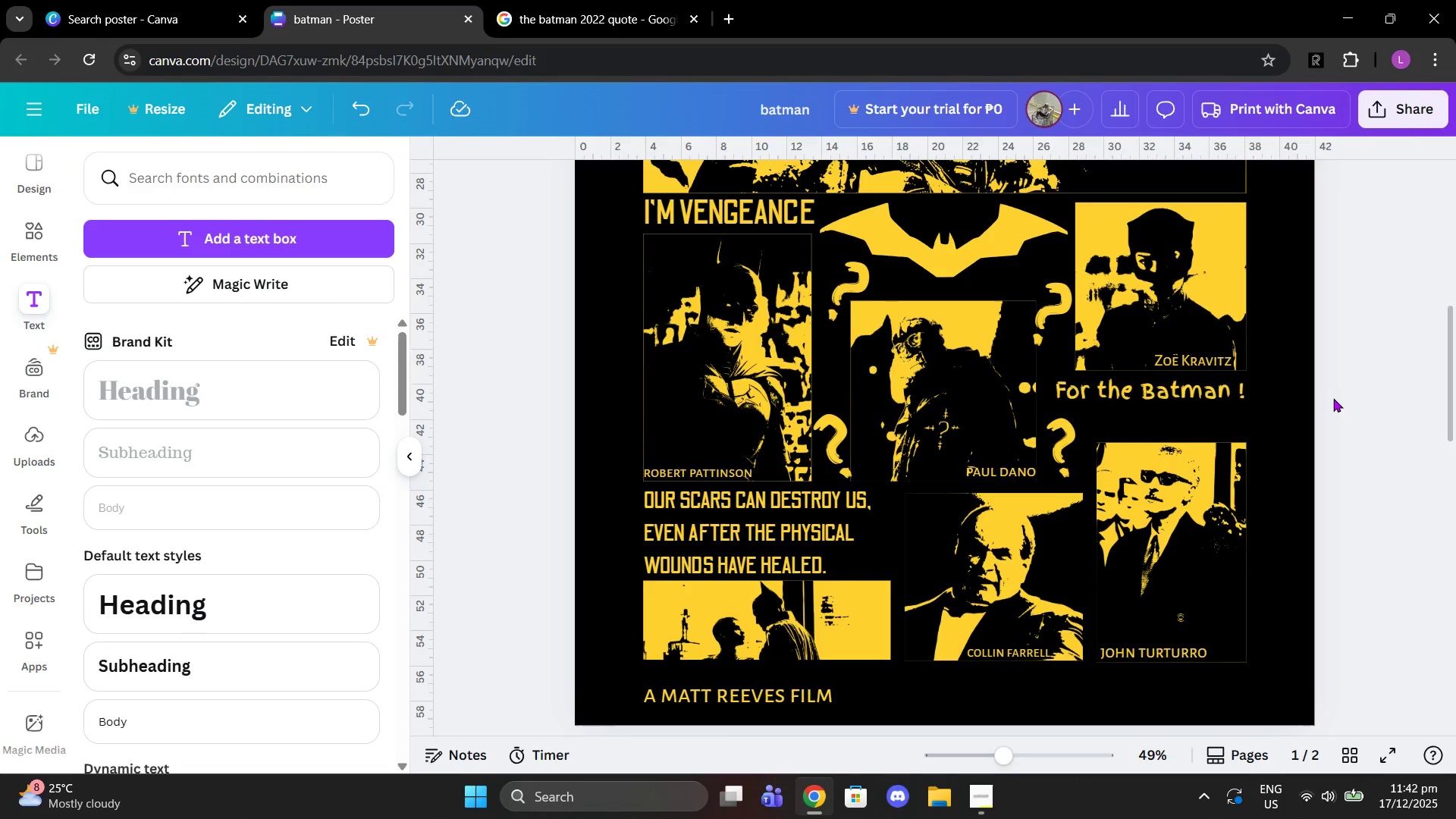 
scroll: coordinate [1330, 397], scroll_direction: up, amount: 1.0
 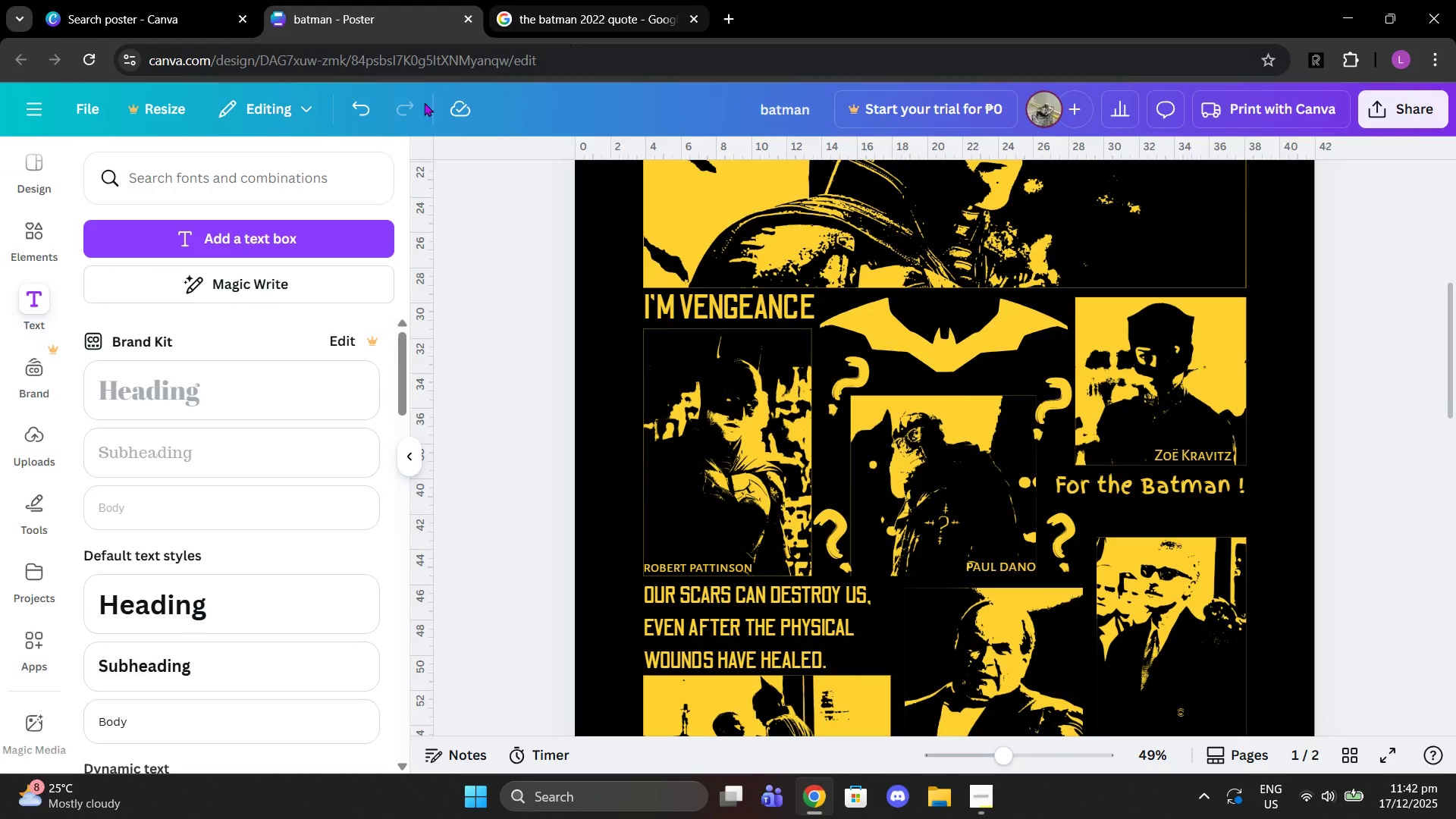 
left_click([46, 237])
 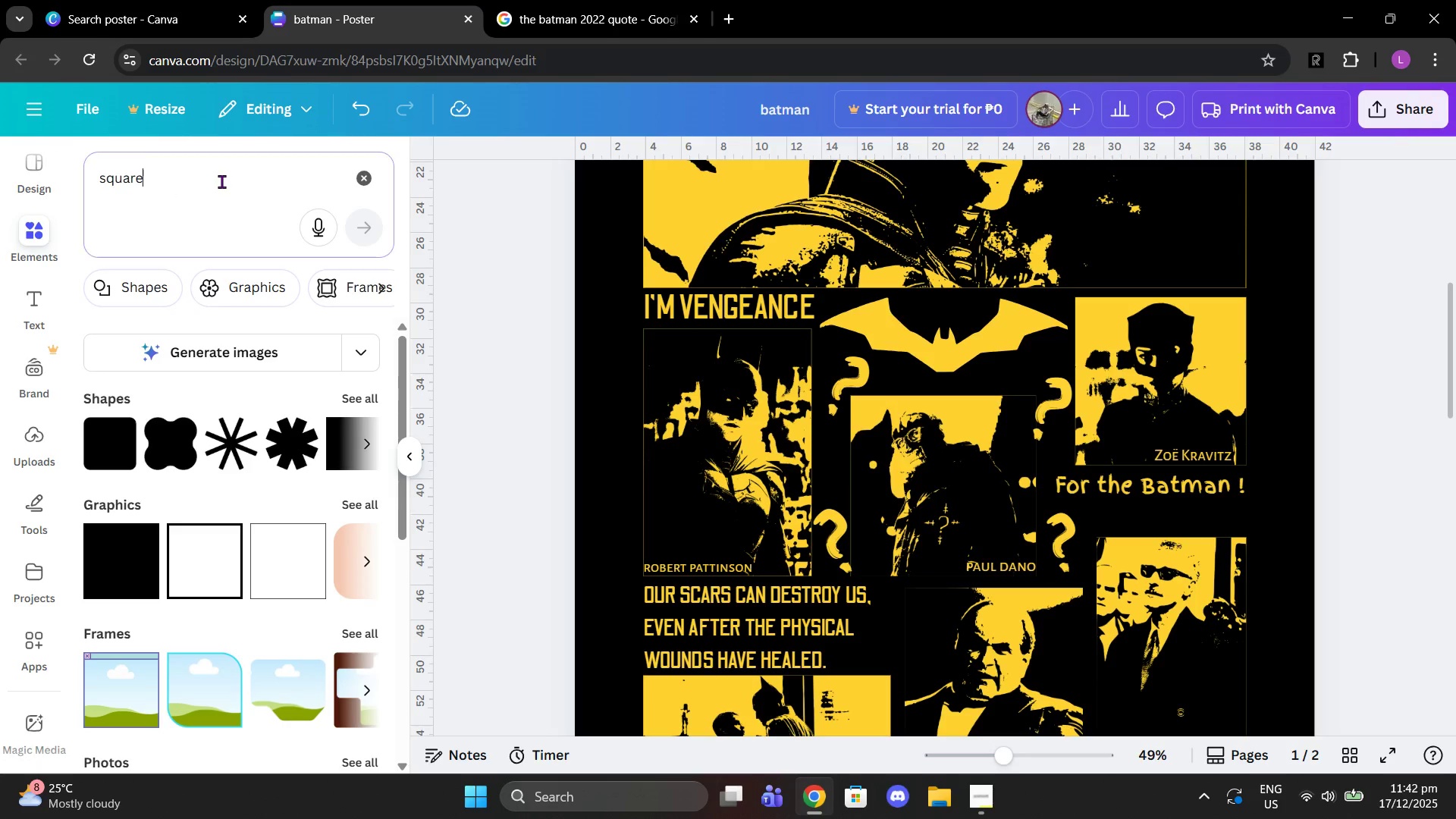 
left_click_drag(start_coordinate=[221, 181], to_coordinate=[11, 174])
 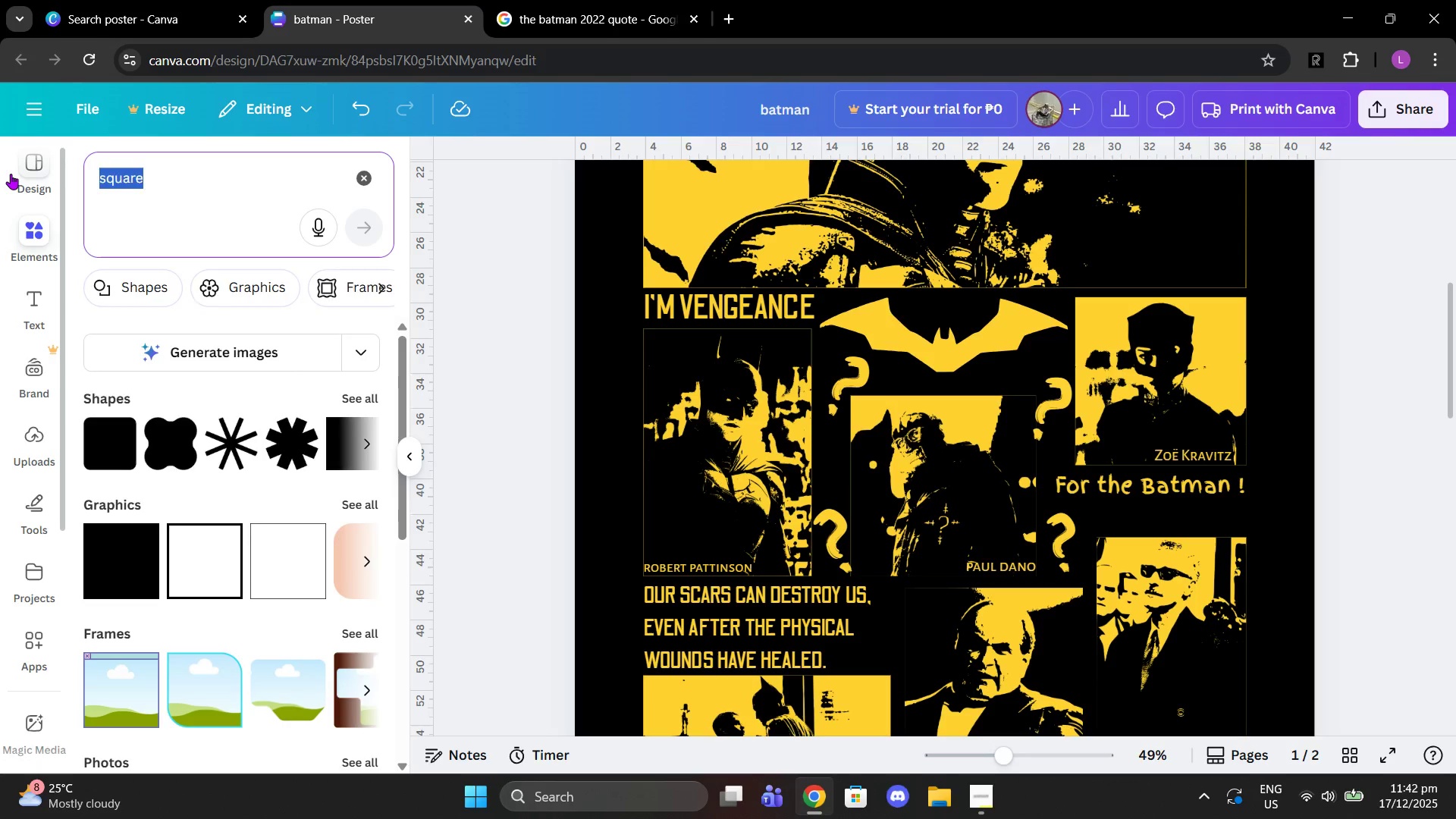 
type(bats)
 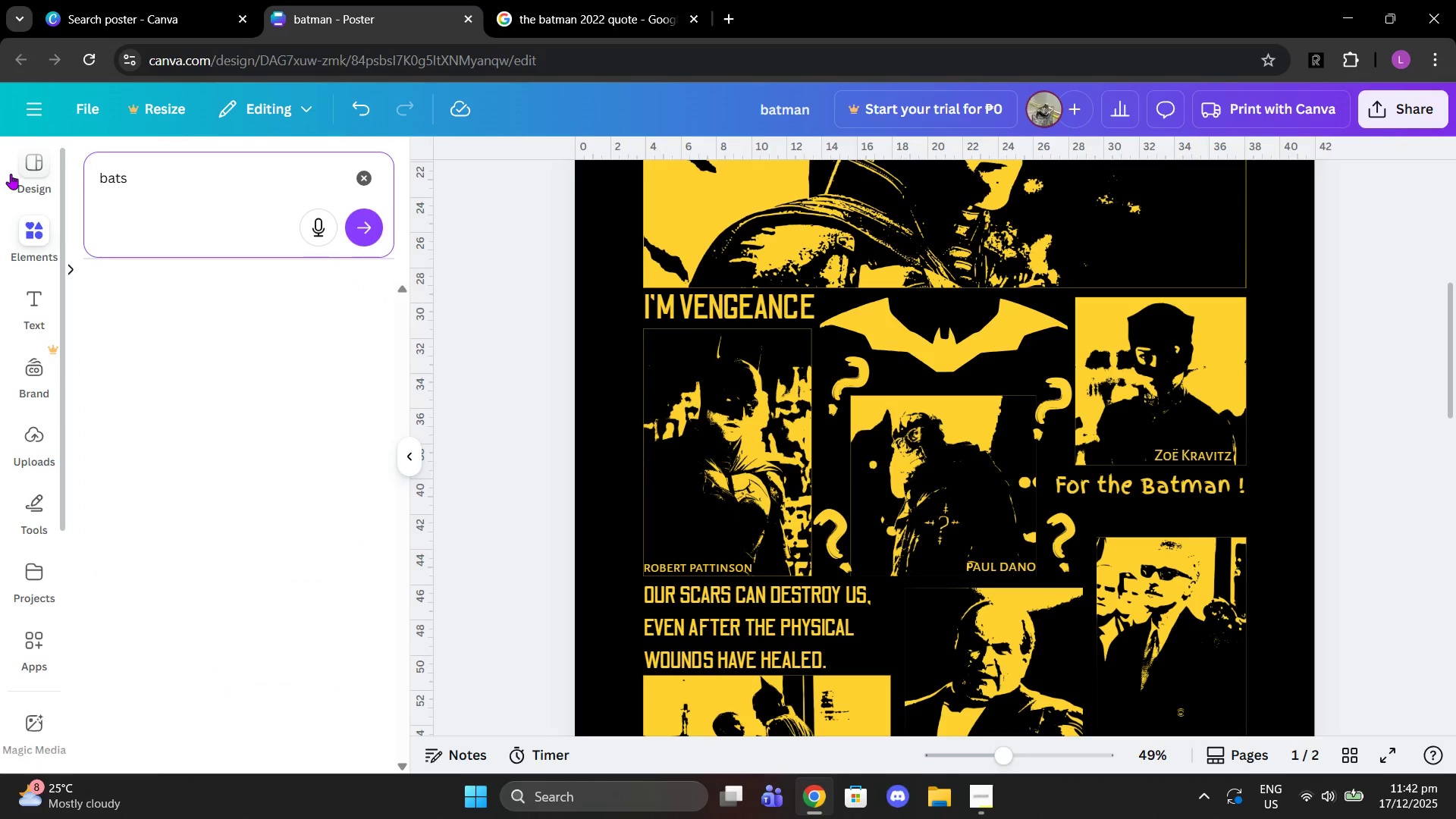 
key(Enter)
 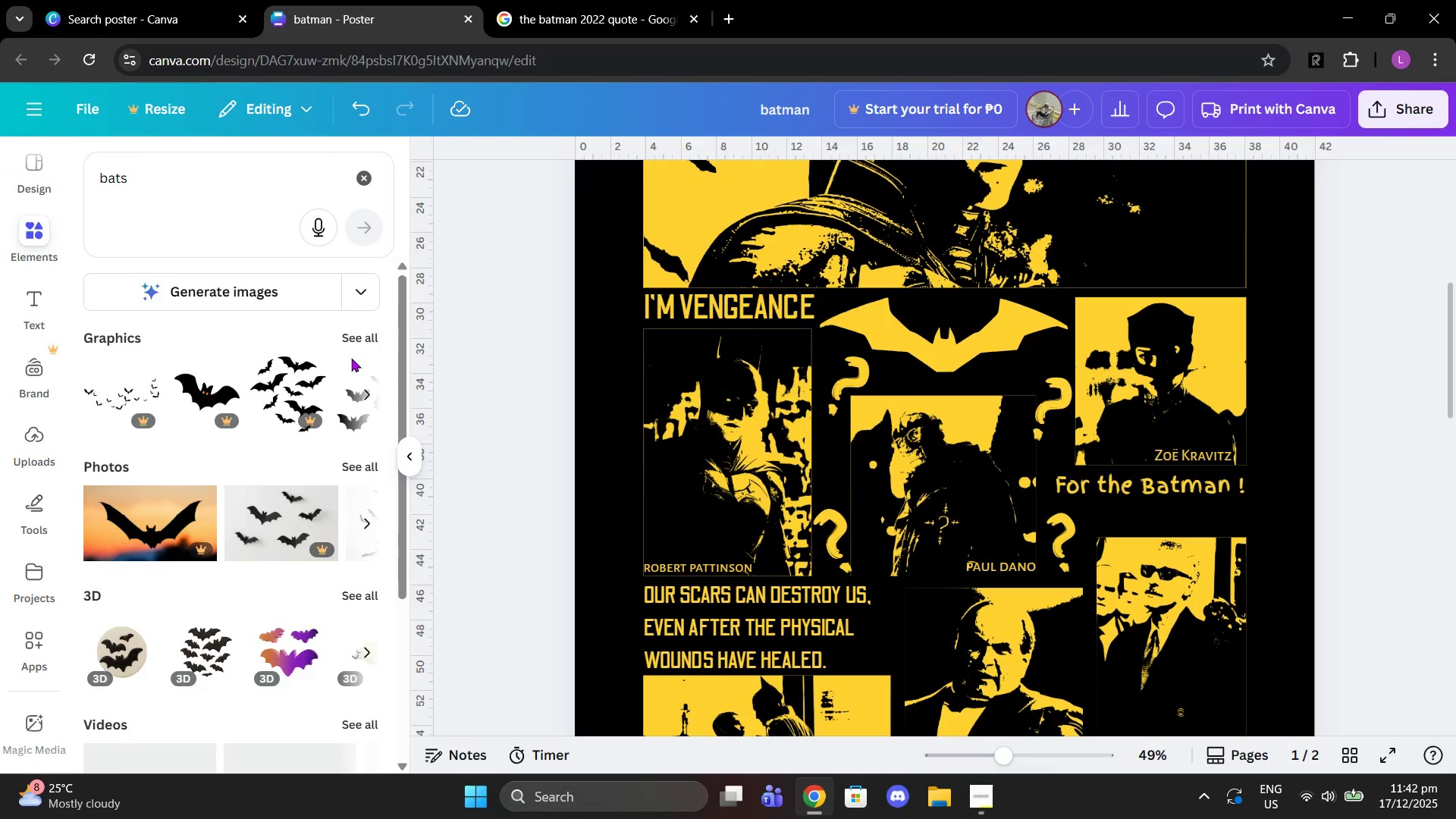 
left_click([368, 392])
 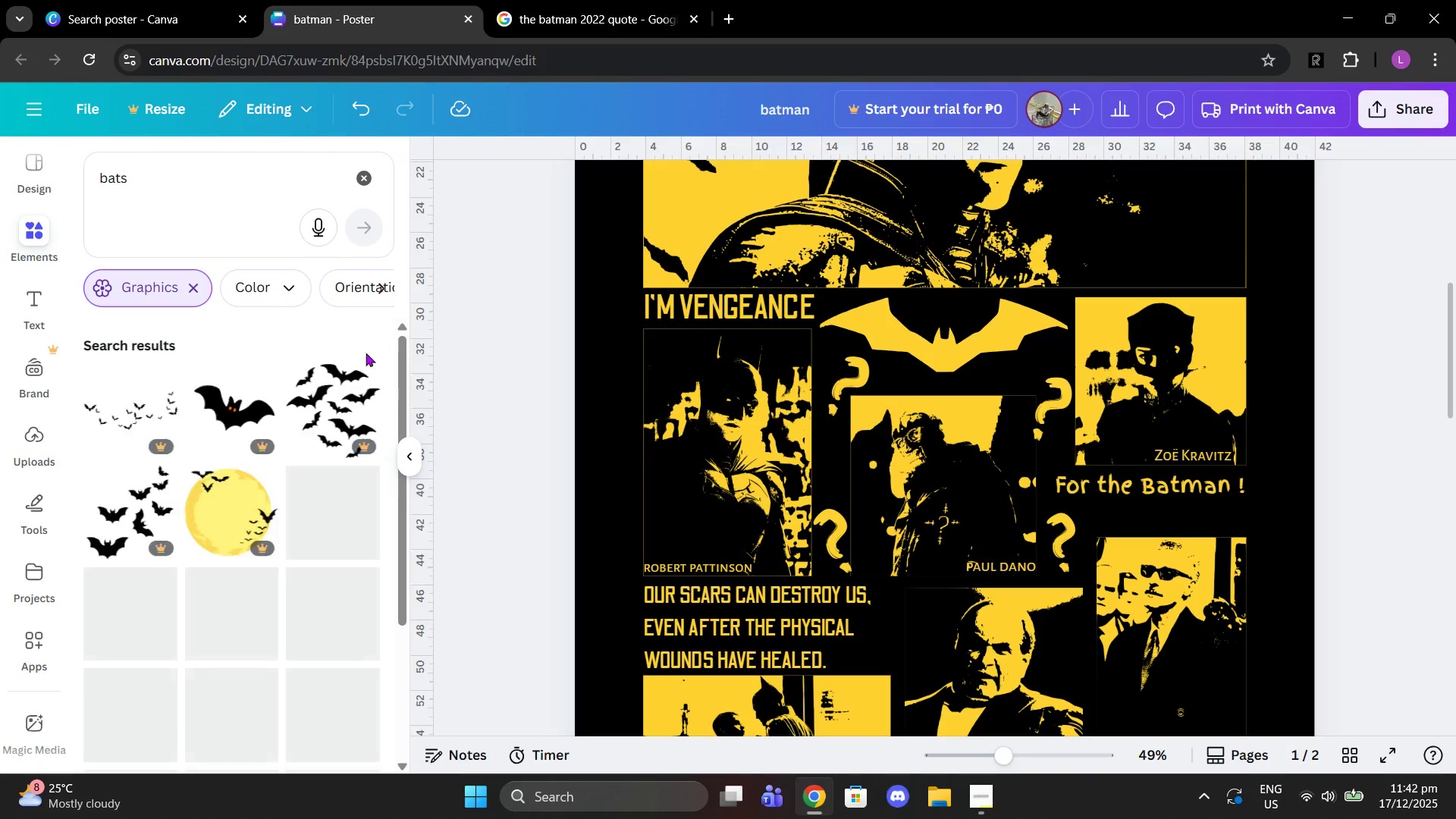 
scroll: coordinate [253, 536], scroll_direction: down, amount: 3.0
 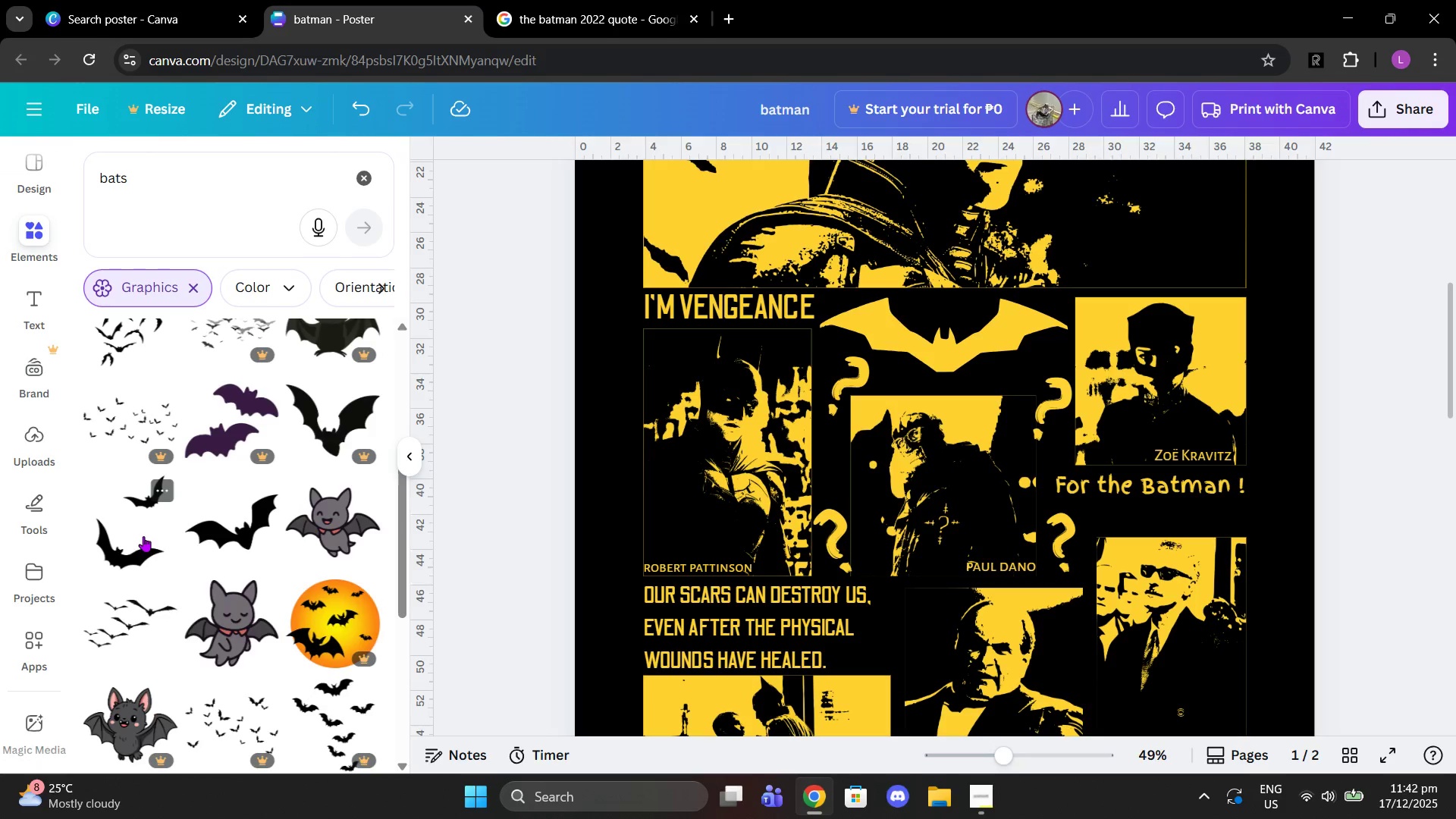 
left_click([148, 638])
 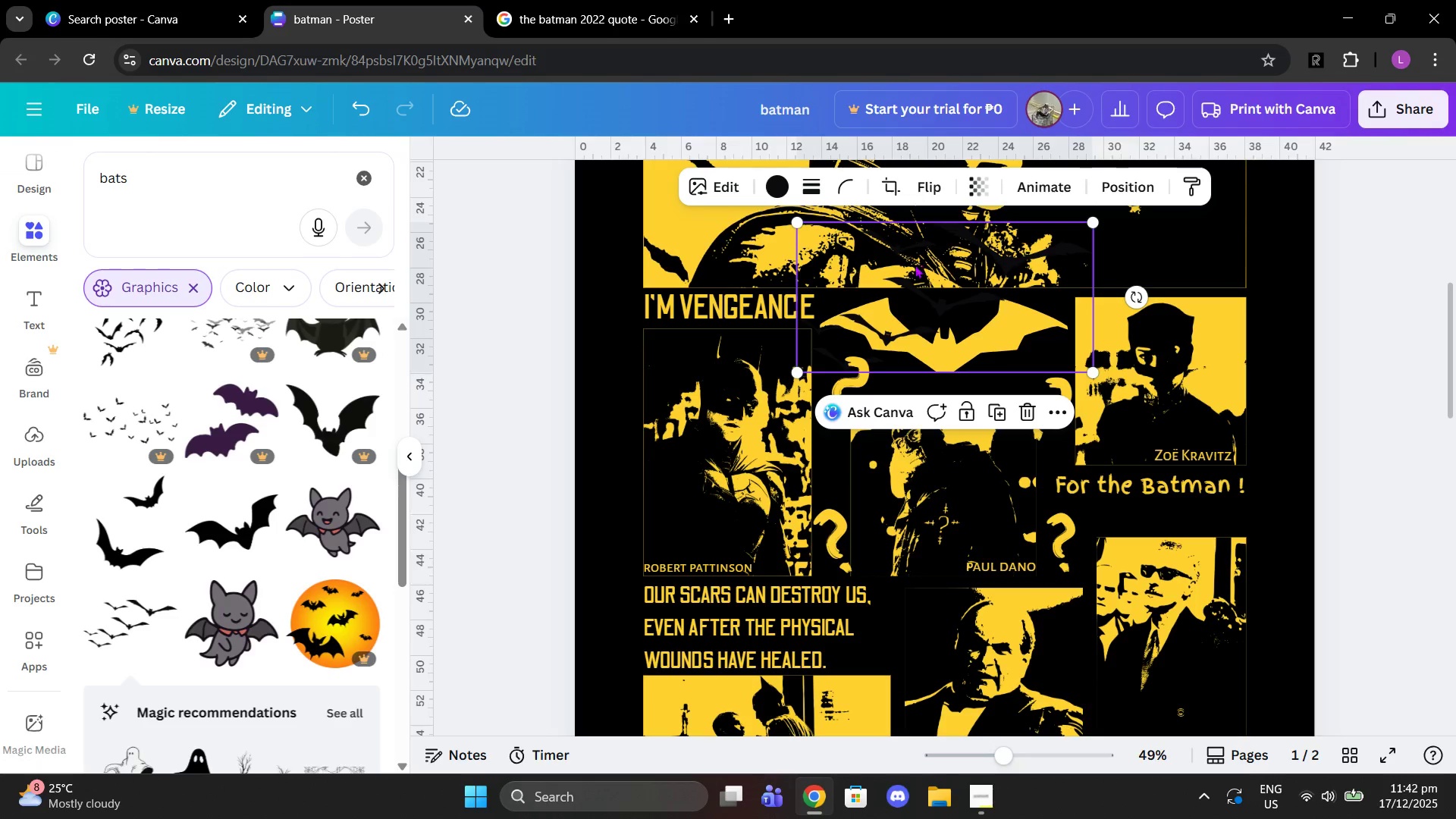 
left_click([779, 172])
 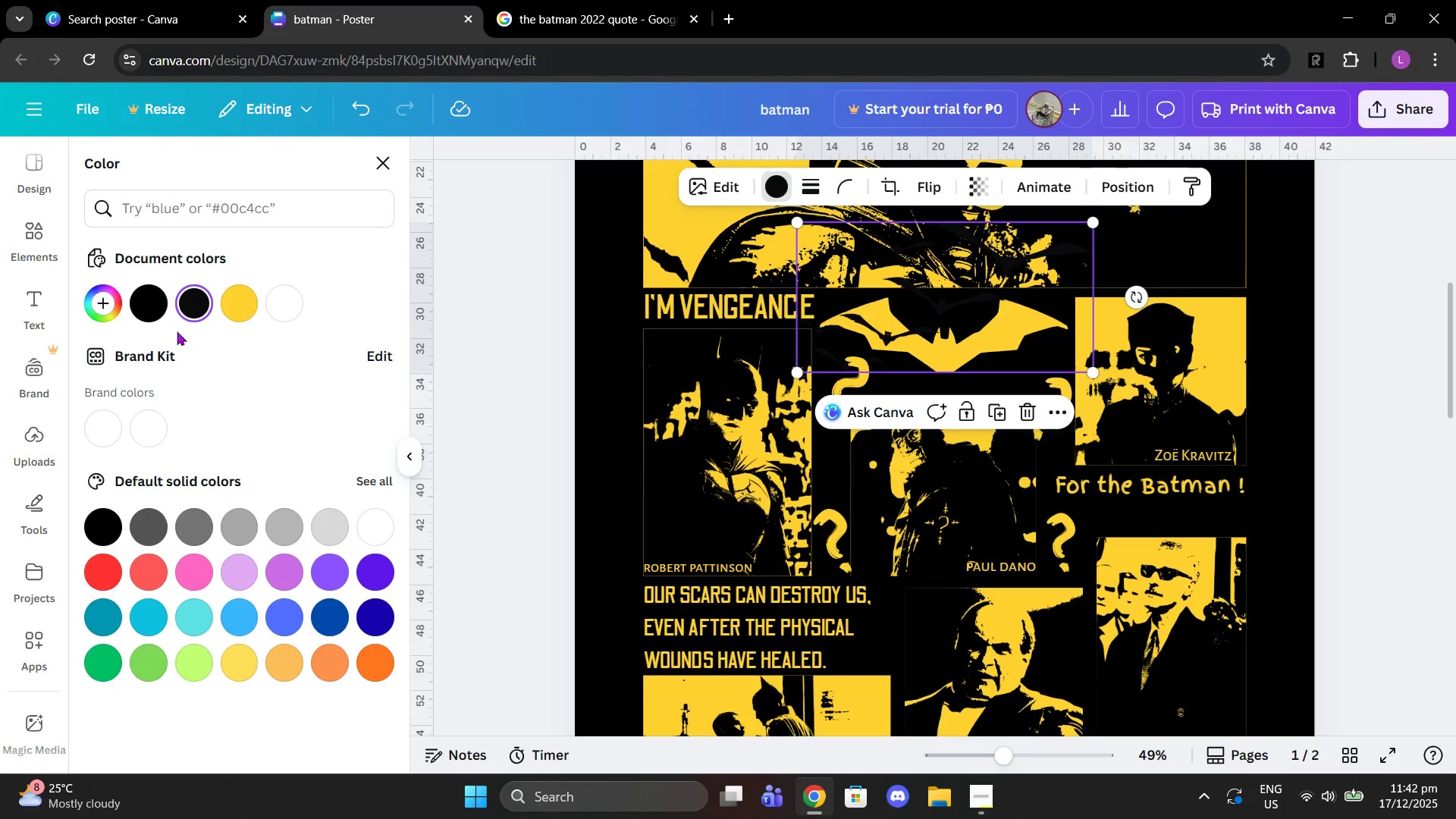 
left_click([230, 308])
 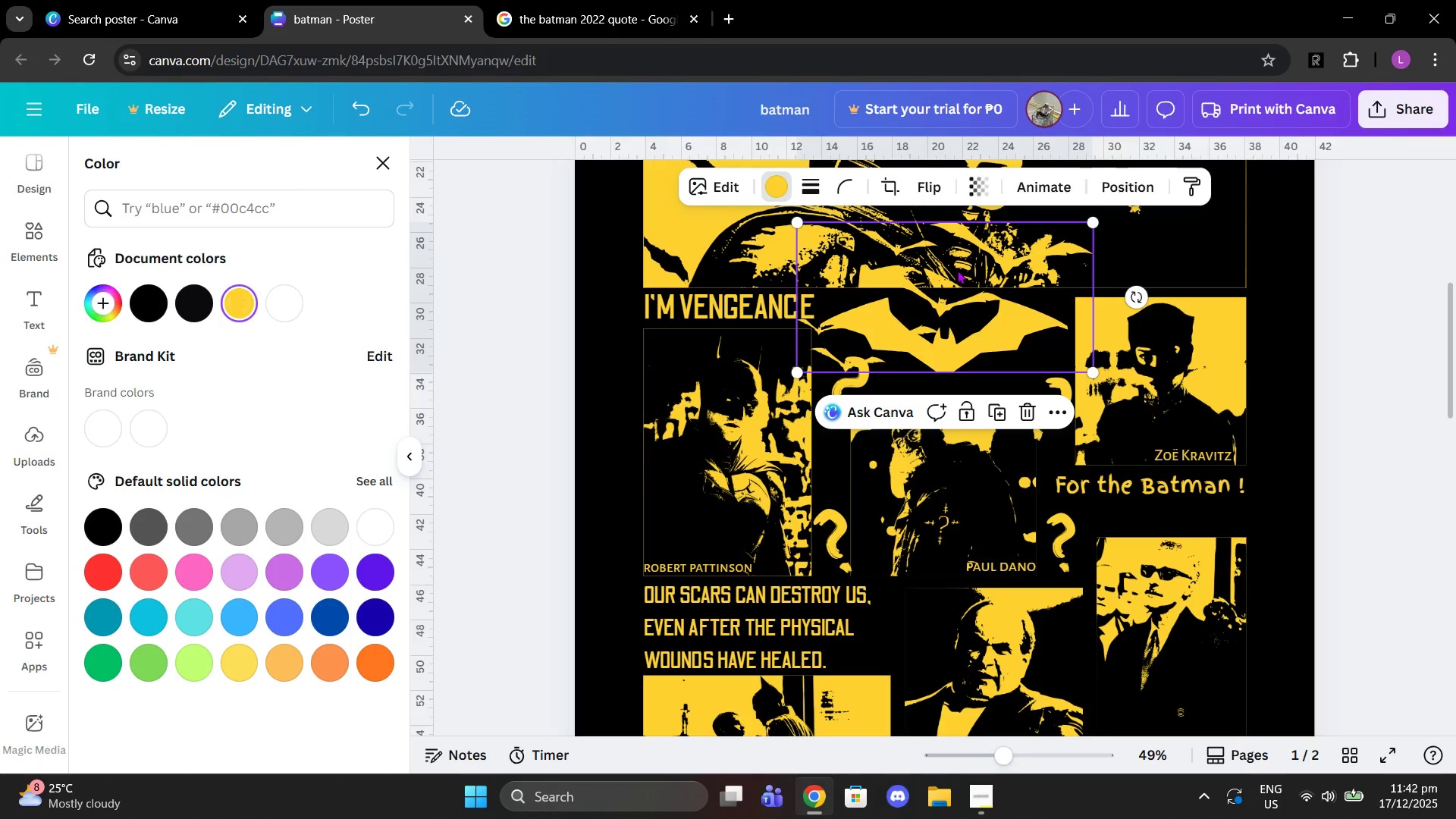 
left_click_drag(start_coordinate=[946, 270], to_coordinate=[1142, 513])
 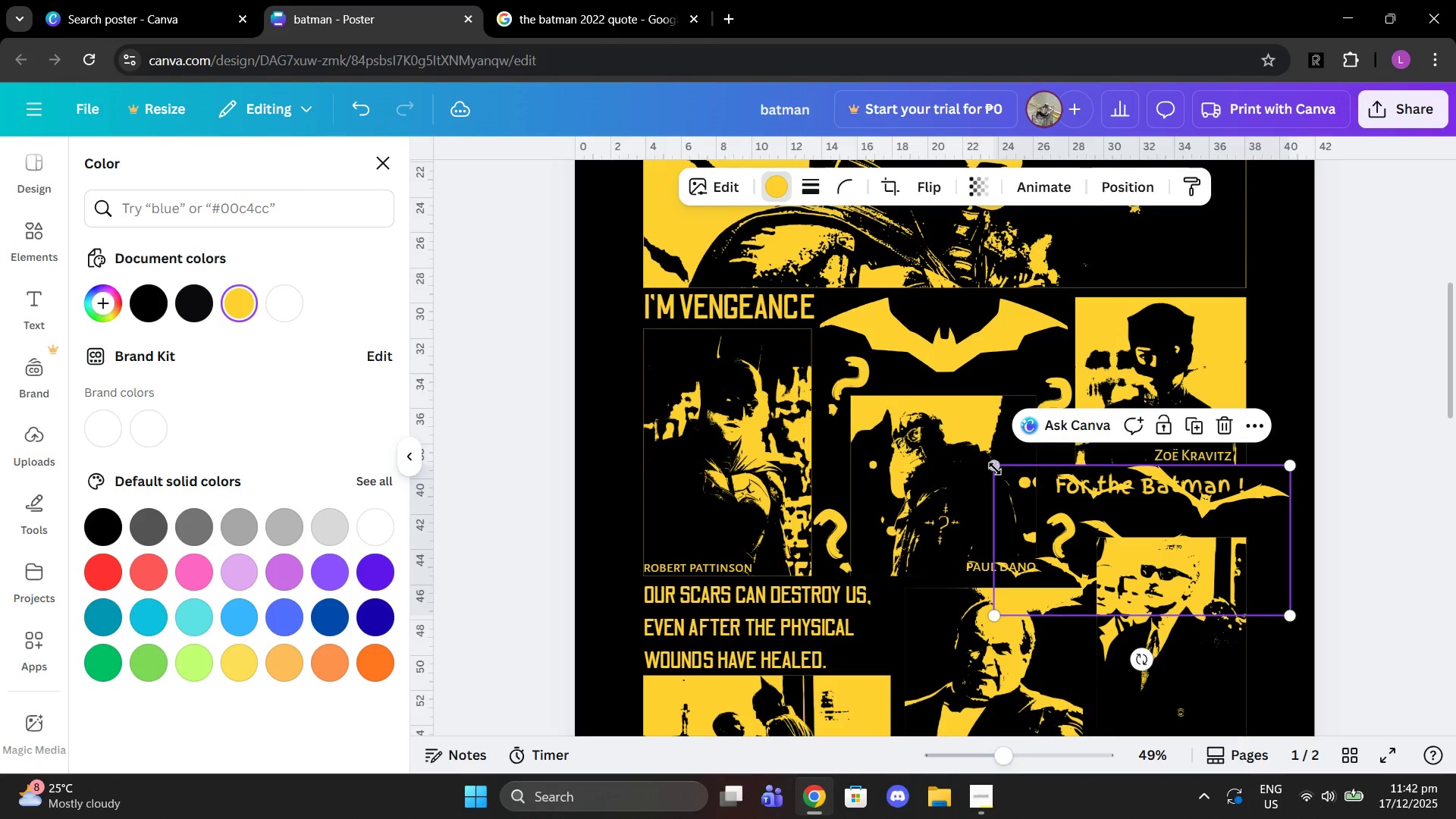 
left_click_drag(start_coordinate=[993, 468], to_coordinate=[1062, 514])
 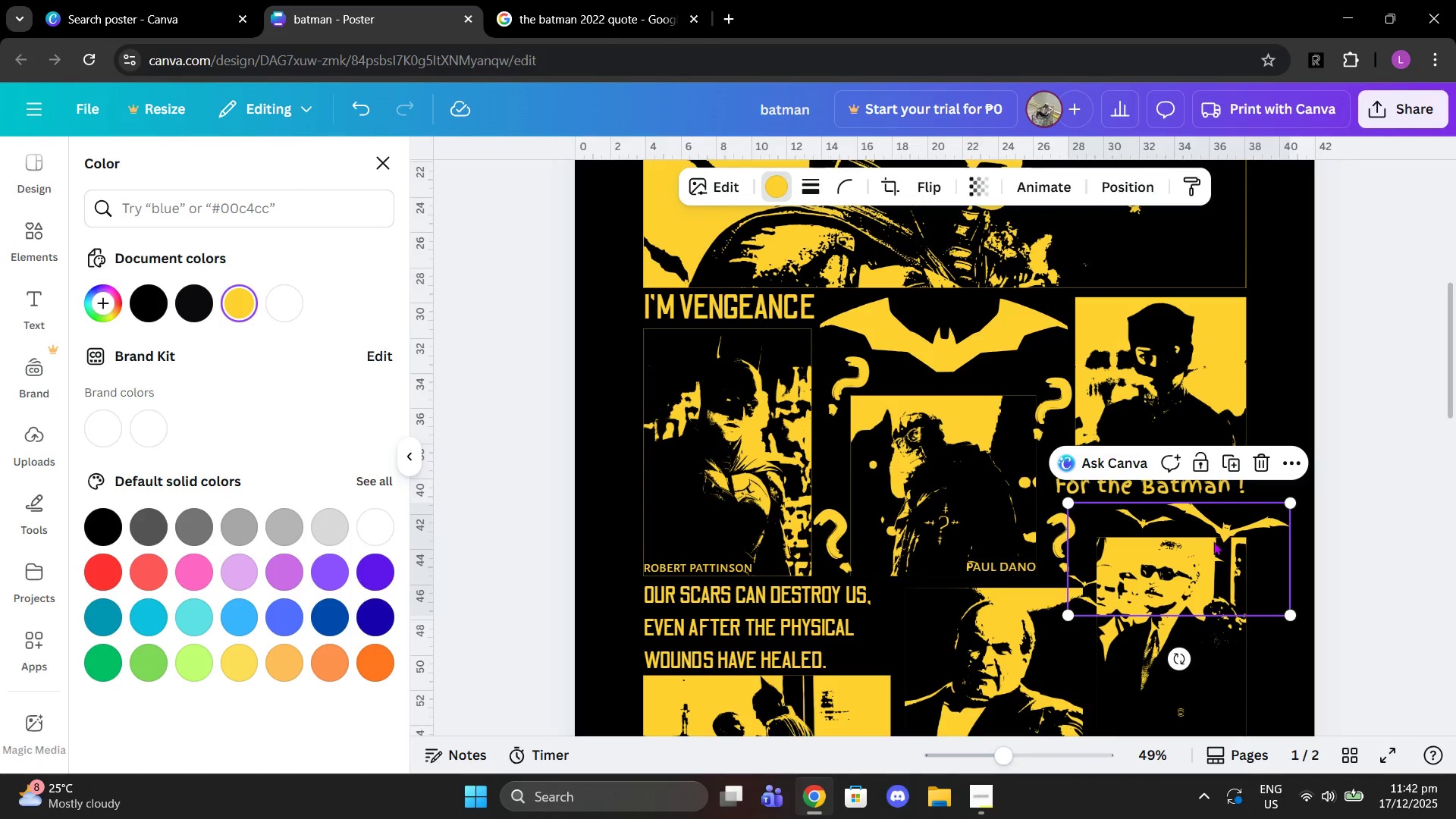 
left_click_drag(start_coordinate=[1214, 541], to_coordinate=[1189, 534])
 